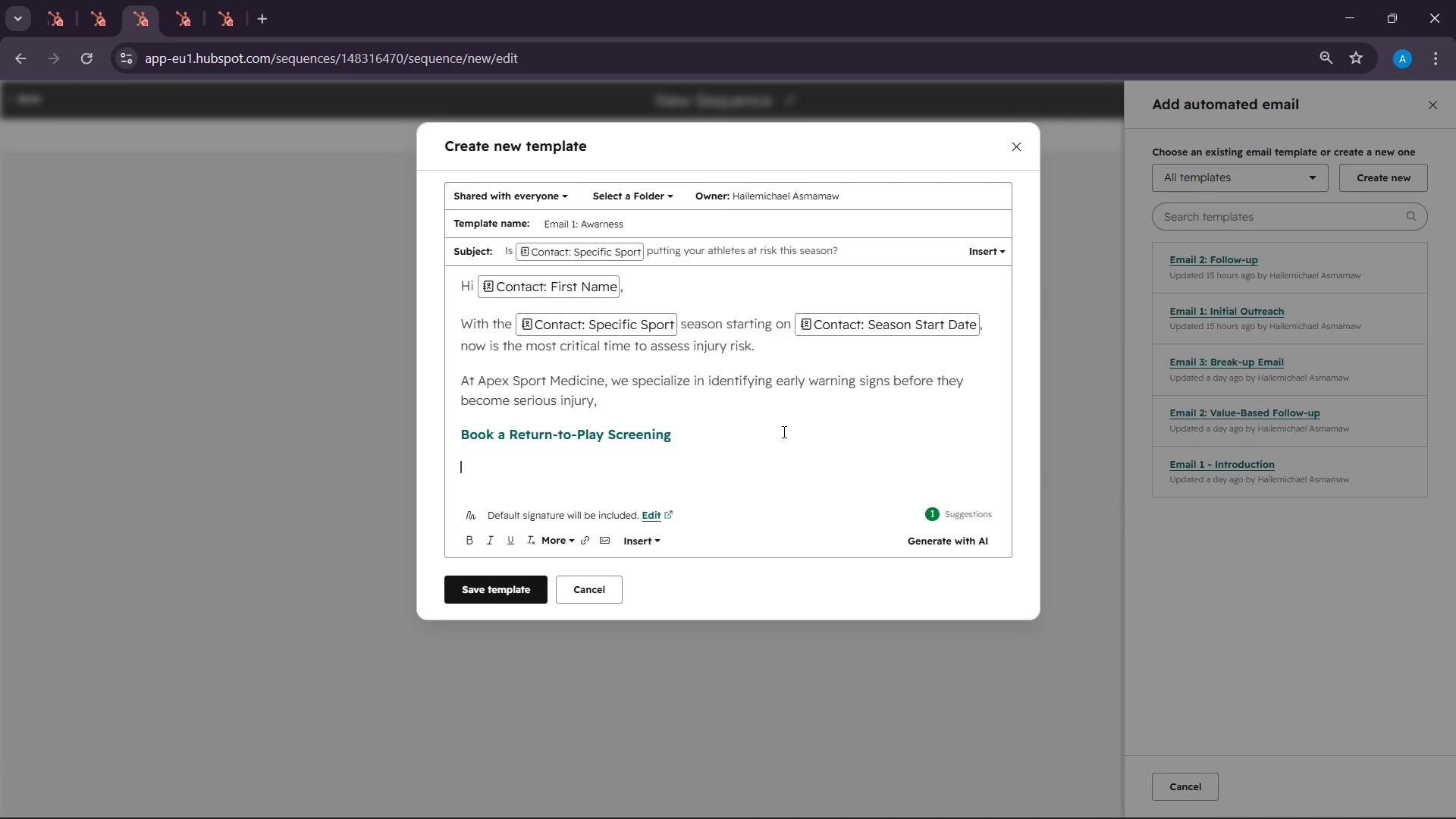 
double_click([723, 253])
 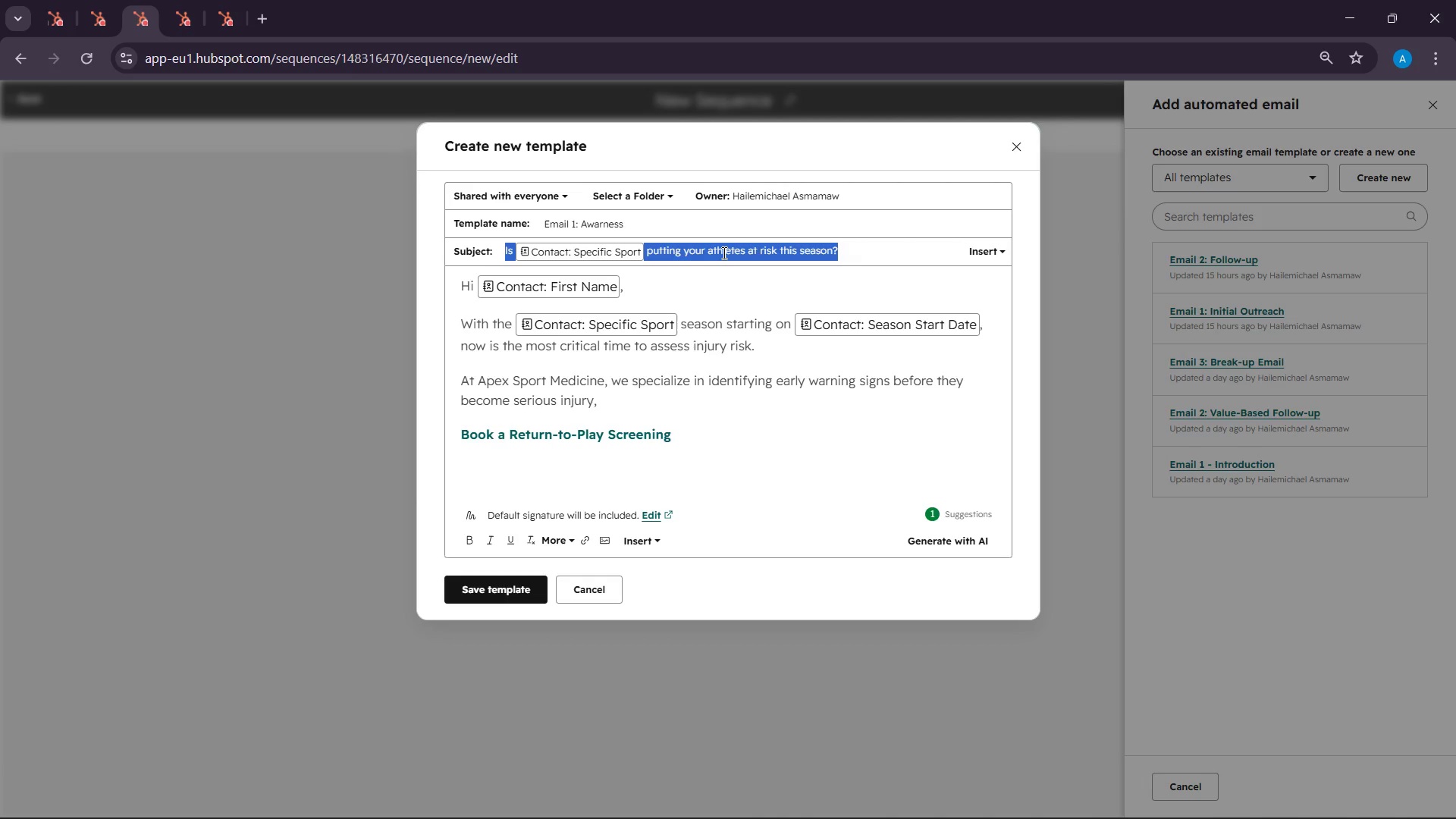 
triple_click([723, 253])
 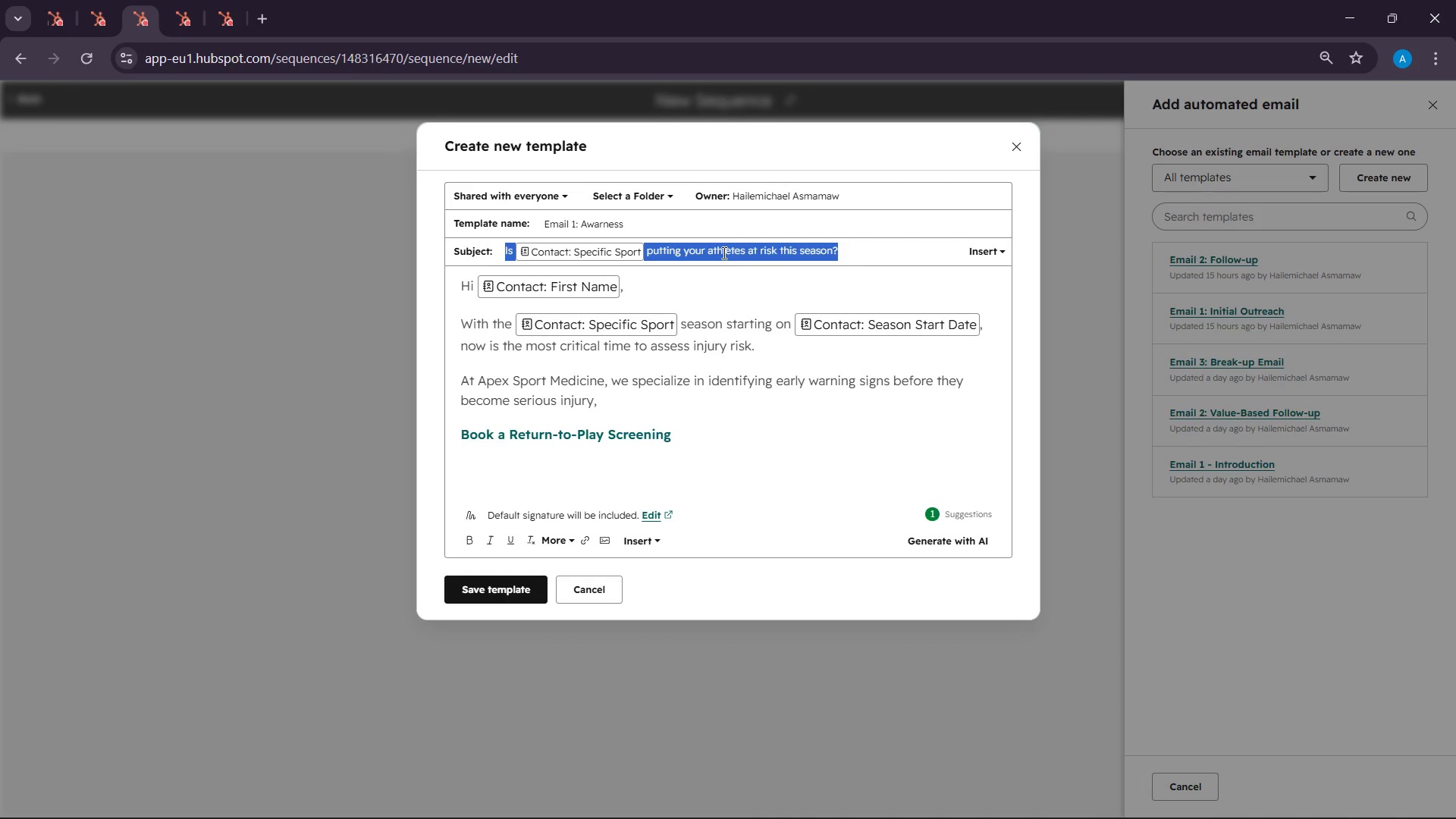 
right_click([723, 253])
 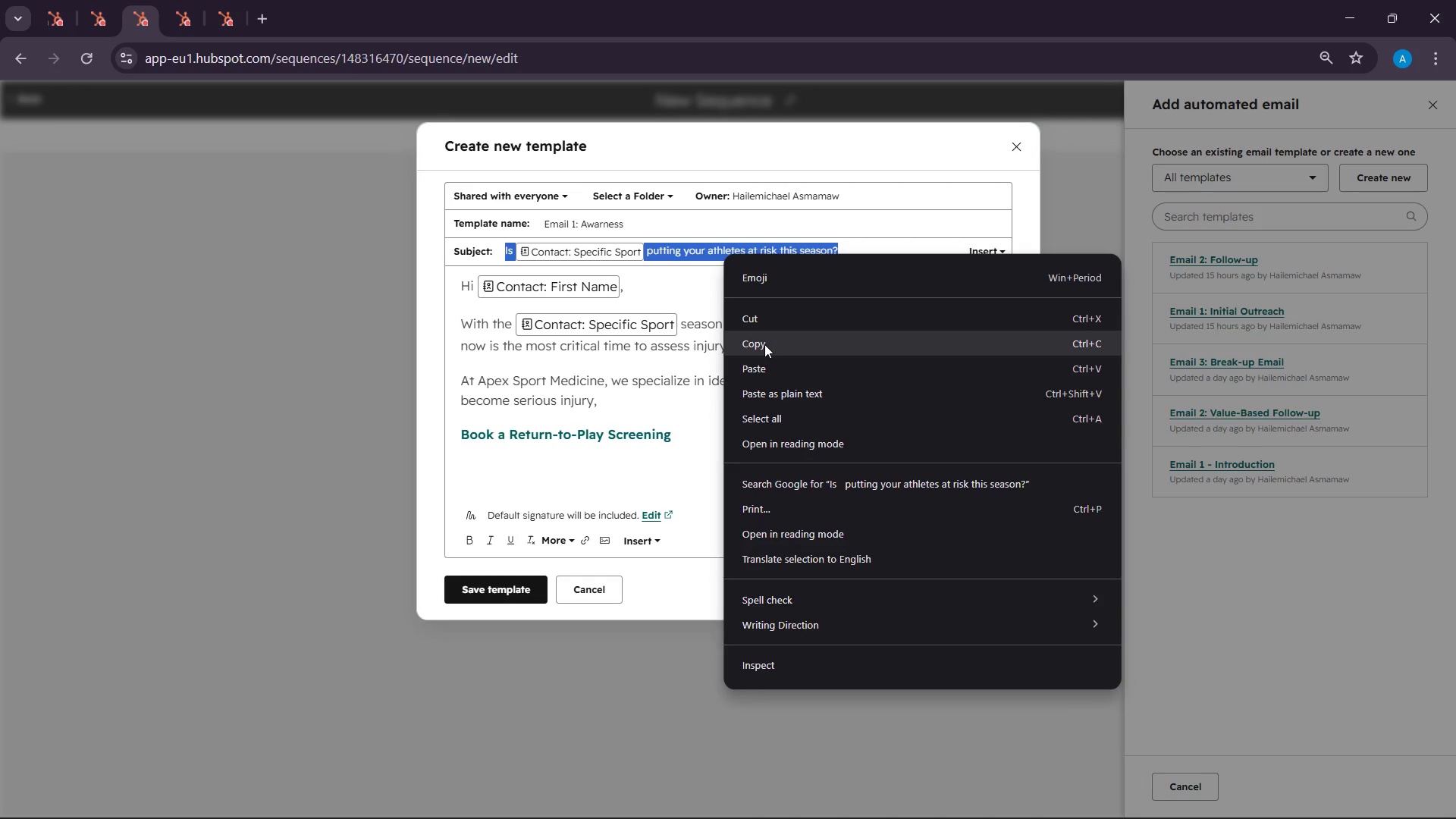 
left_click([672, 292])
 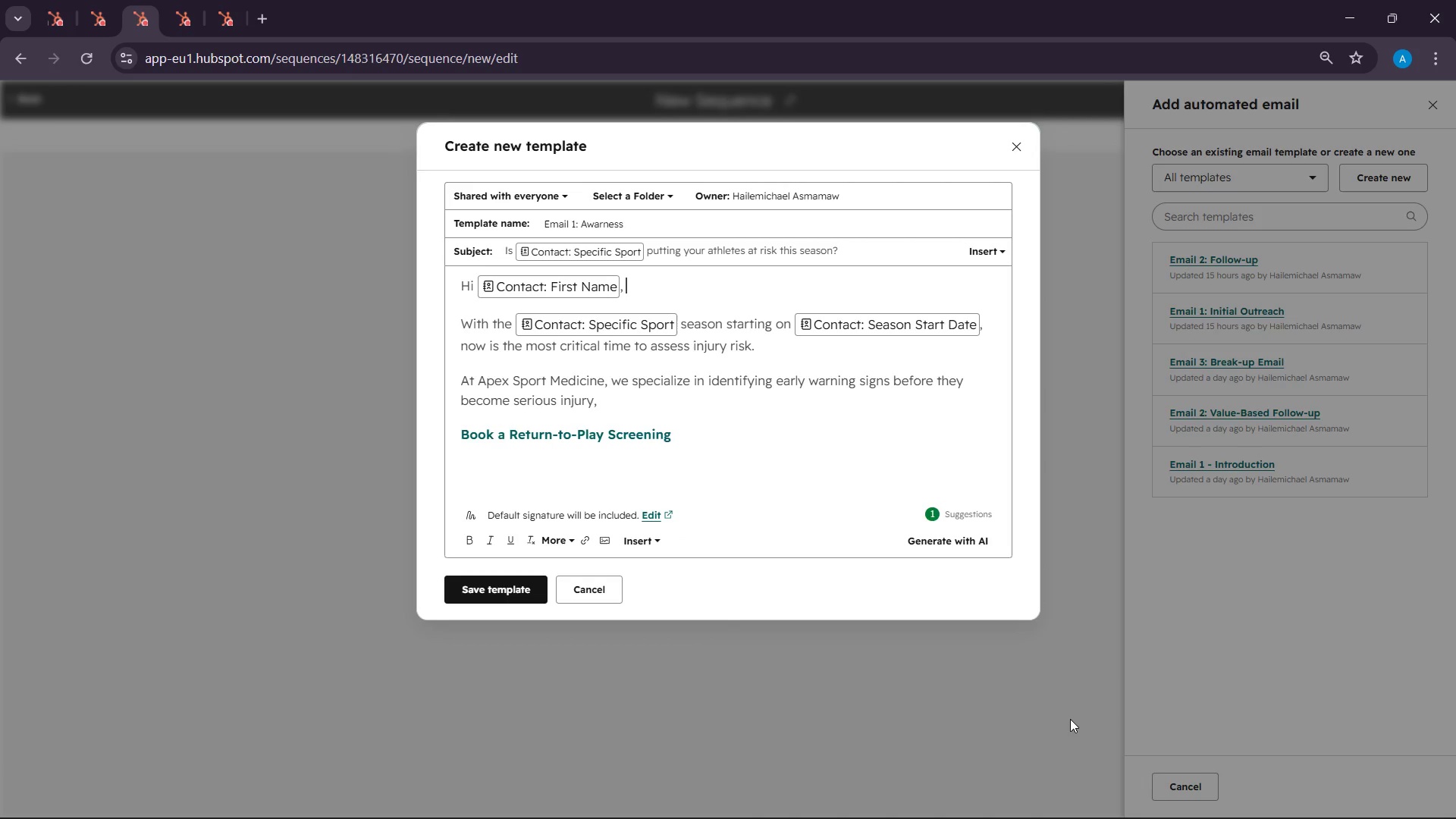 
mouse_move([1112, 810])
 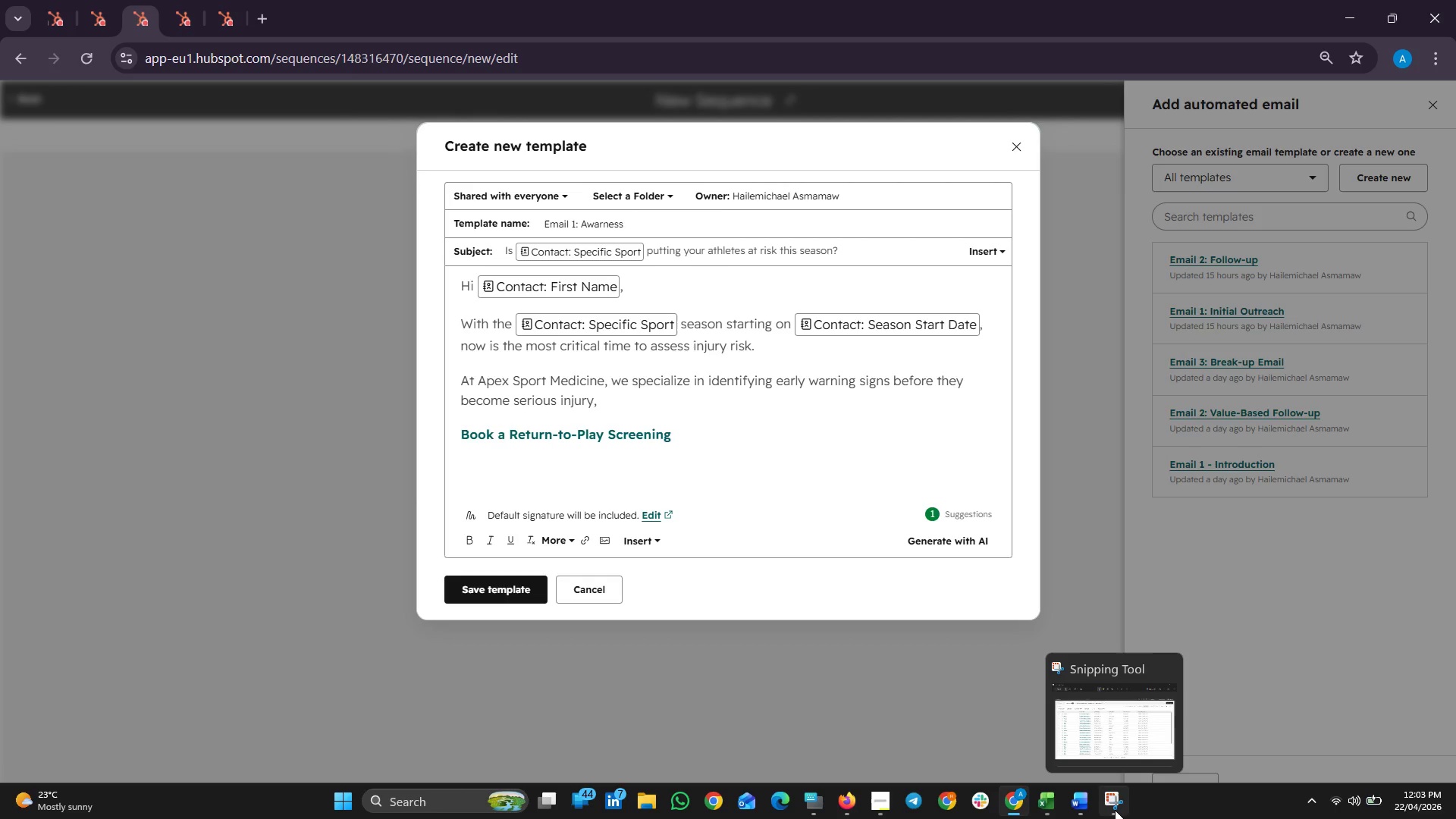 
left_click([1115, 810])
 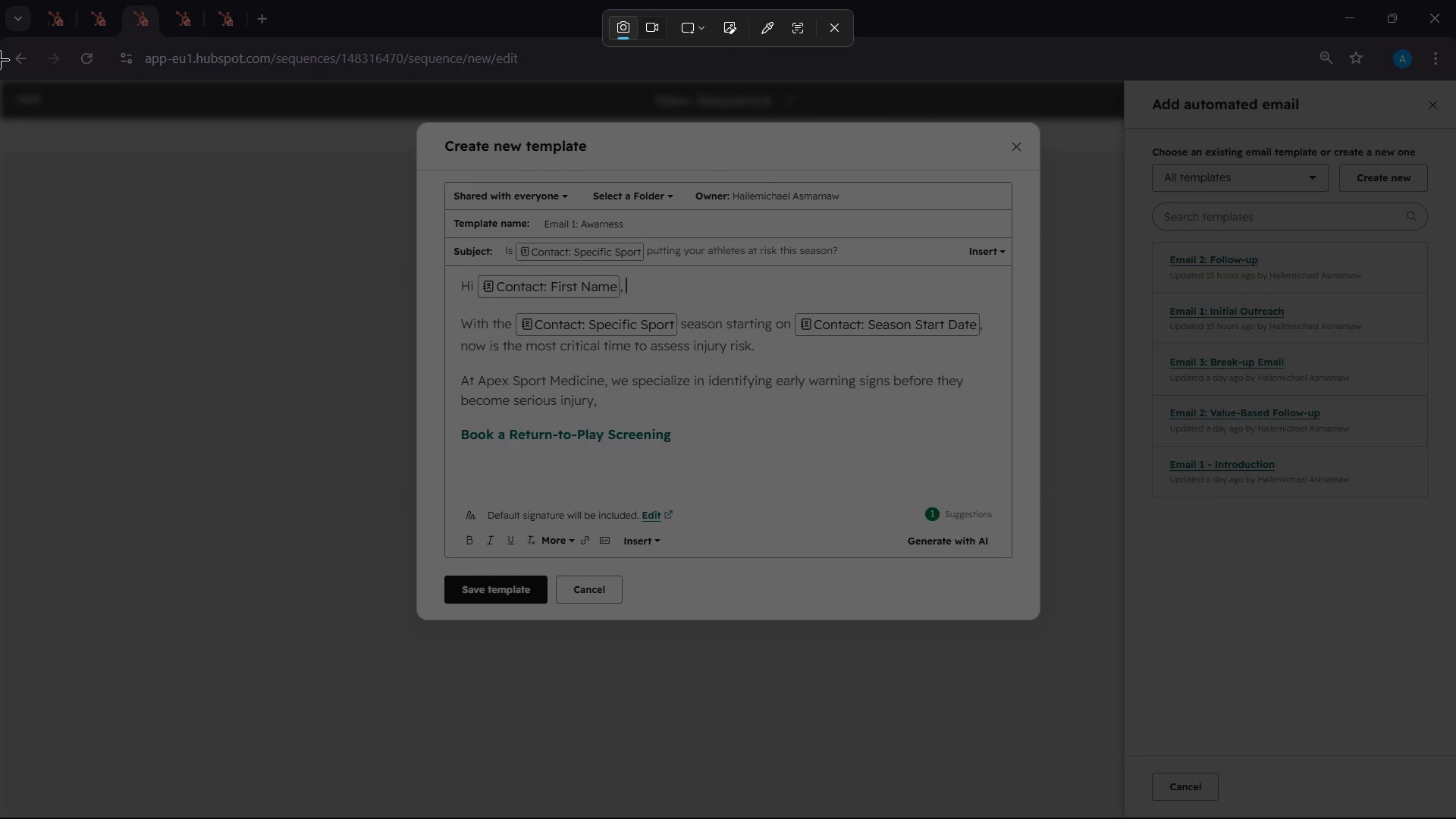 
left_click_drag(start_coordinate=[0, 78], to_coordinate=[1455, 818])
 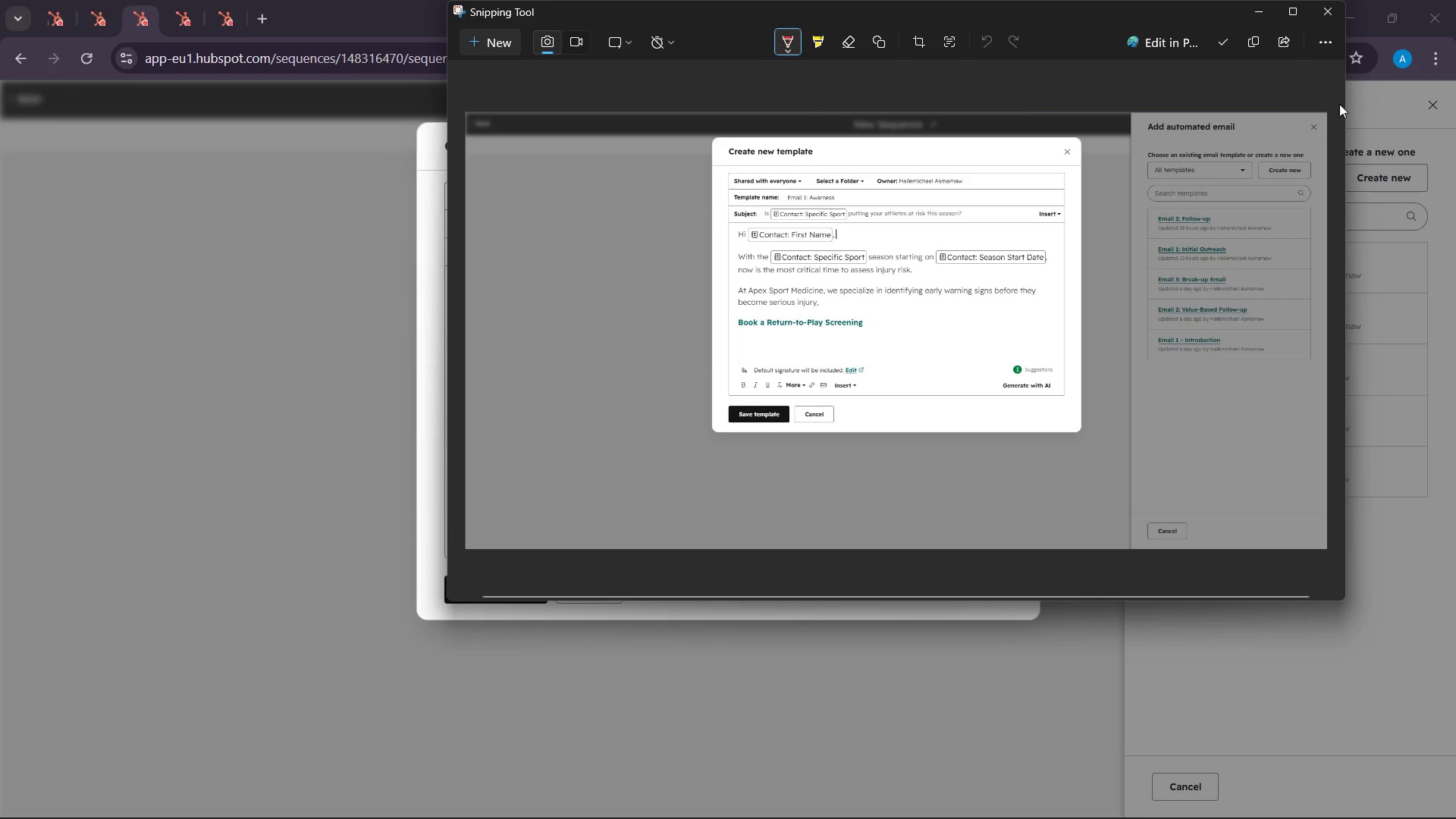 
left_click([1253, 34])
 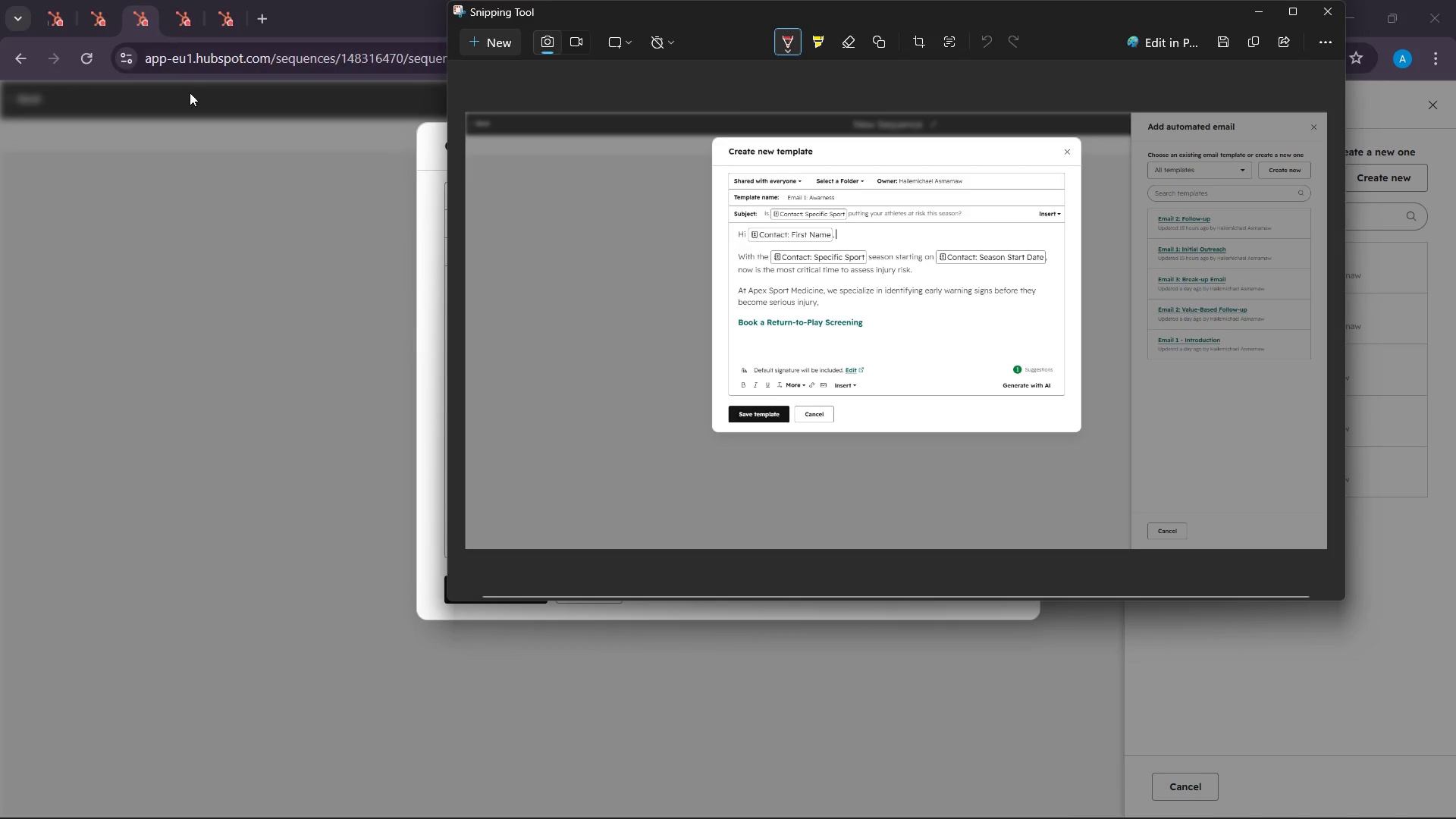 
left_click([188, 93])
 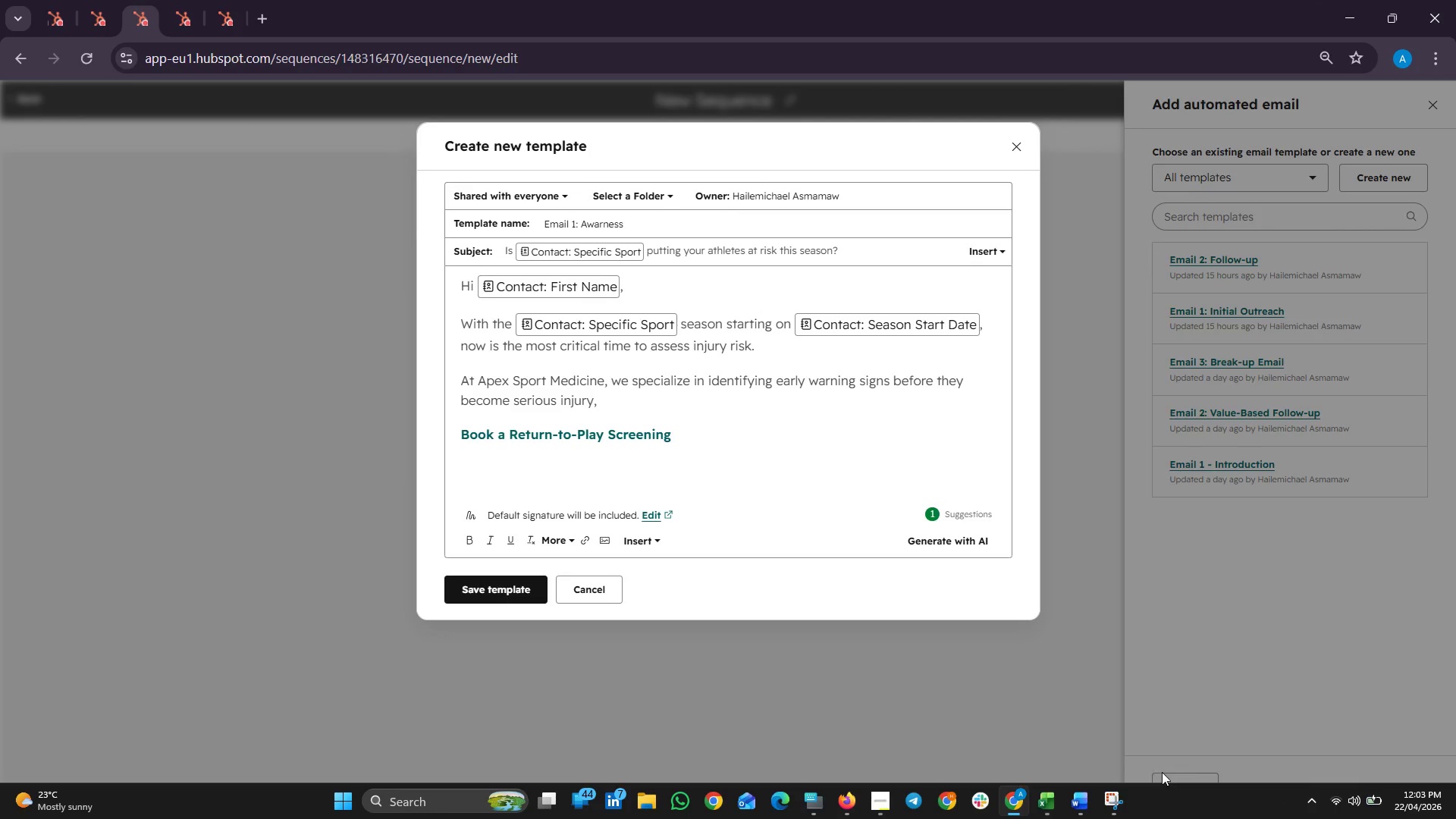 
left_click([1115, 802])
 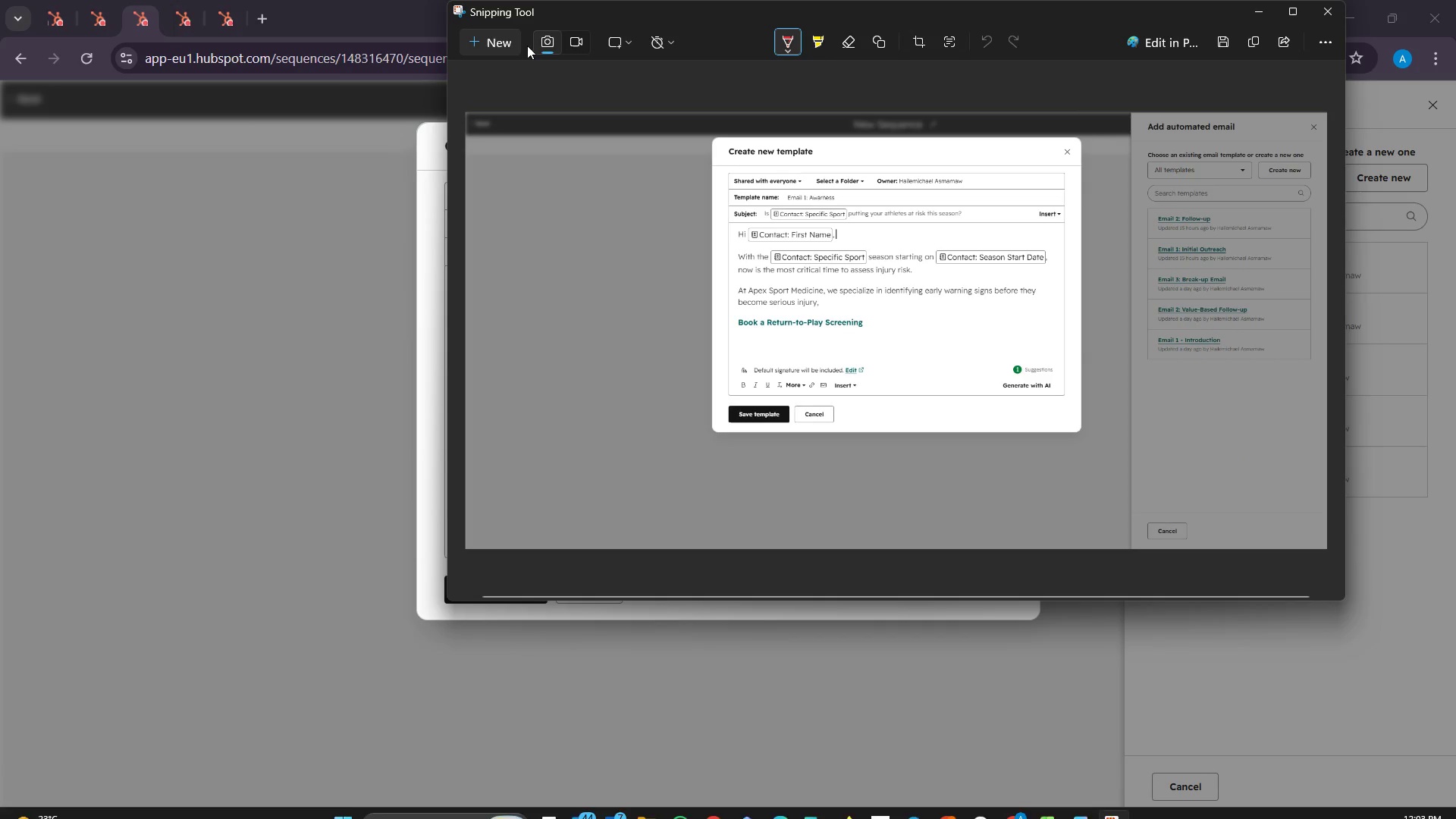 
left_click([486, 38])
 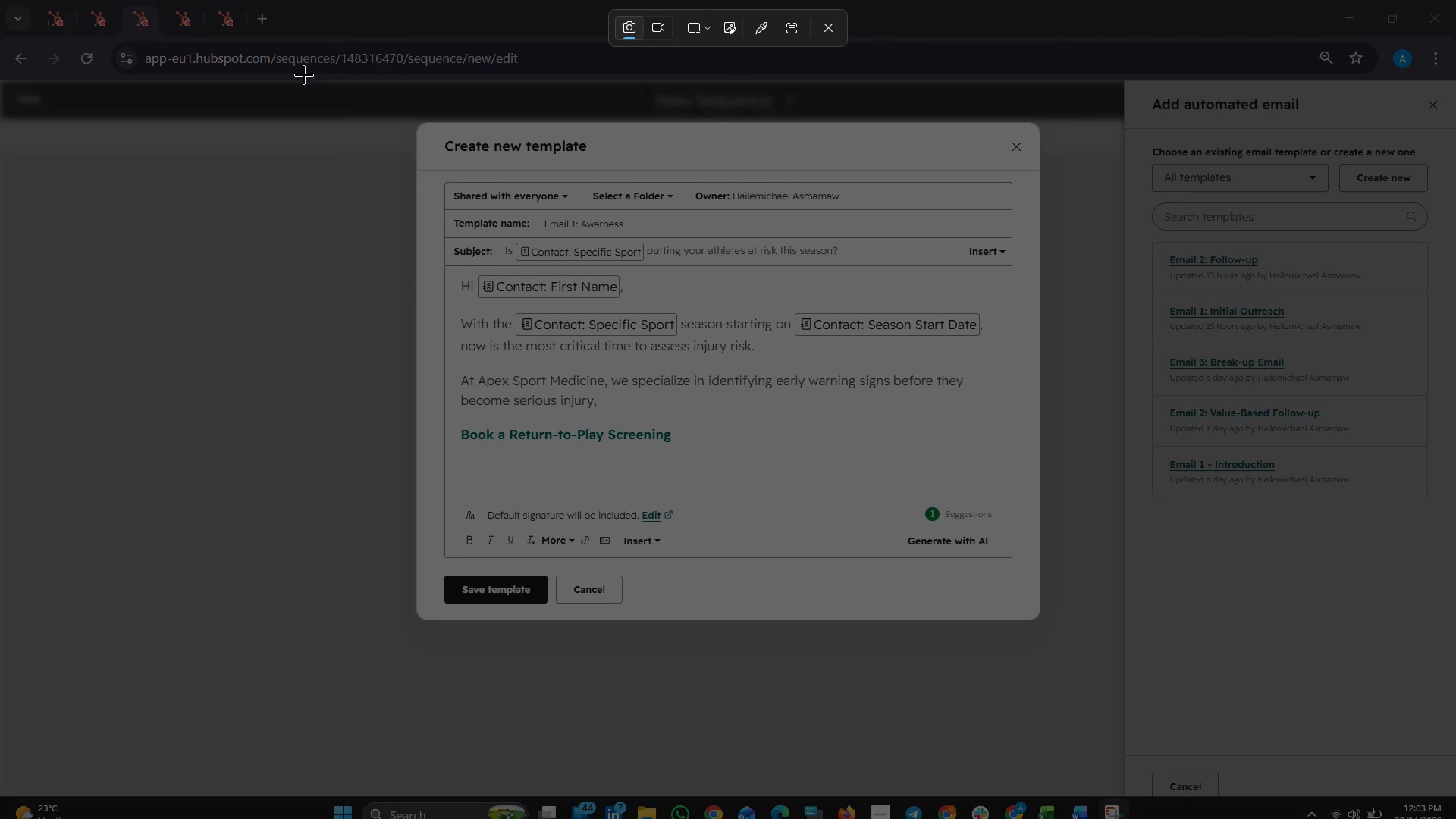 
left_click_drag(start_coordinate=[273, 67], to_coordinate=[1455, 638])
 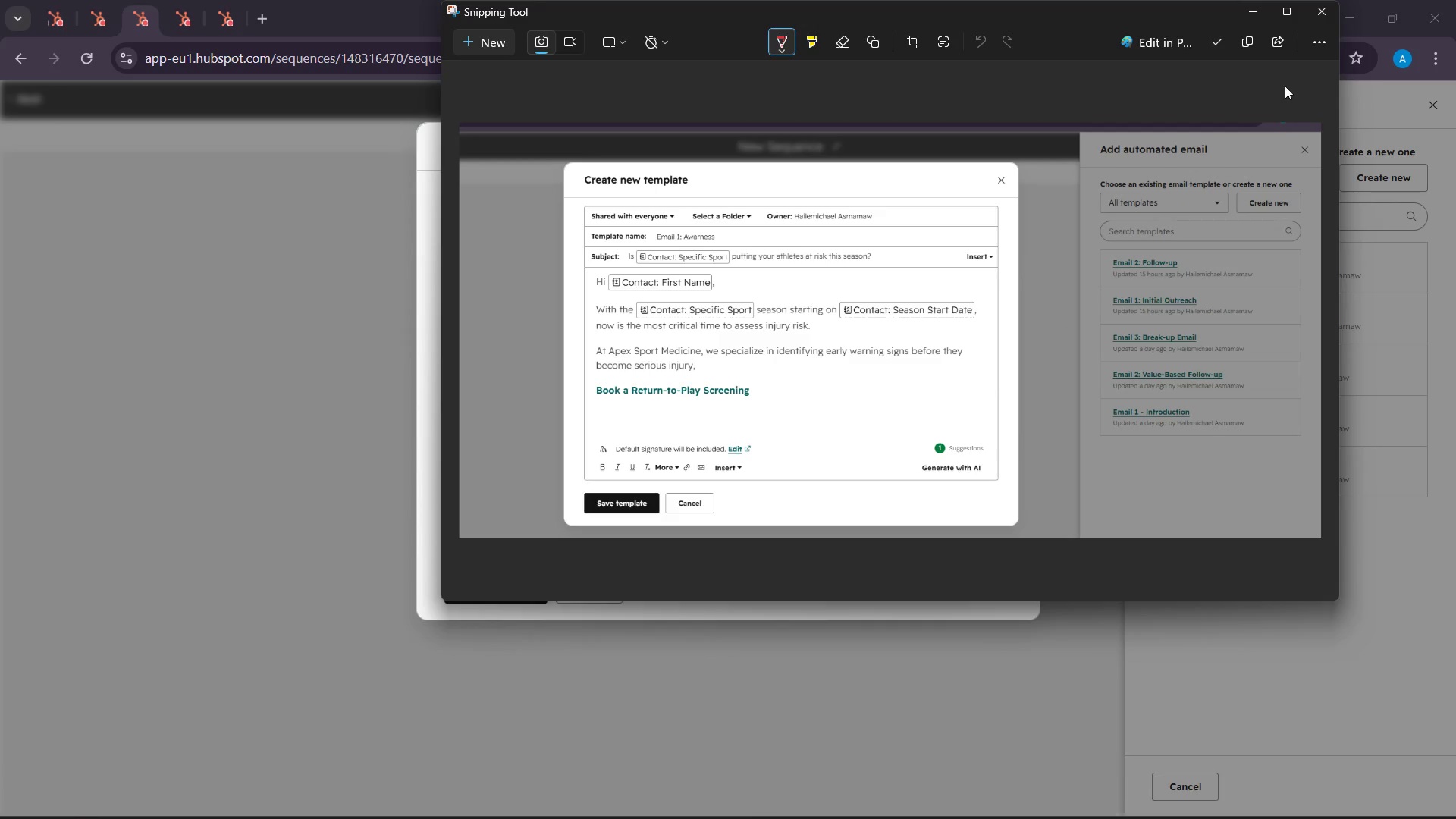 
left_click([1247, 45])
 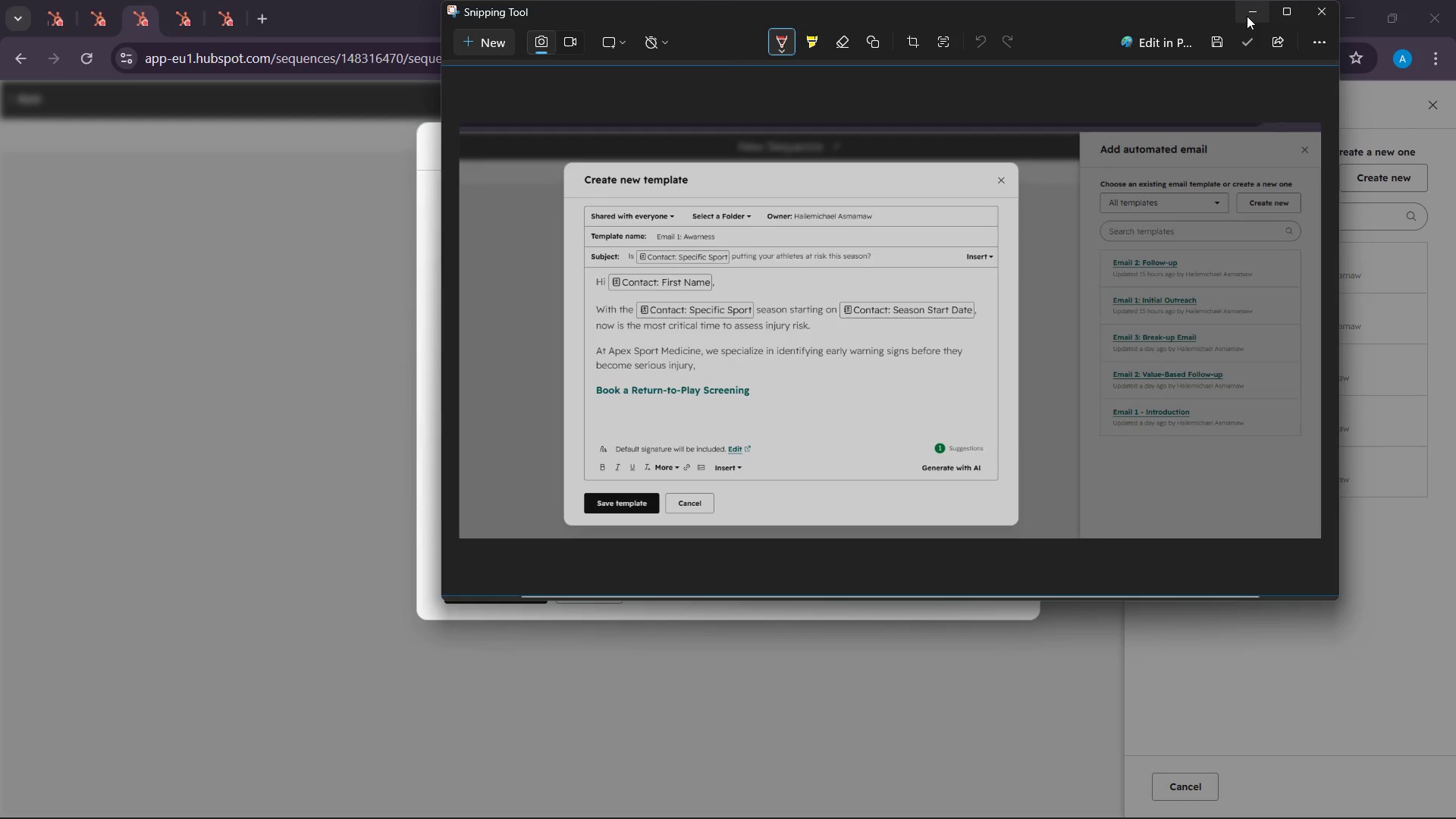 
left_click([1247, 11])
 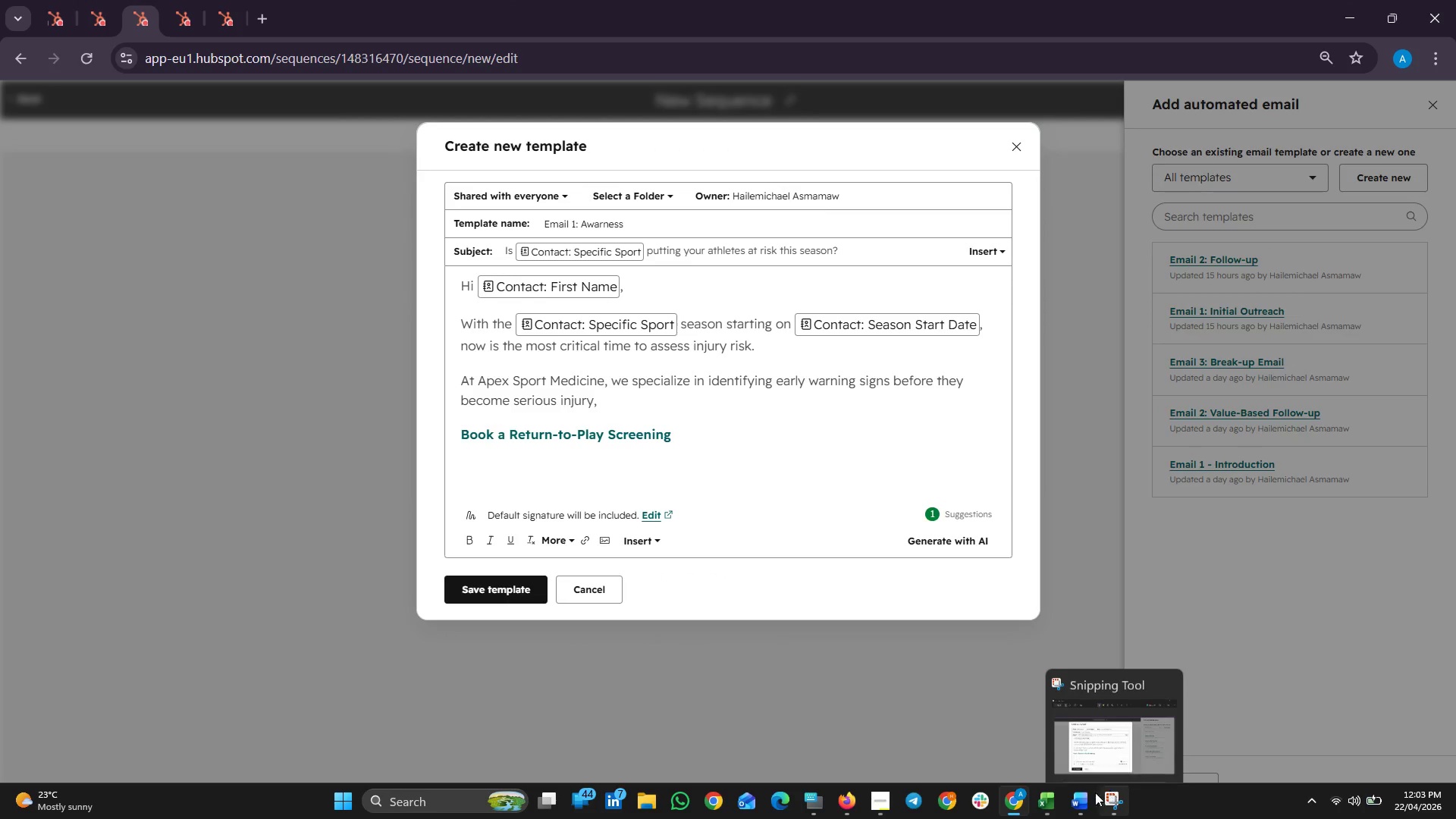 
left_click([1076, 797])
 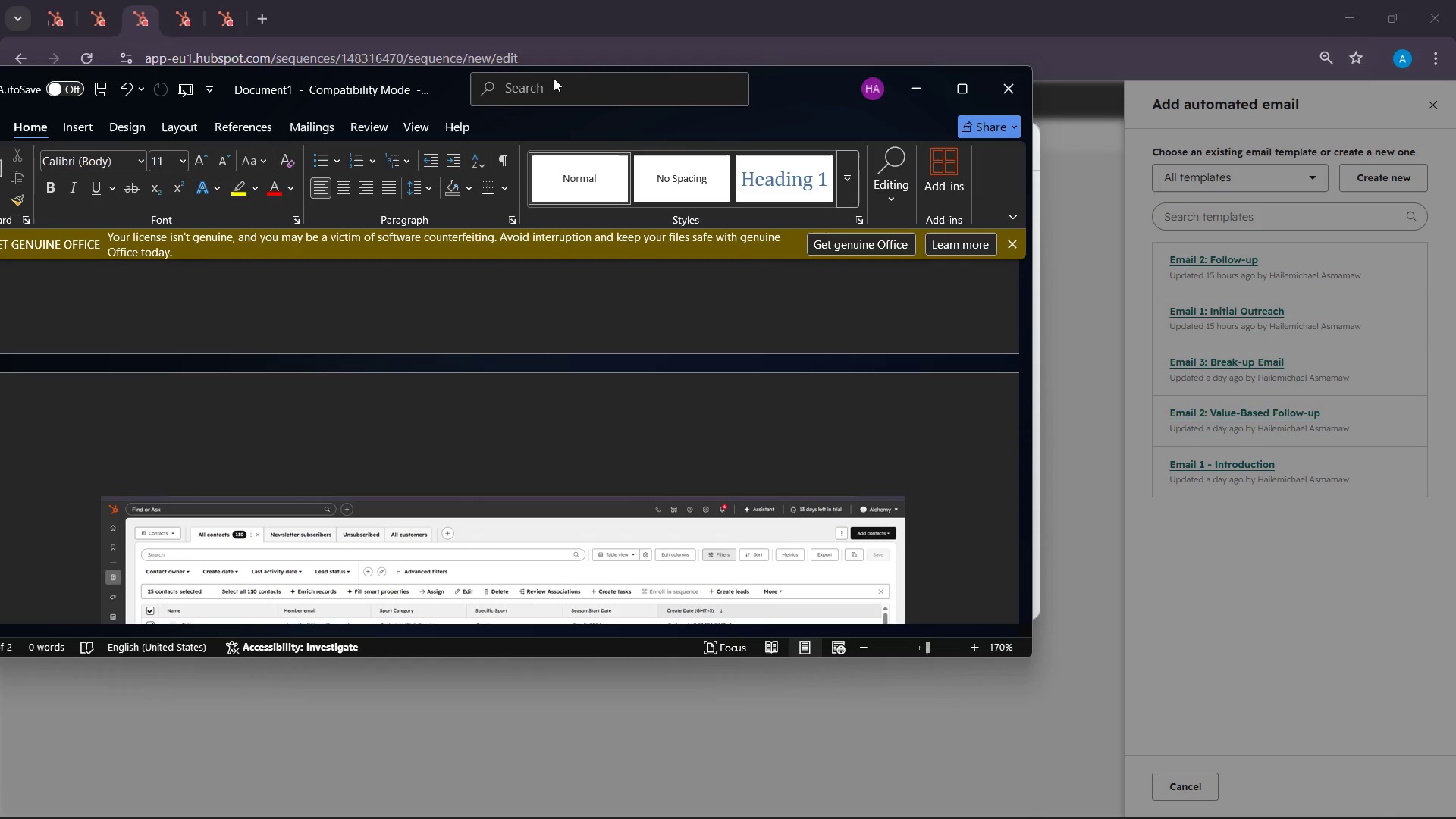 
left_click_drag(start_coordinate=[798, 90], to_coordinate=[1009, 113])
 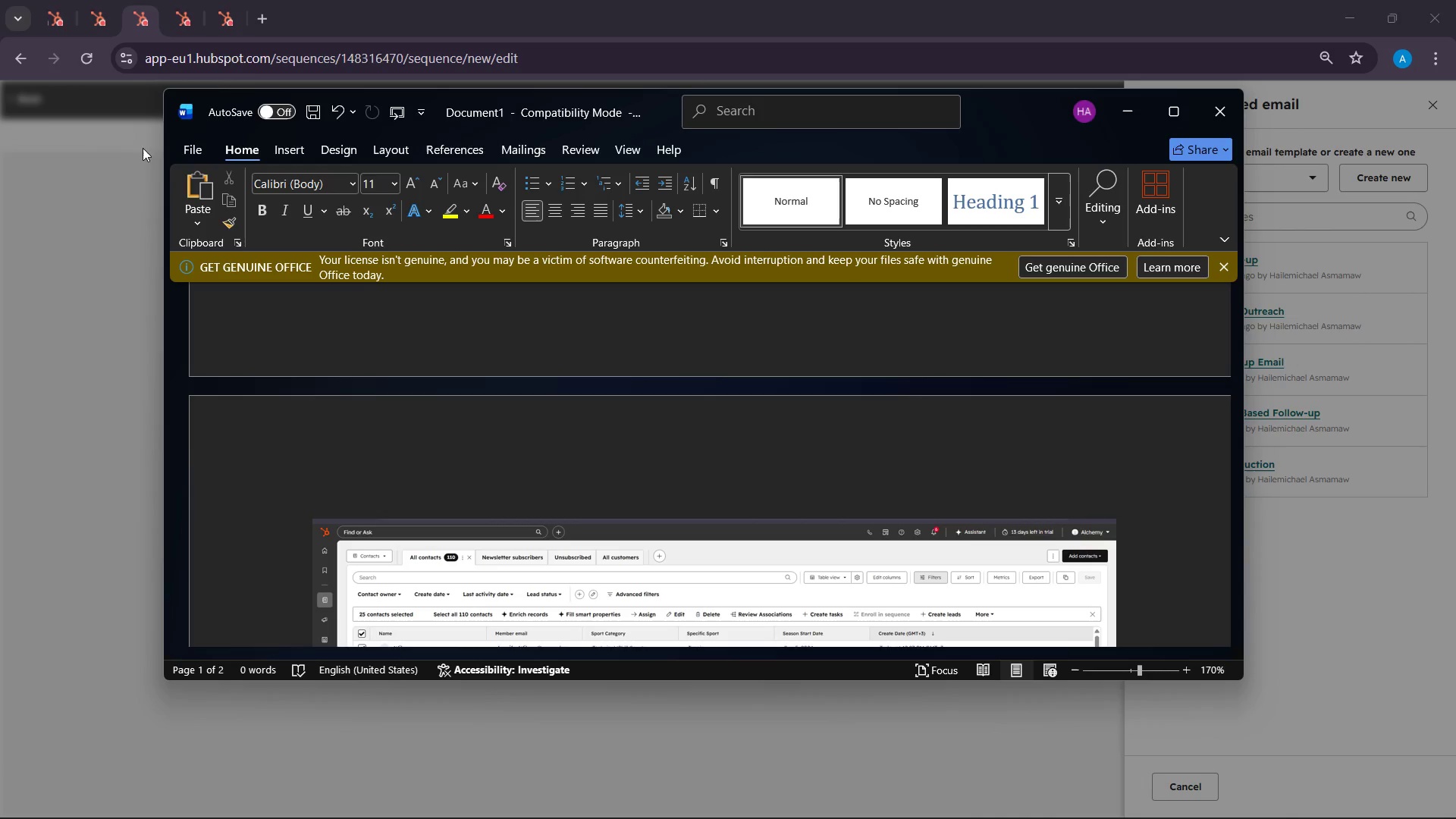 
left_click([204, 152])
 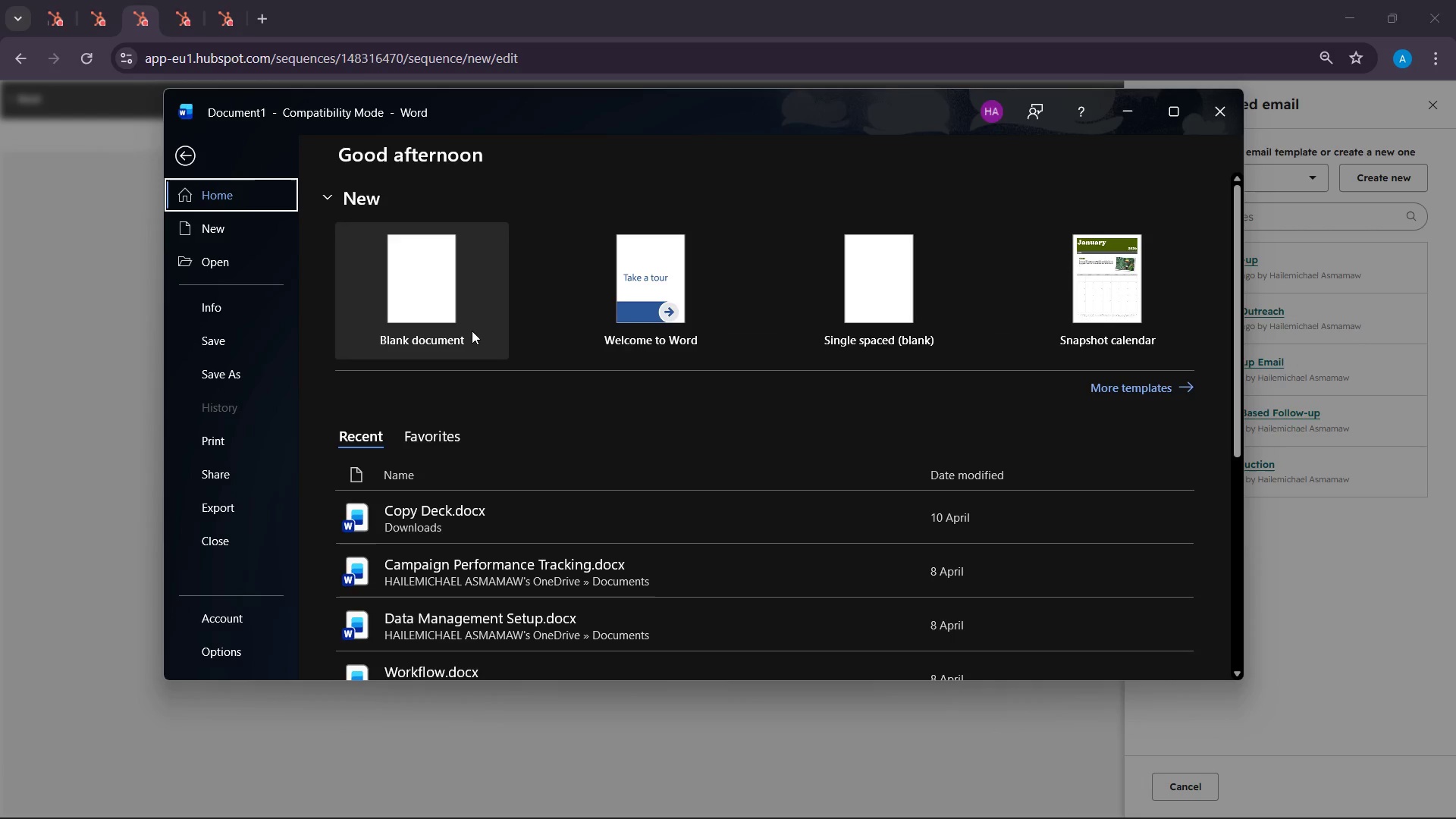 
left_click([474, 305])
 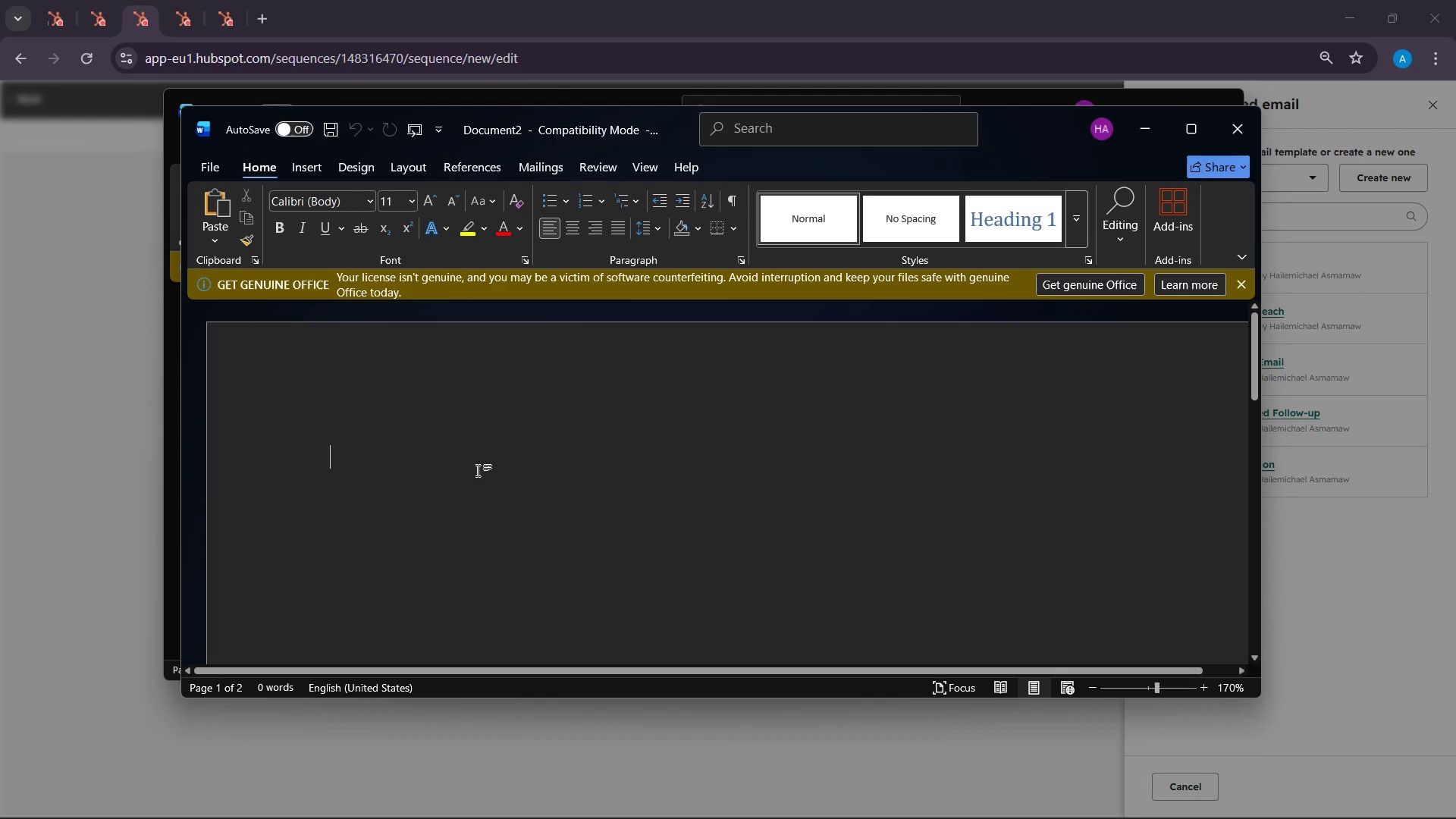 
key(Control+V)
 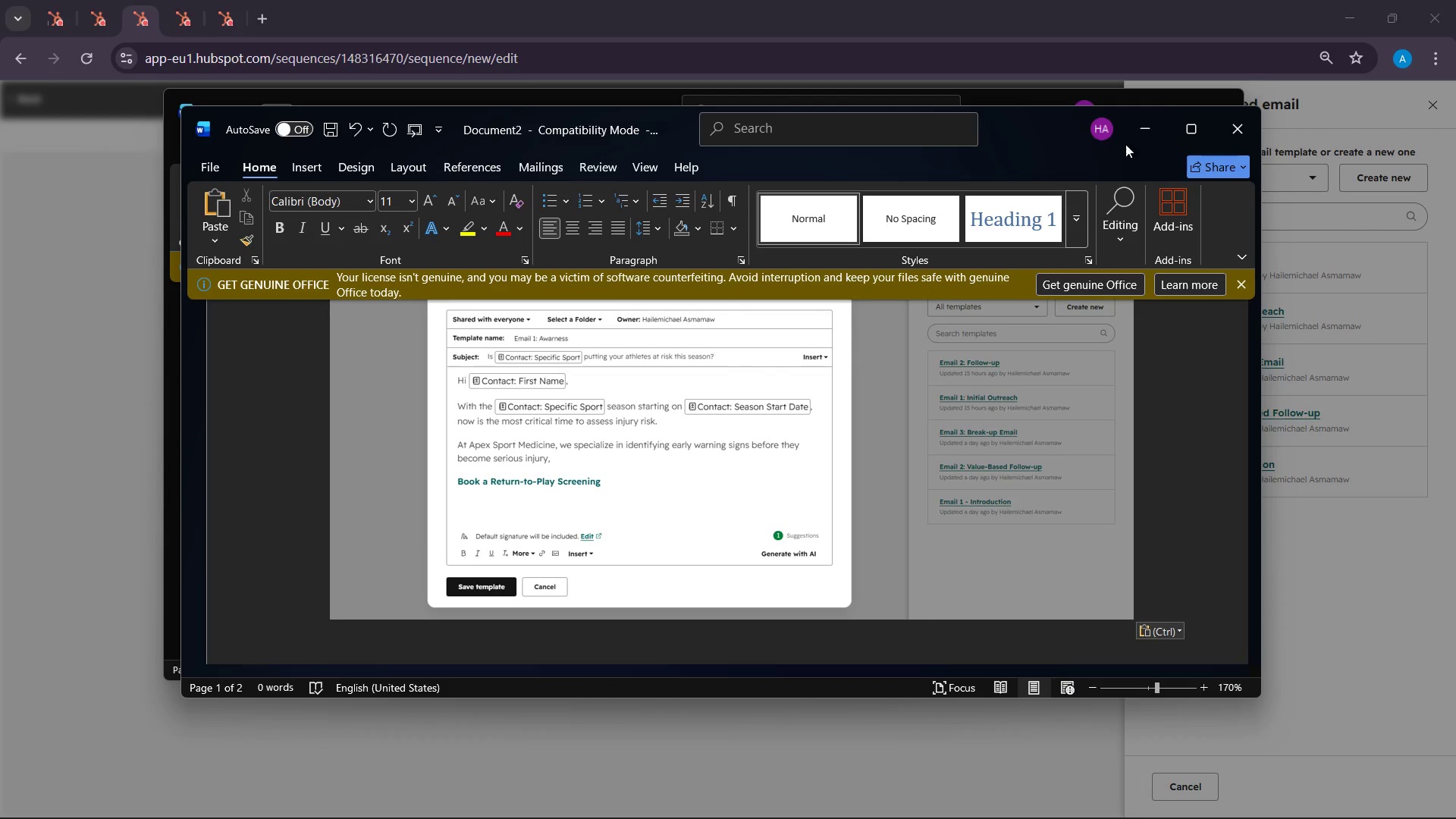 
left_click([1141, 131])
 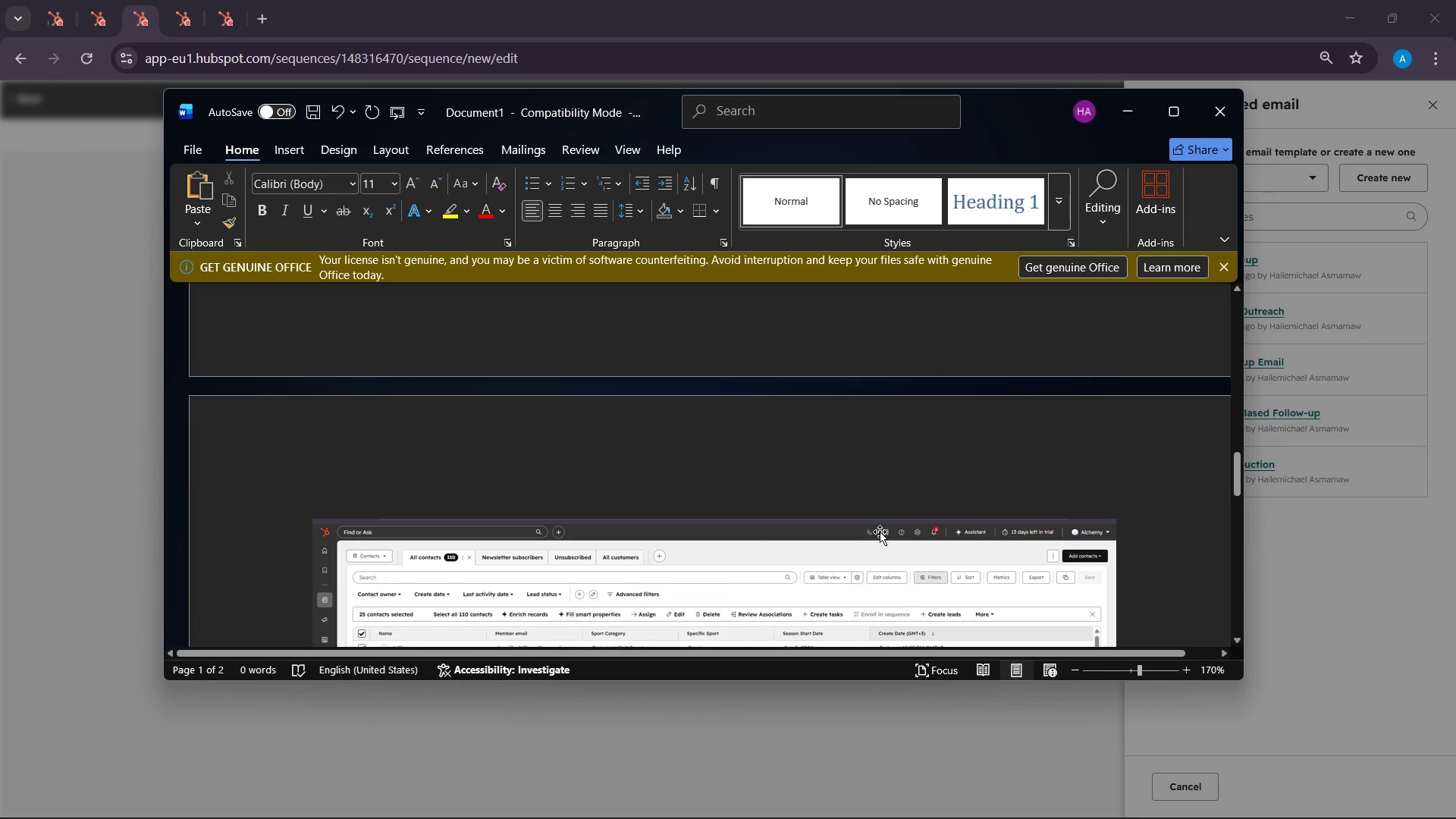 
scroll: coordinate [984, 419], scroll_direction: down, amount: 4.0
 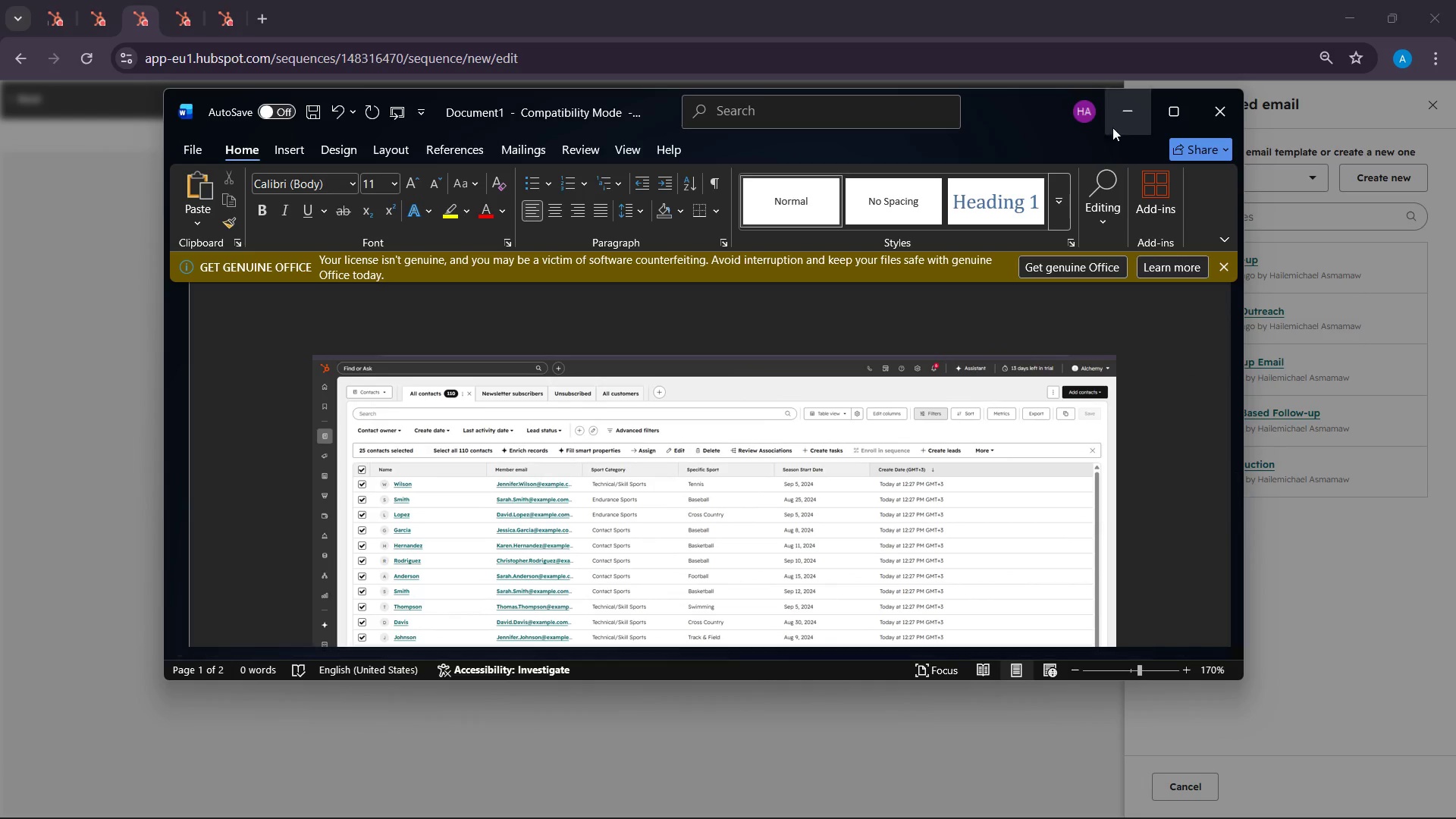 
left_click([1119, 115])
 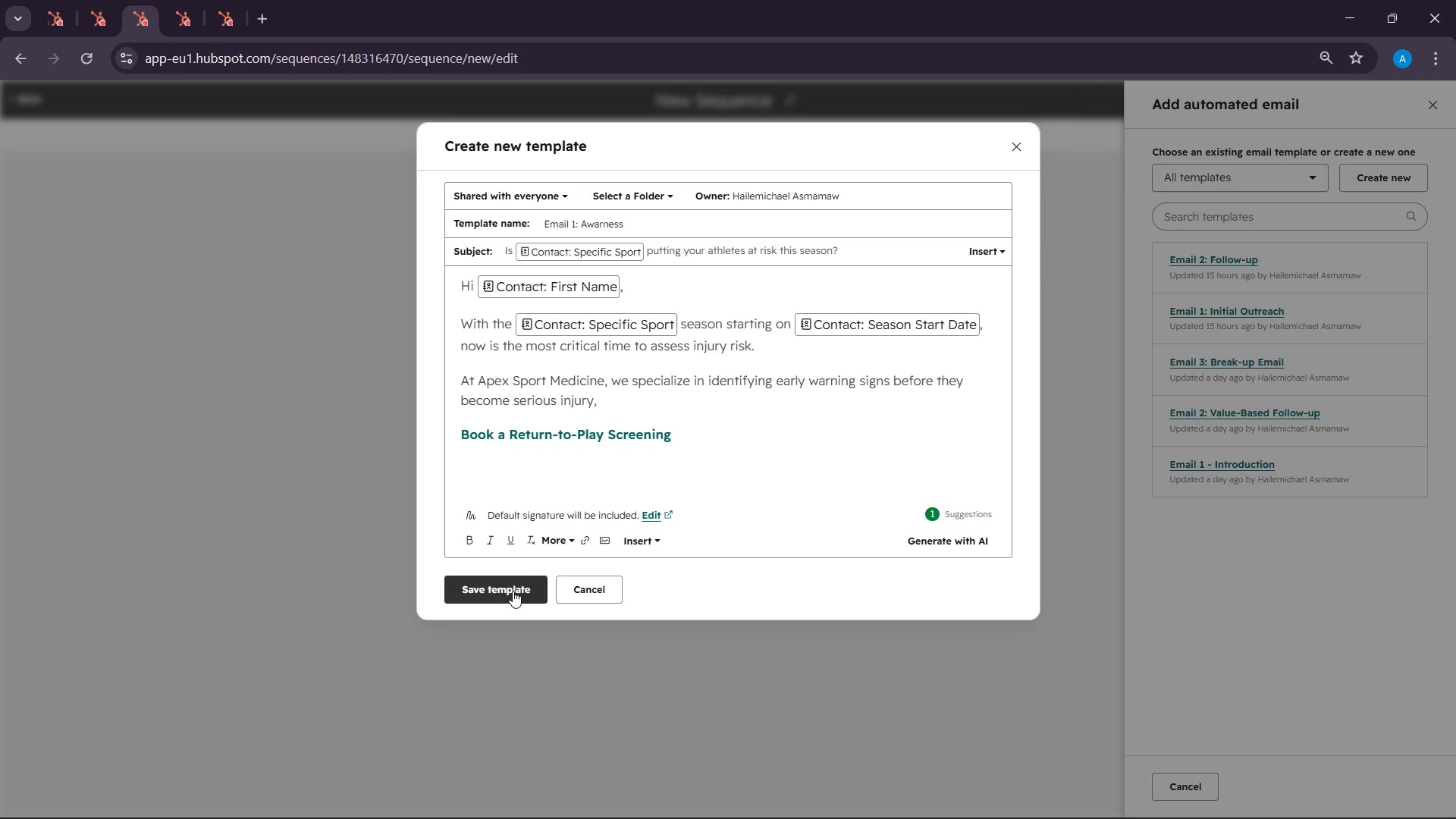 
left_click([508, 595])
 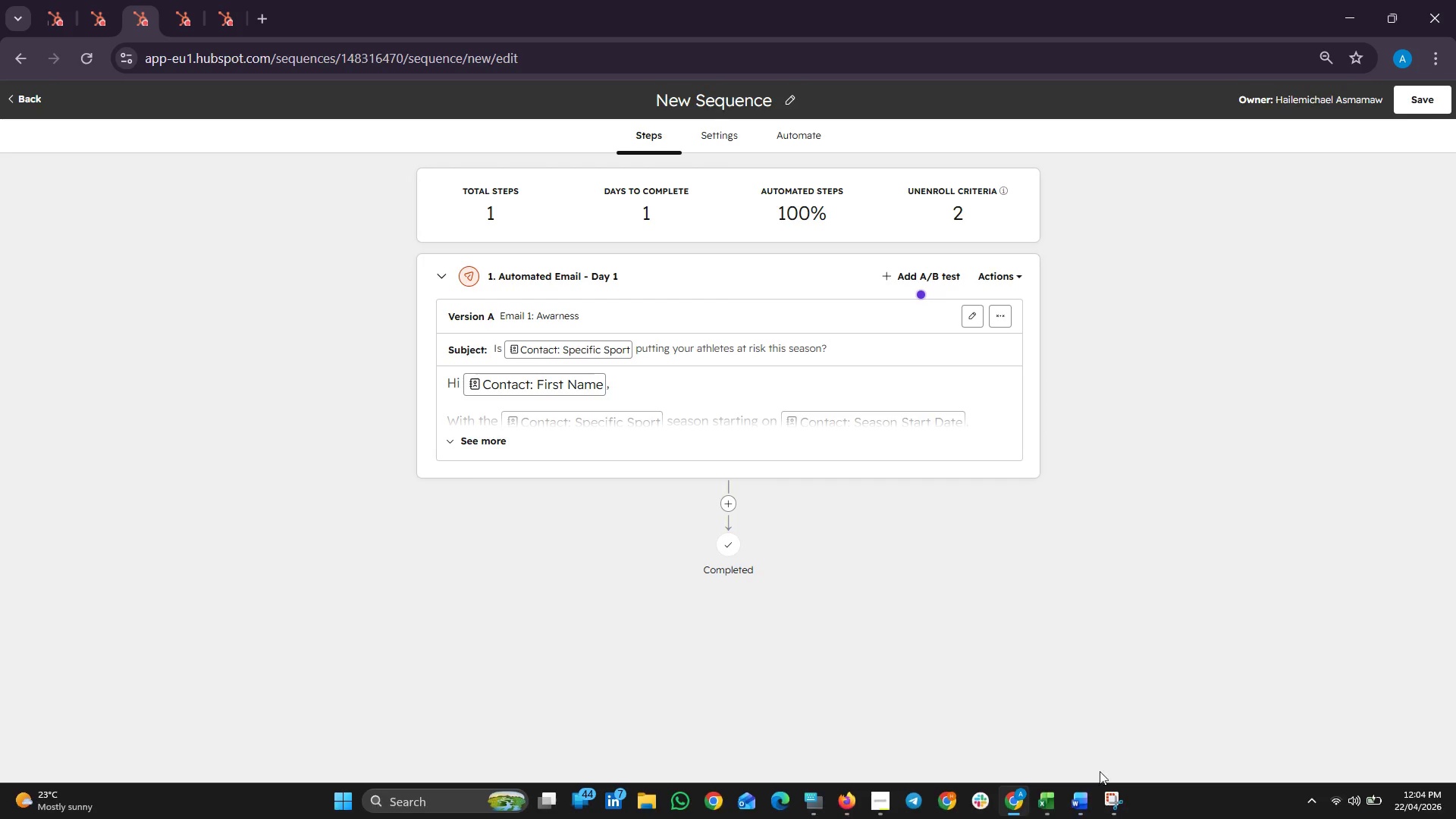 
left_click([1114, 809])
 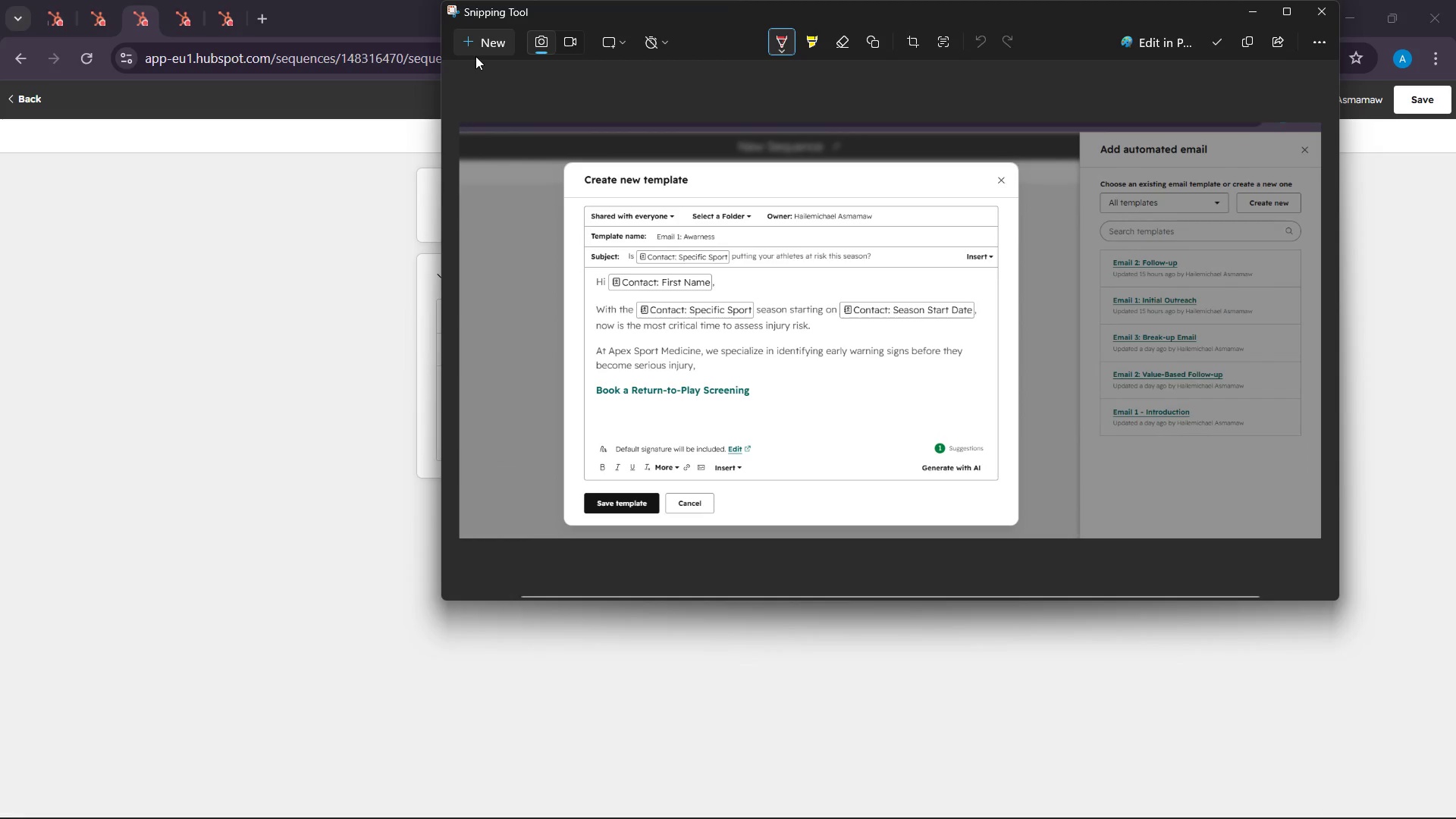 
left_click([475, 50])
 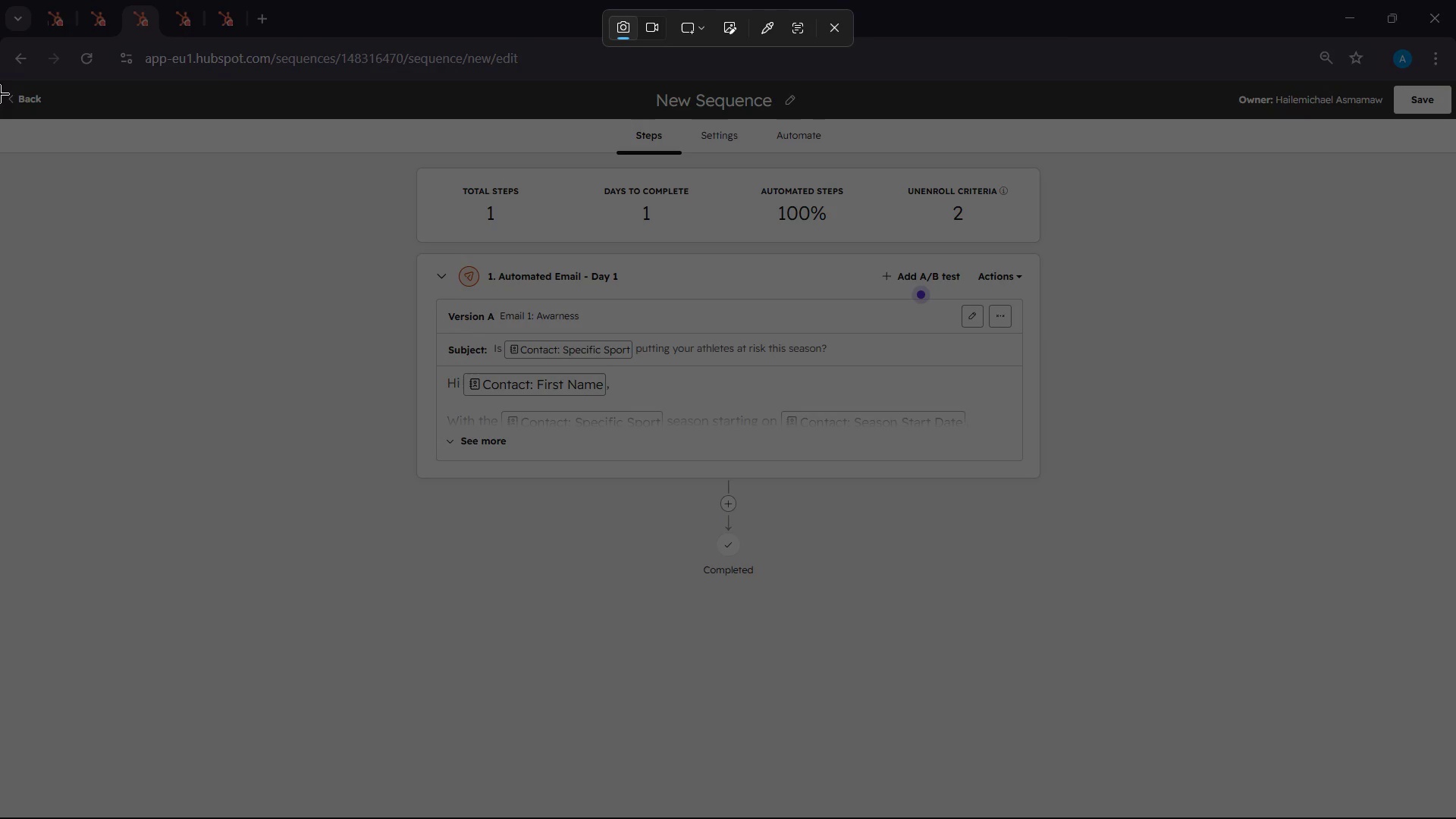 
left_click_drag(start_coordinate=[0, 73], to_coordinate=[1455, 565])
 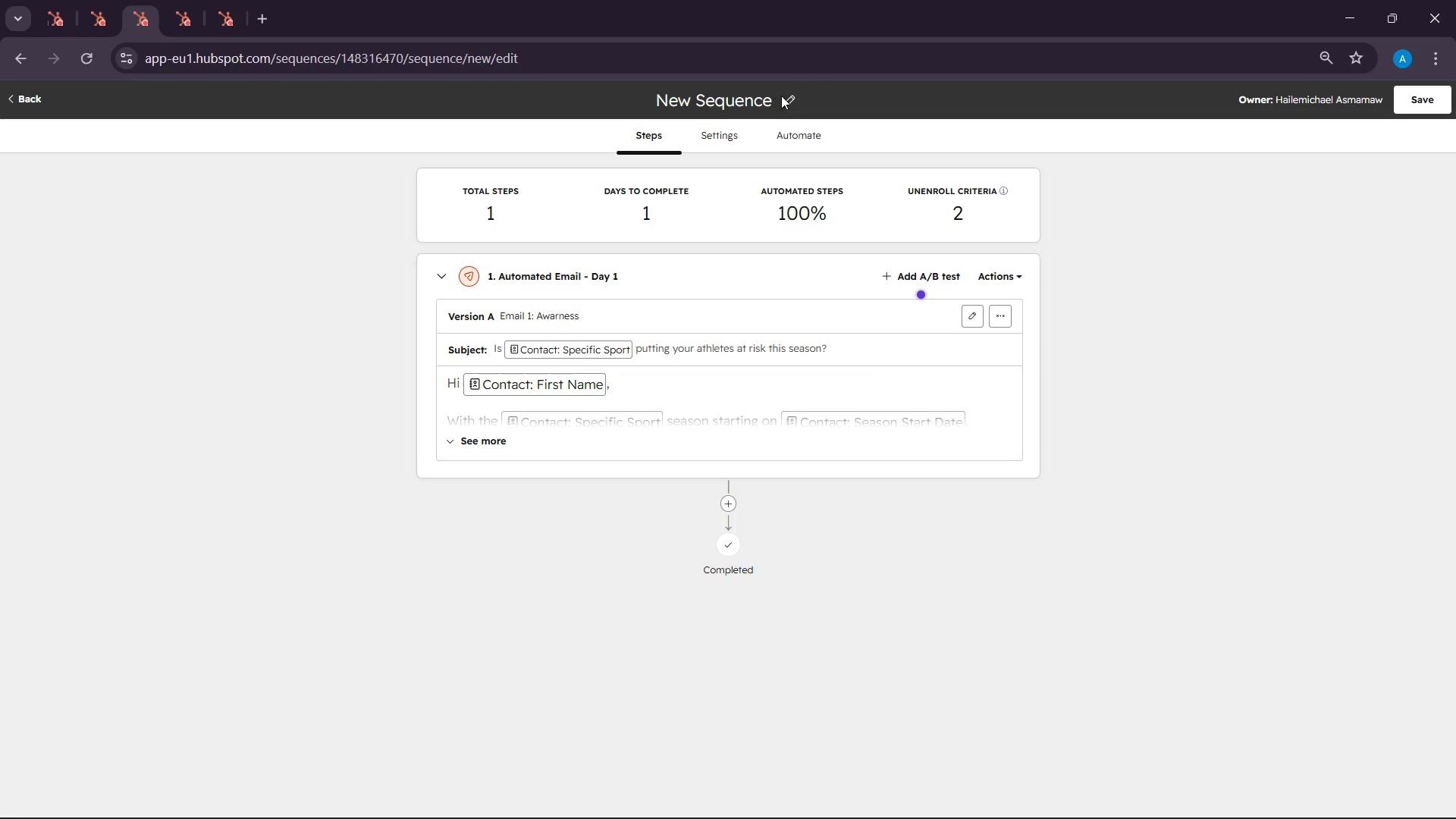 
left_click([781, 108])
 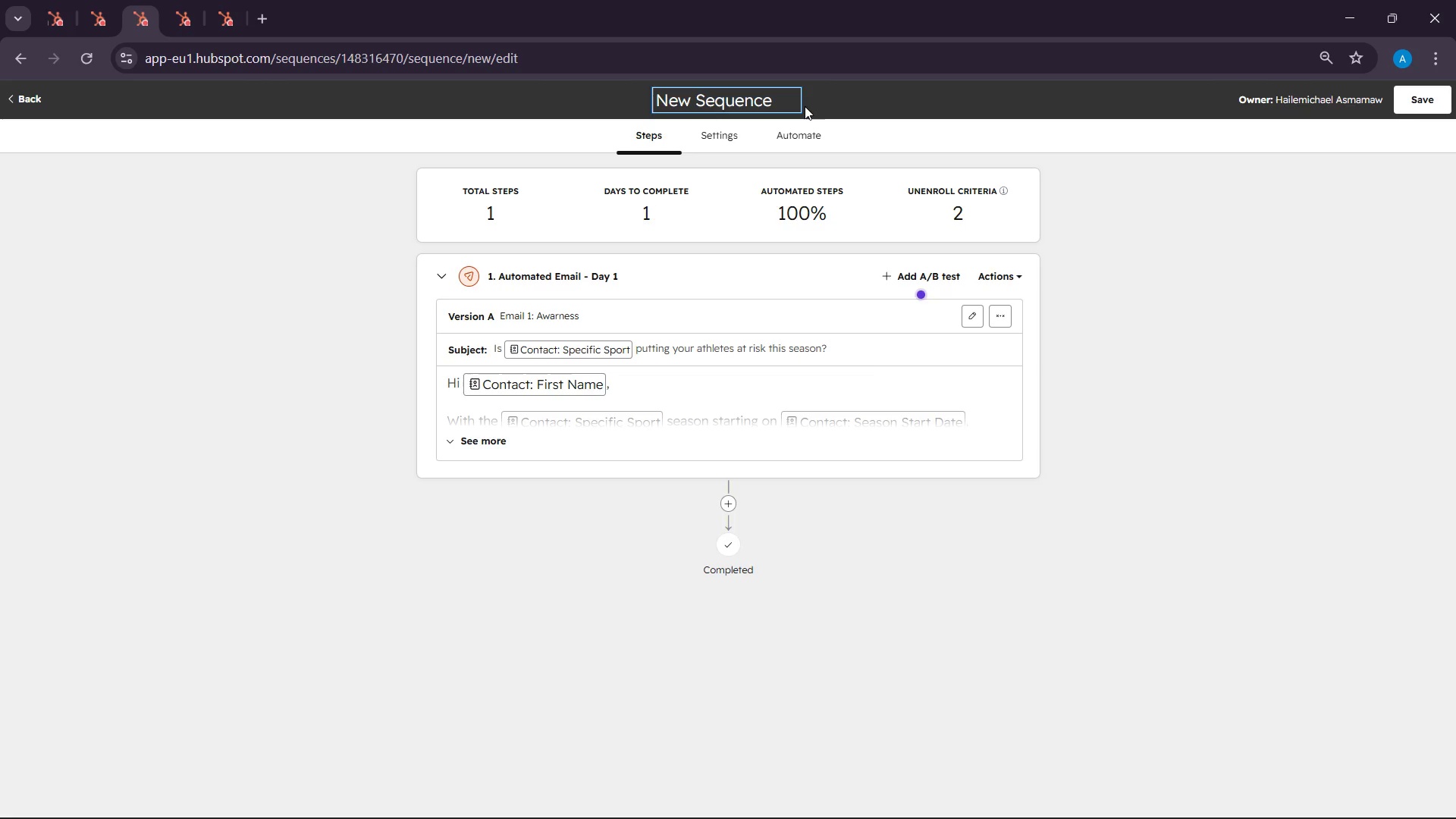 
wait(24.72)
 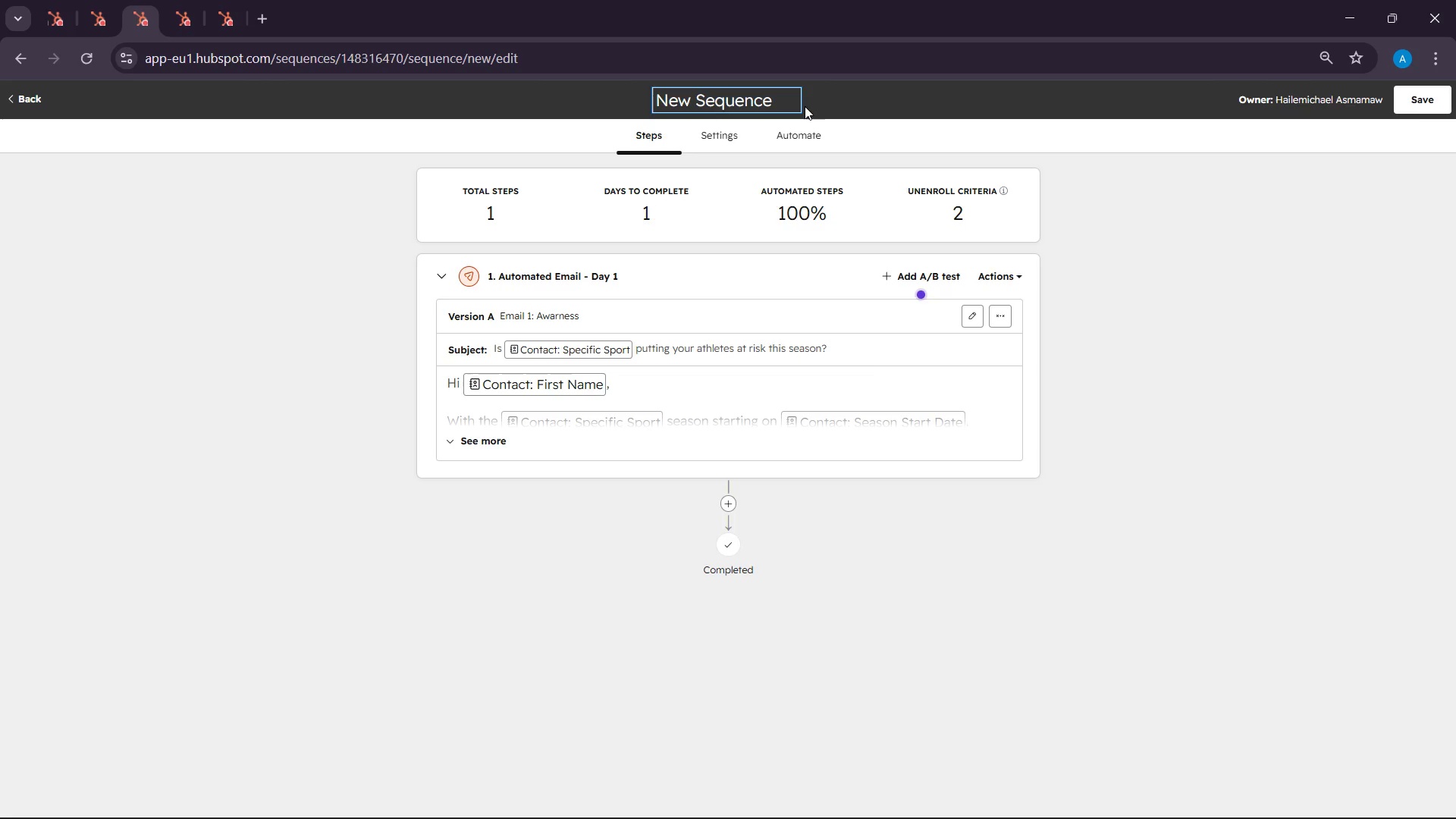 
hold_key(key=Backspace, duration=1.06)
 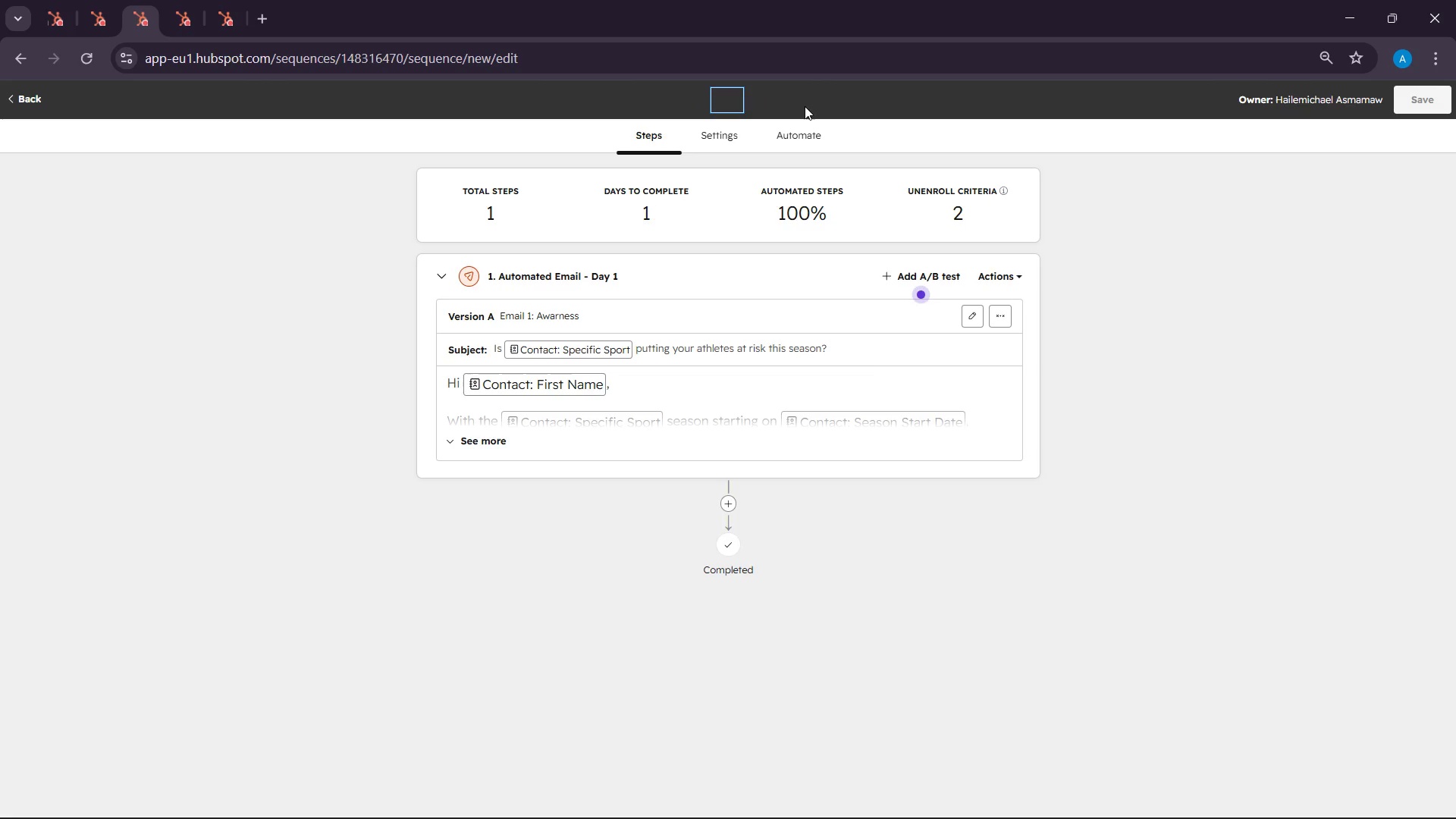 
type(Email Sequence)
 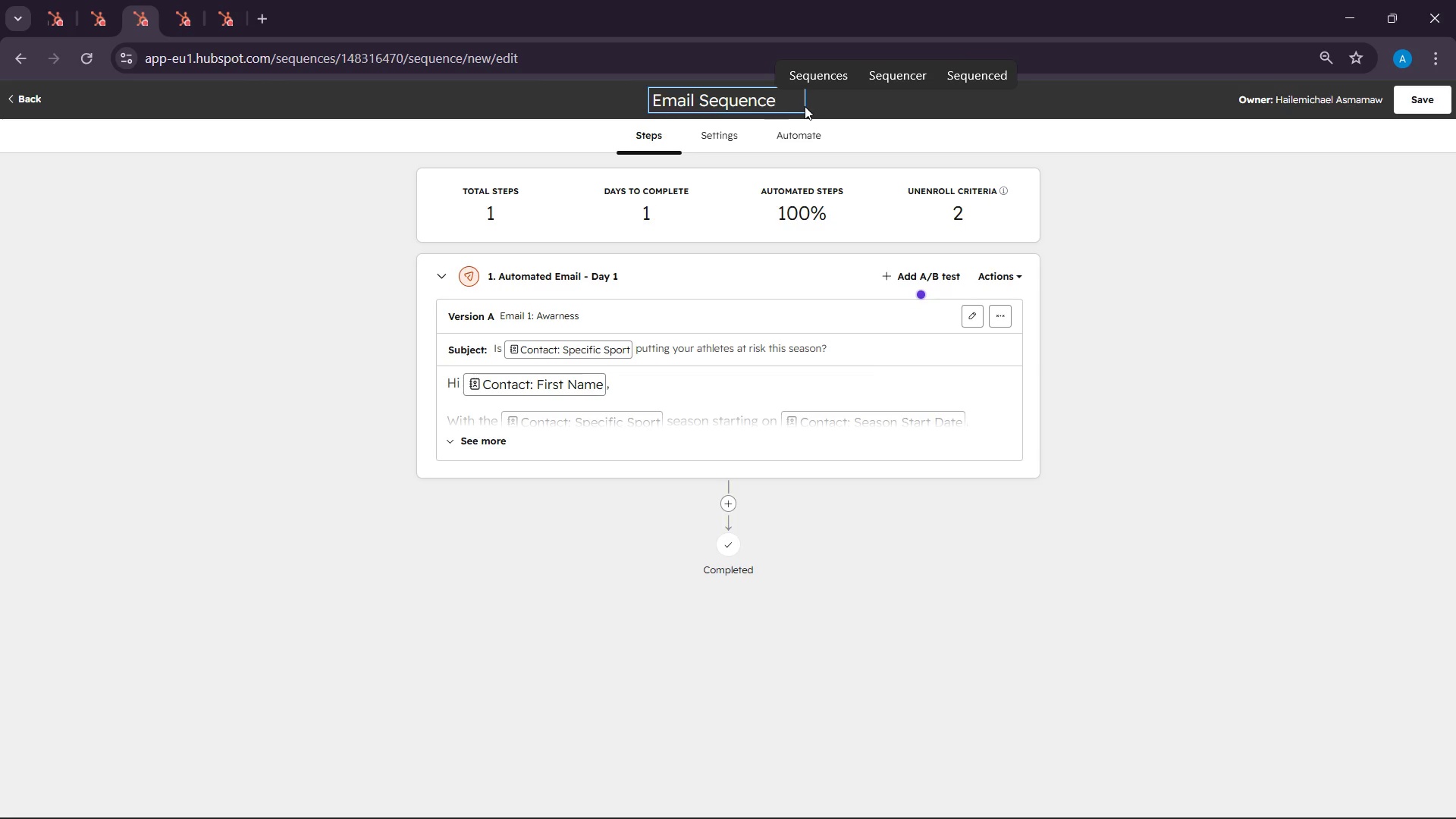 
left_click([1154, 303])
 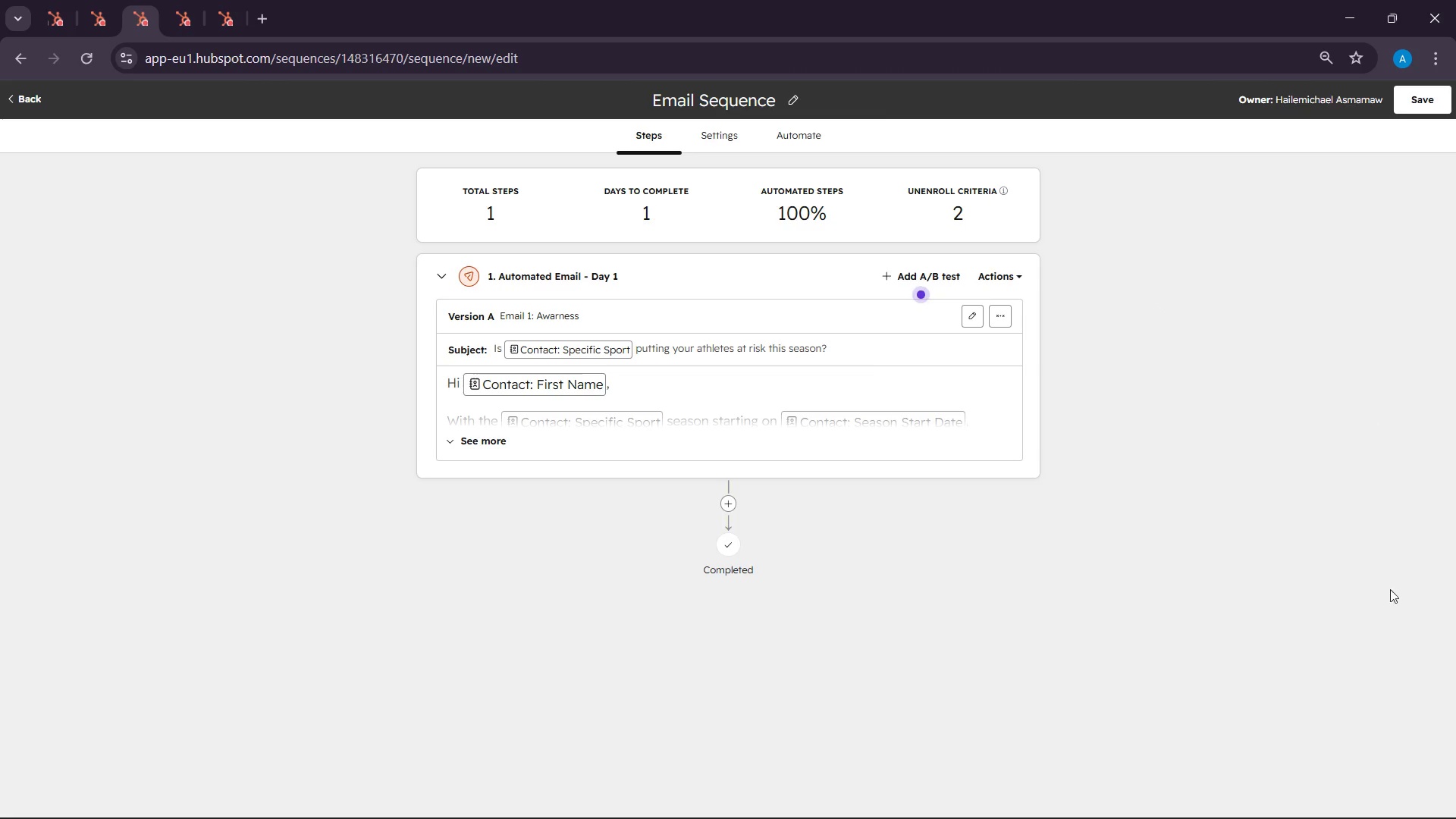 
left_click([1112, 805])
 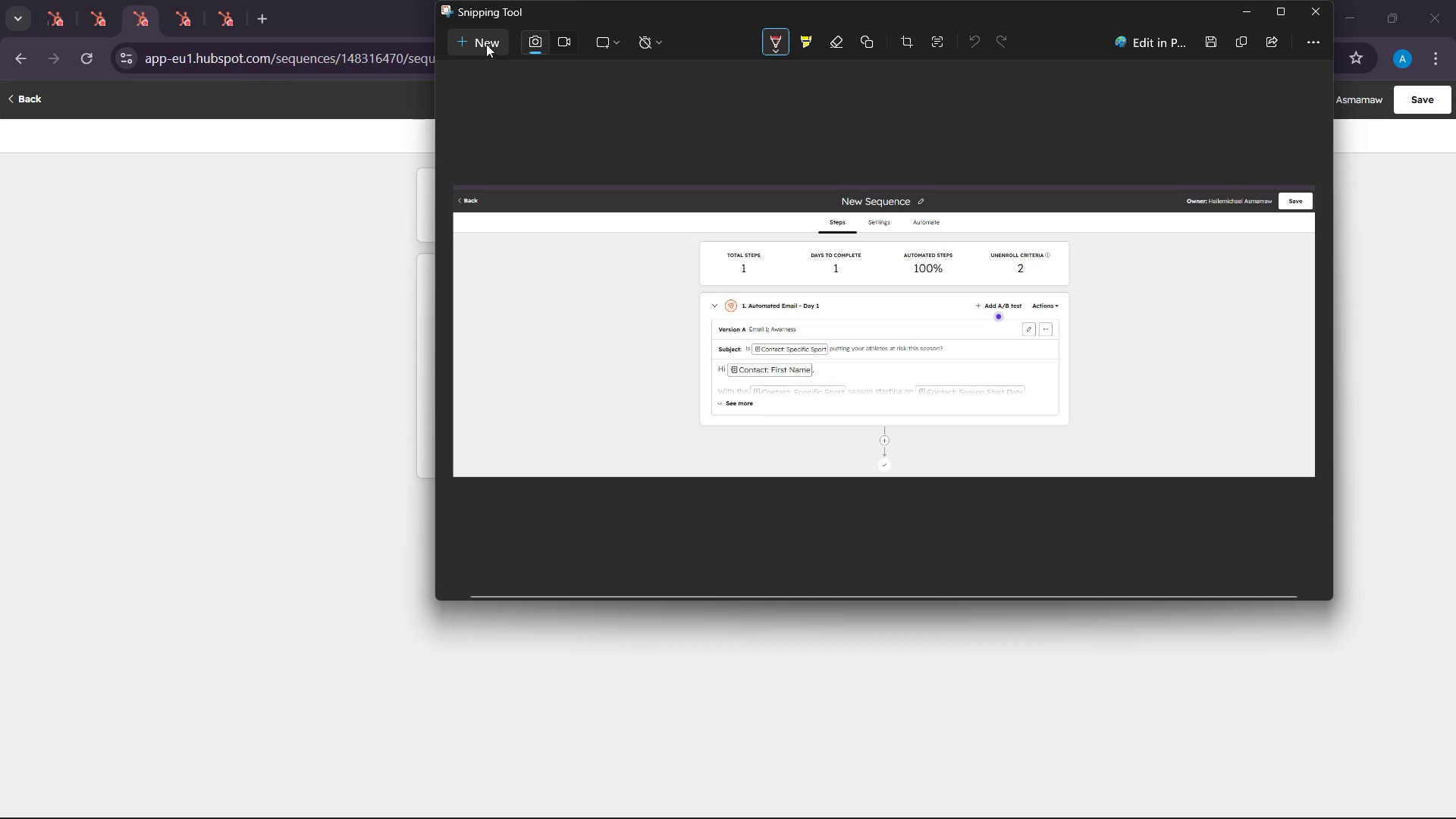 
left_click([486, 44])
 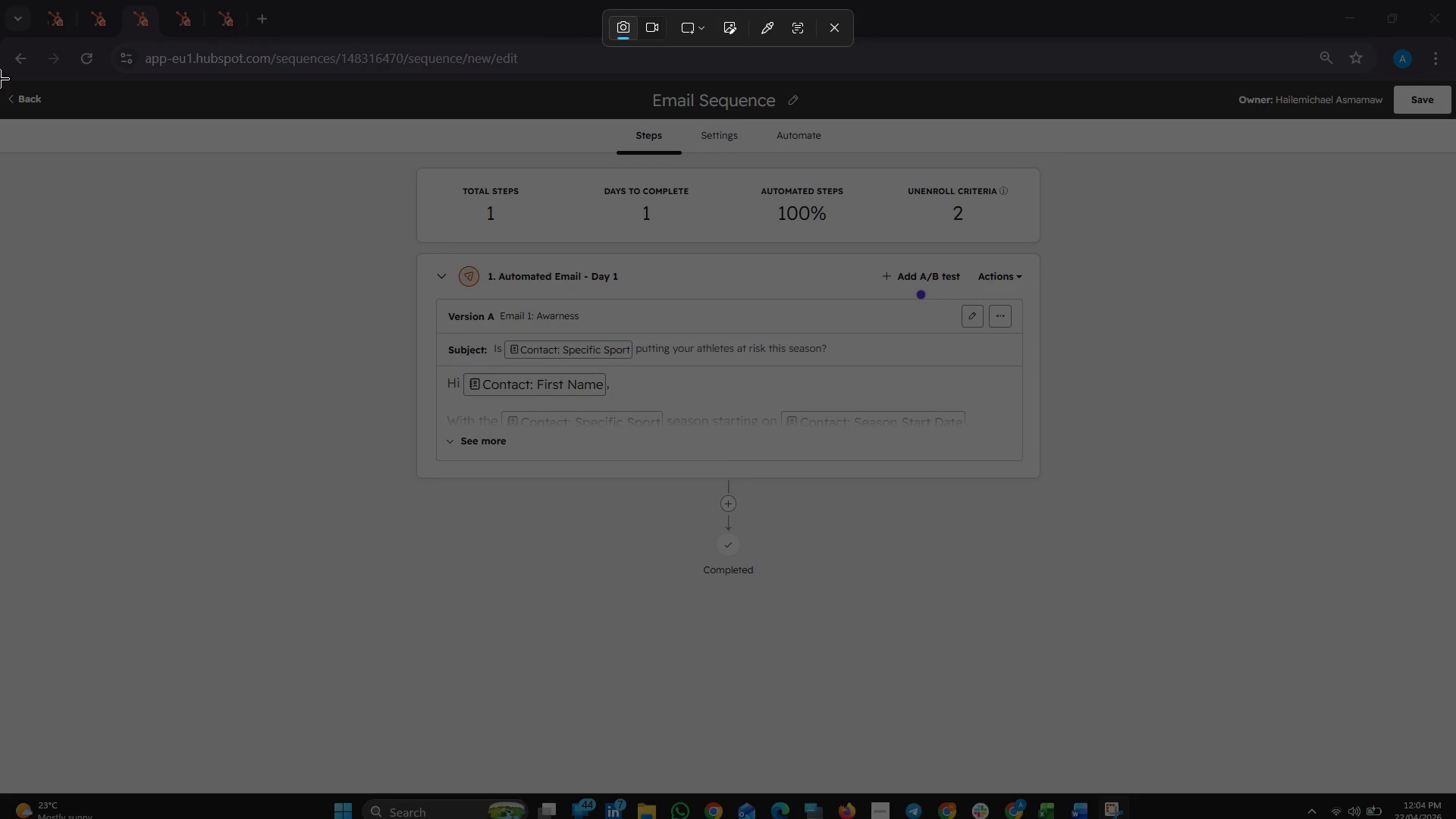 
left_click_drag(start_coordinate=[0, 66], to_coordinate=[1455, 523])
 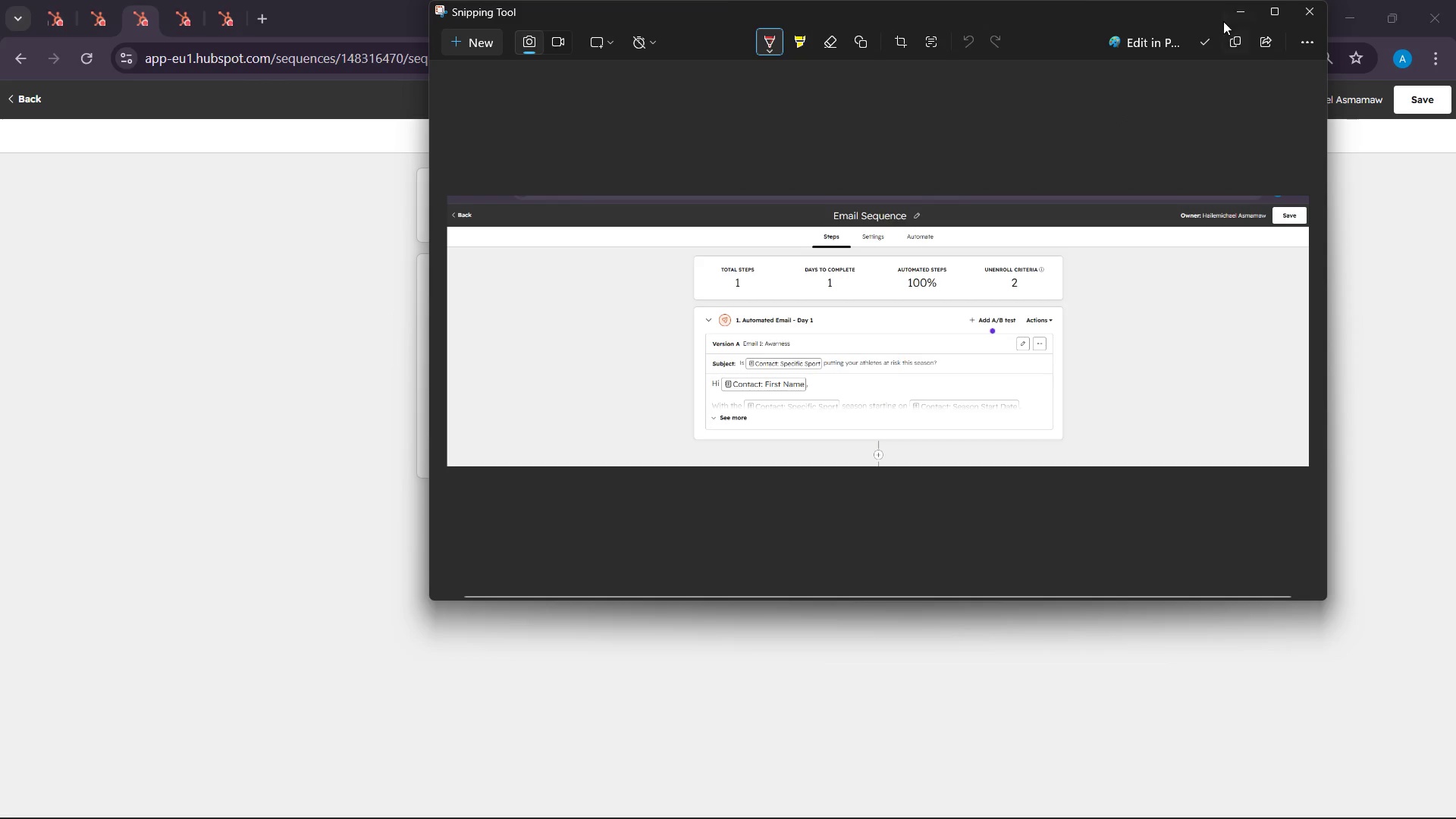 
left_click([1241, 41])
 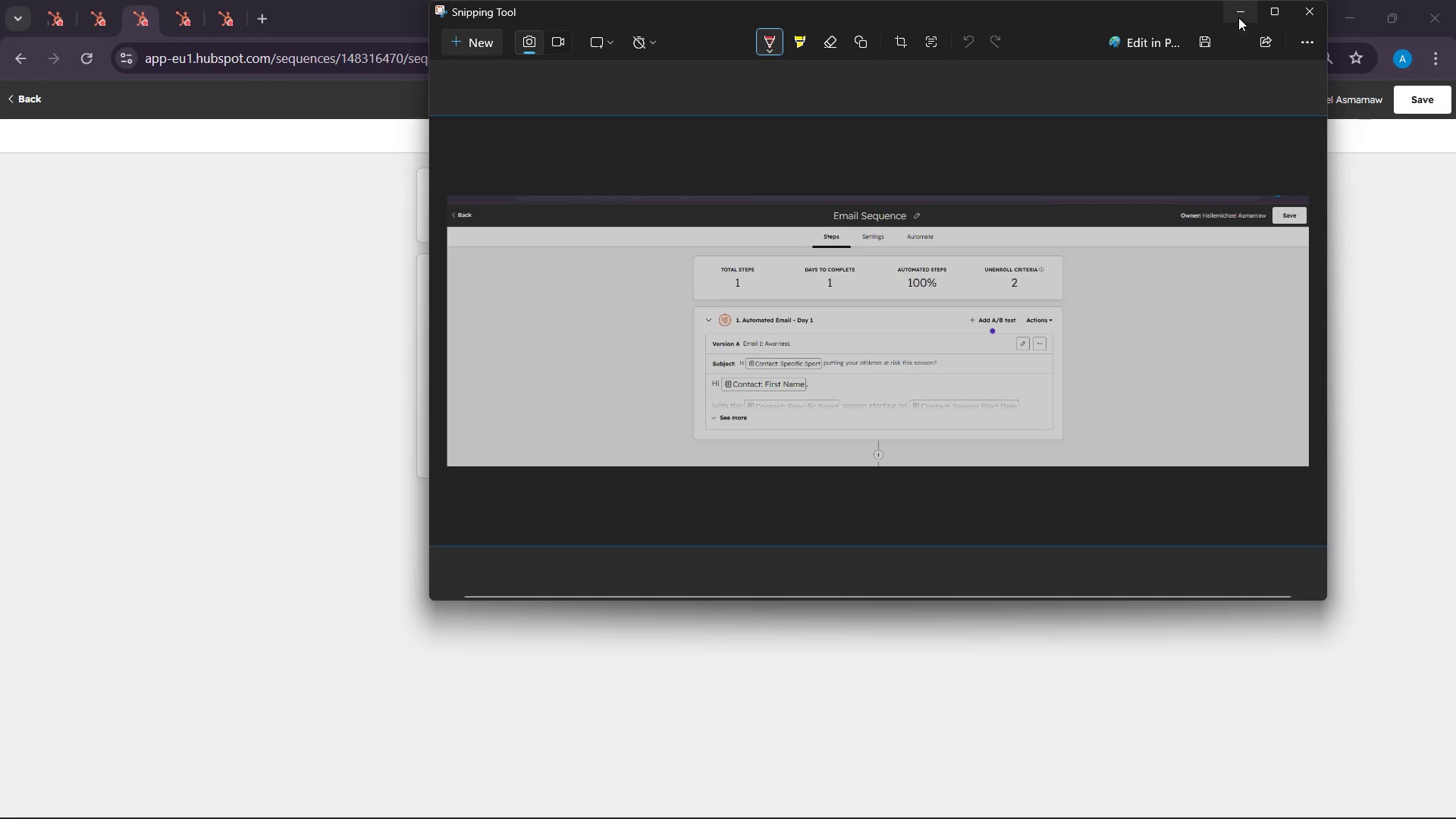 
left_click([1238, 14])
 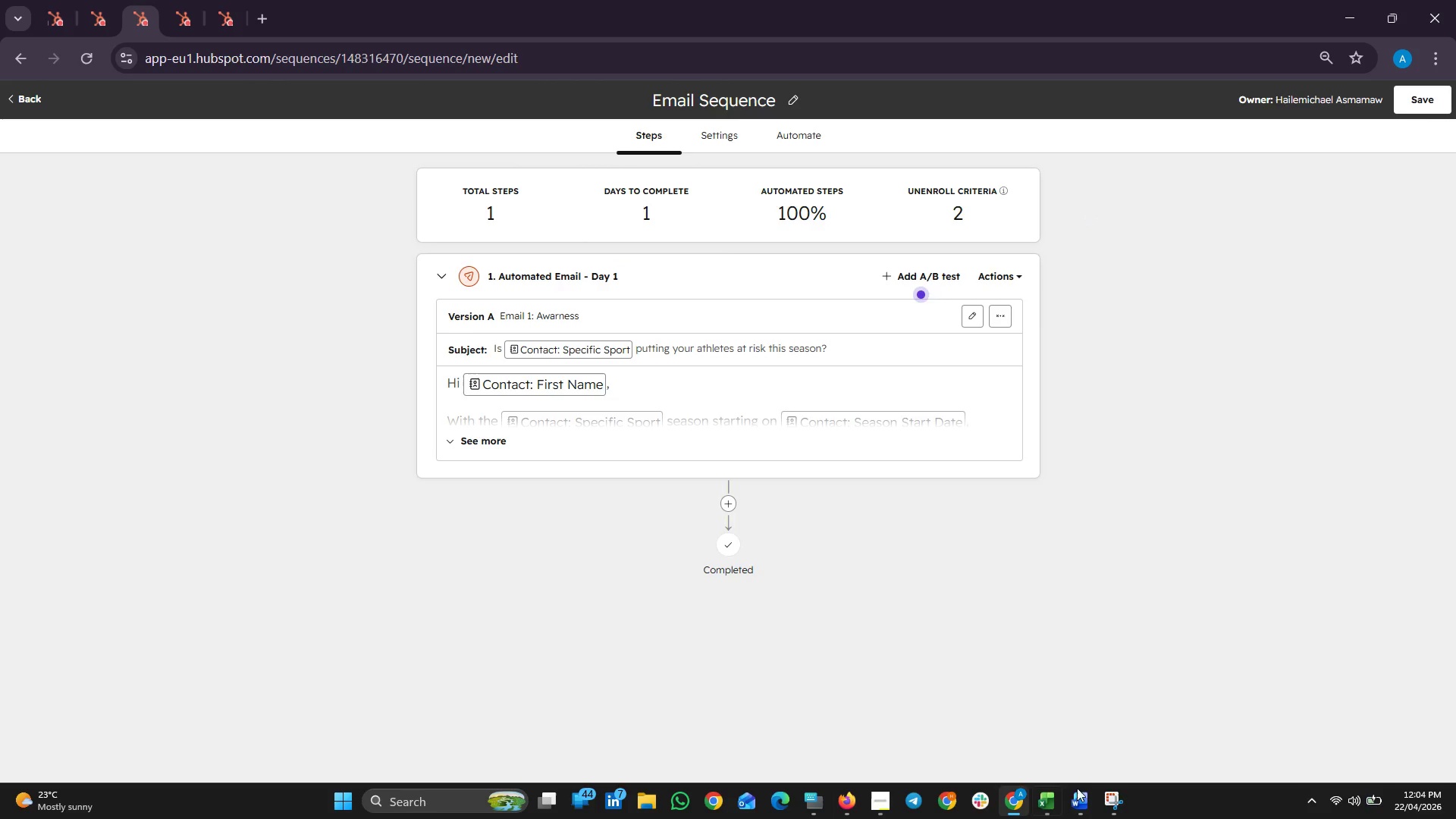 
left_click([1075, 802])
 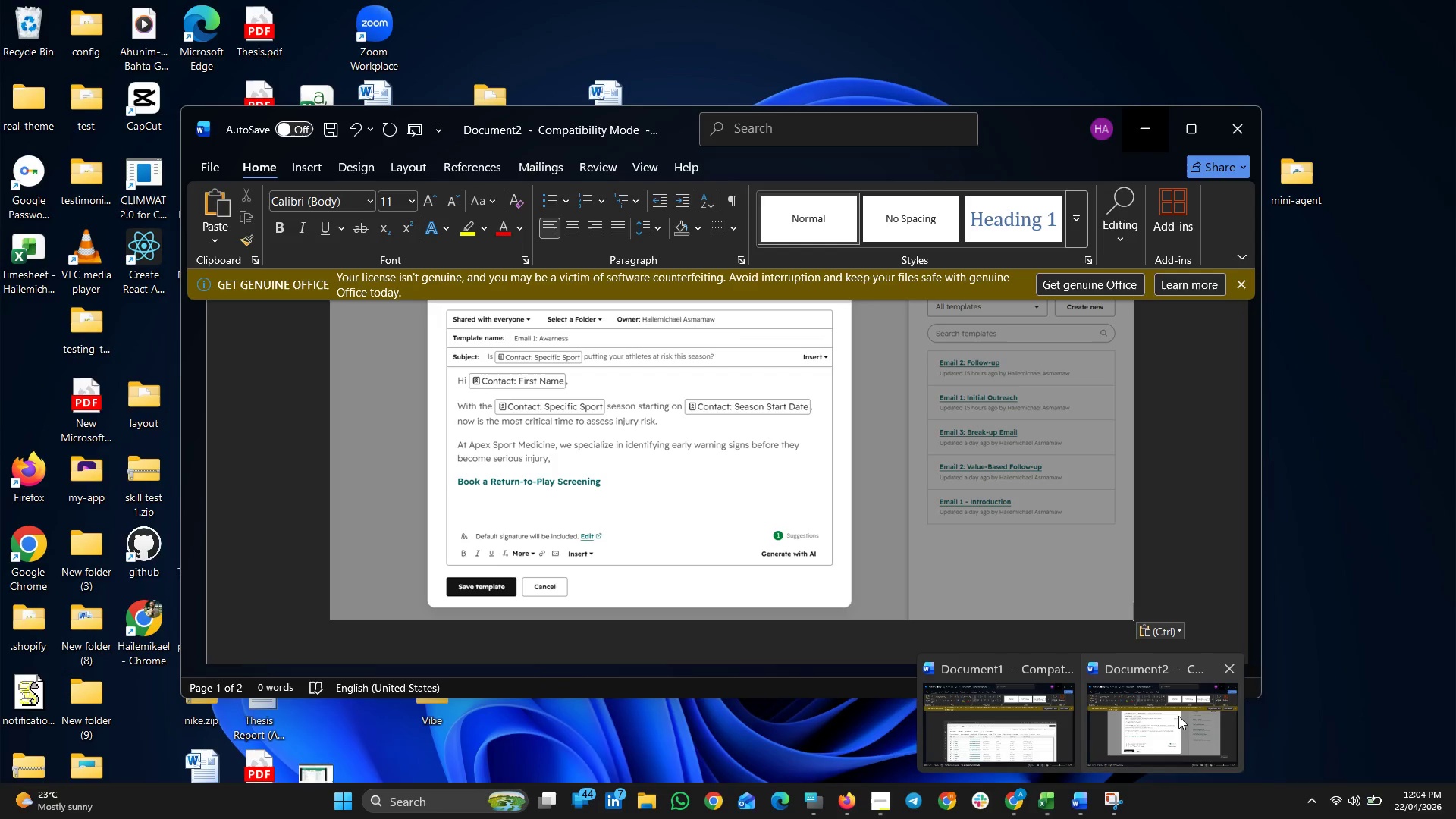 
left_click([1173, 715])
 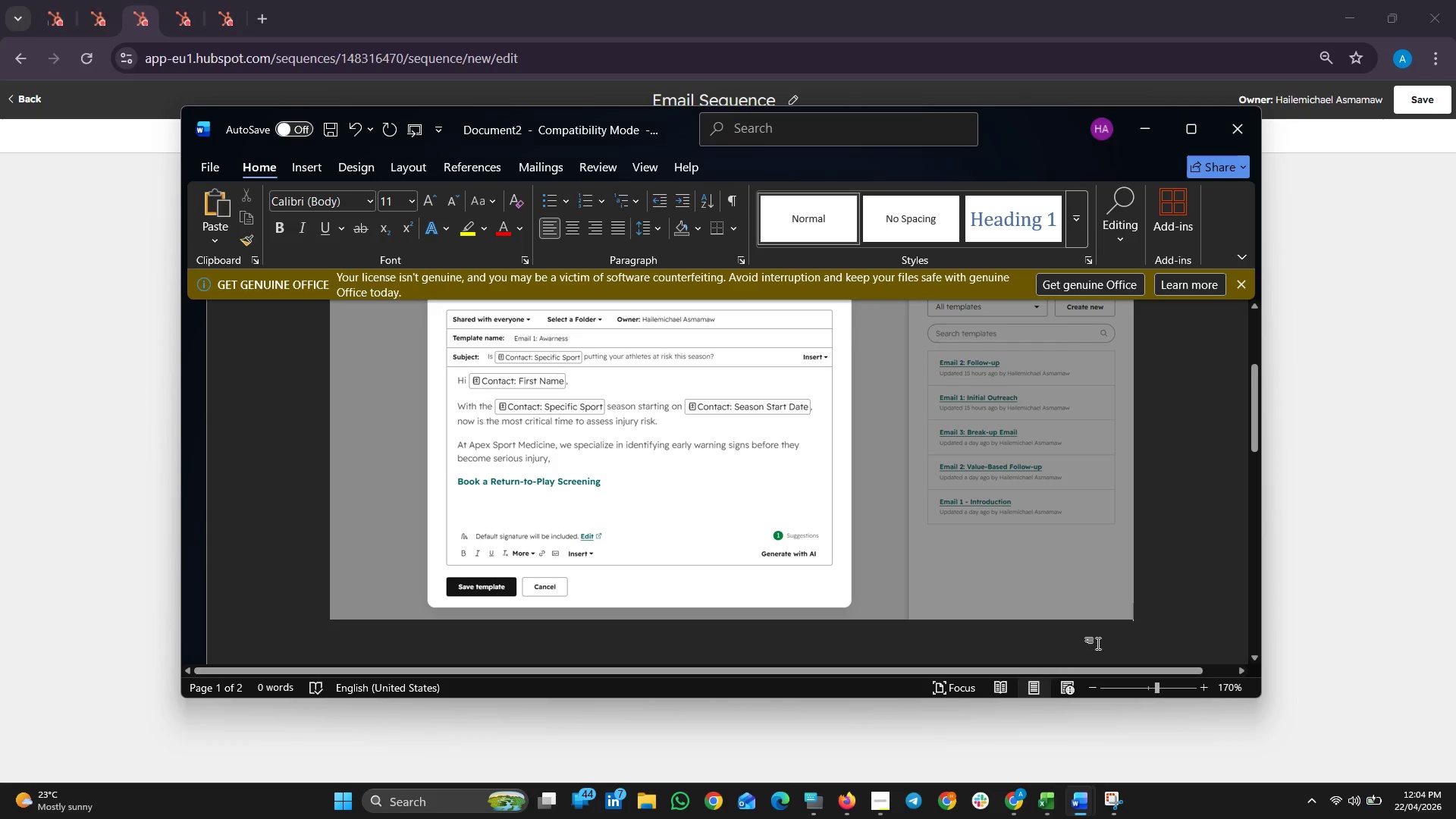 
scroll: coordinate [1107, 631], scroll_direction: up, amount: 9.0
 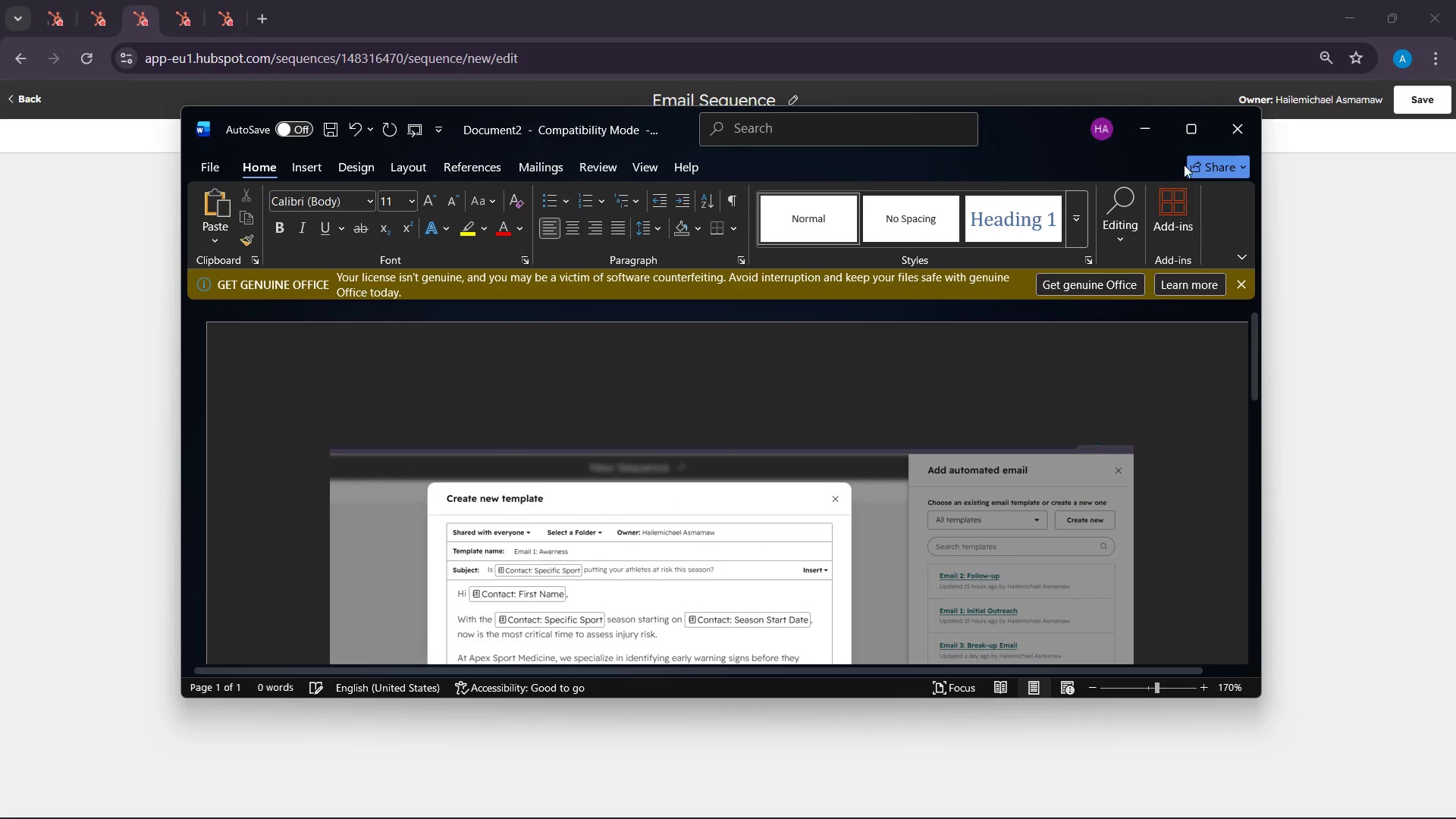 
left_click([1187, 136])
 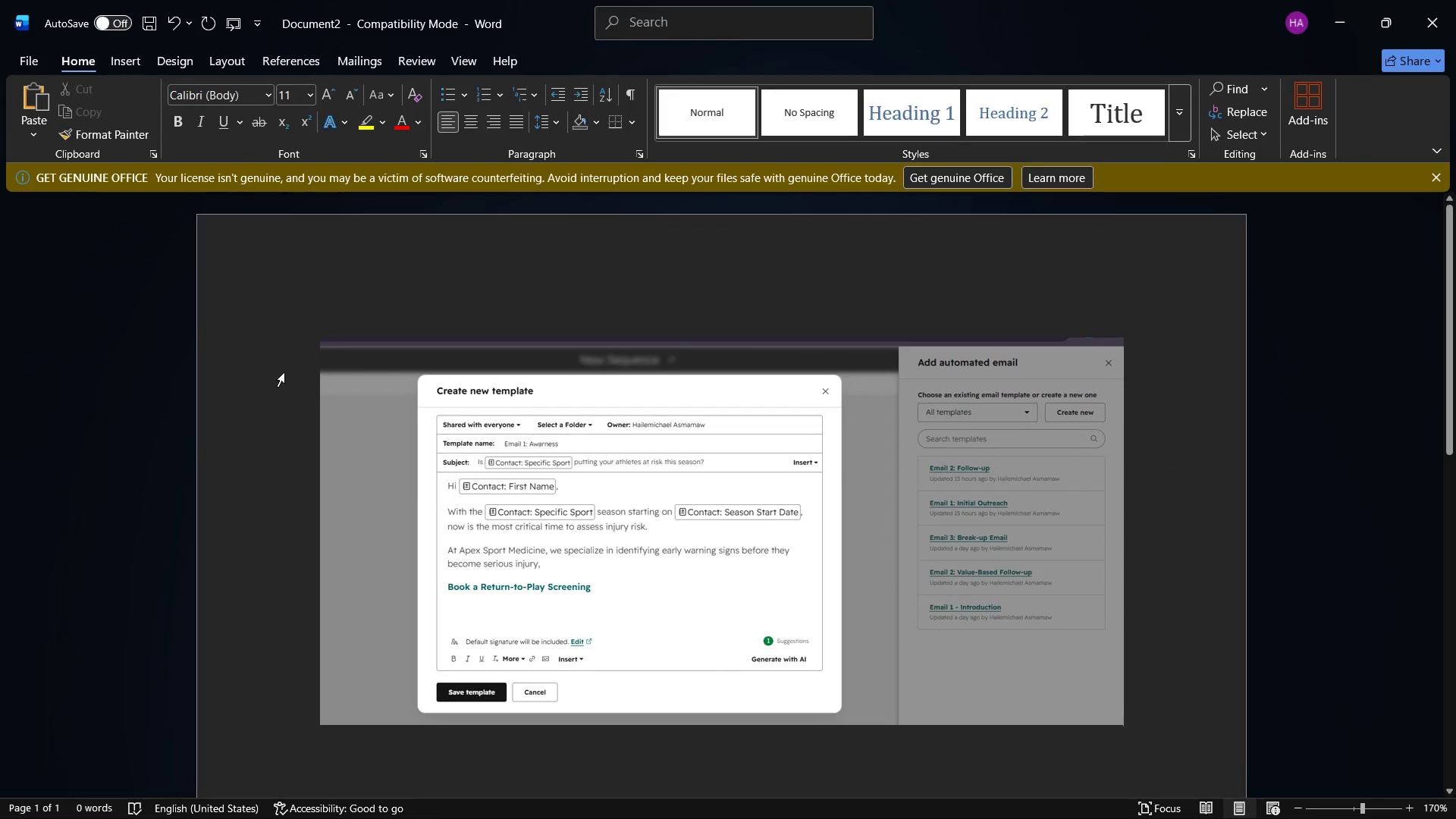 
left_click([286, 360])
 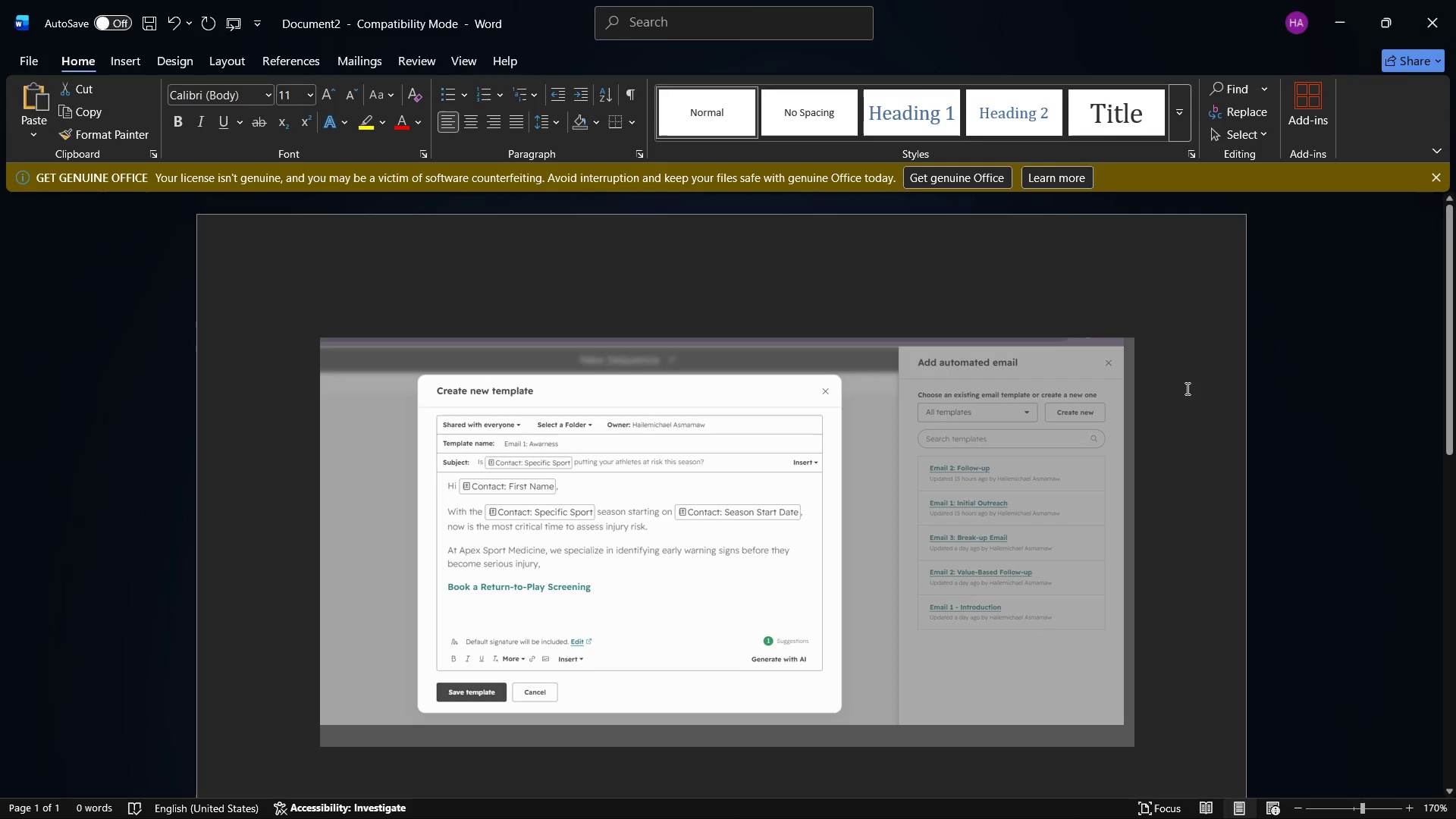 
left_click([1171, 398])
 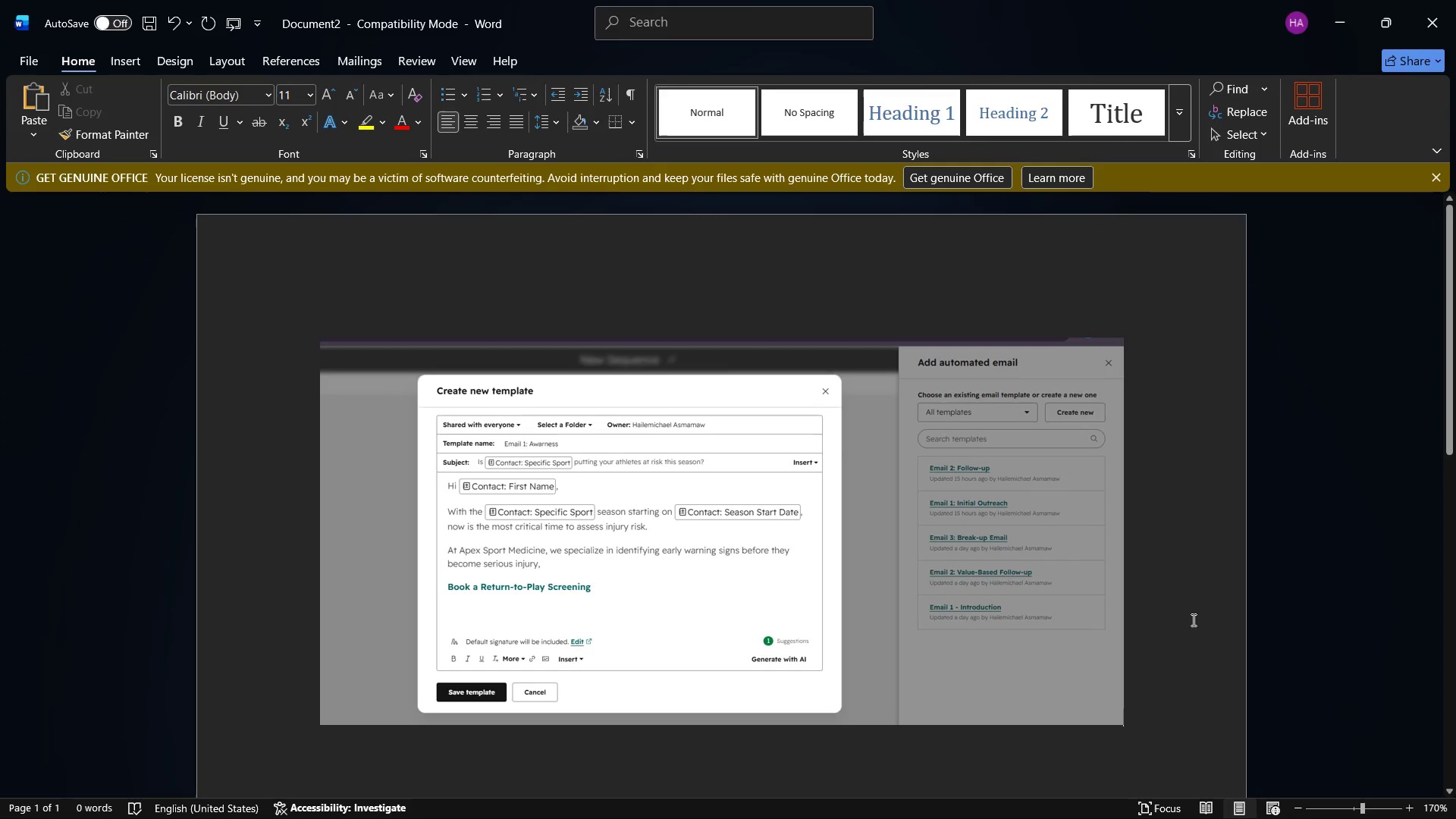 
left_click([1185, 642])
 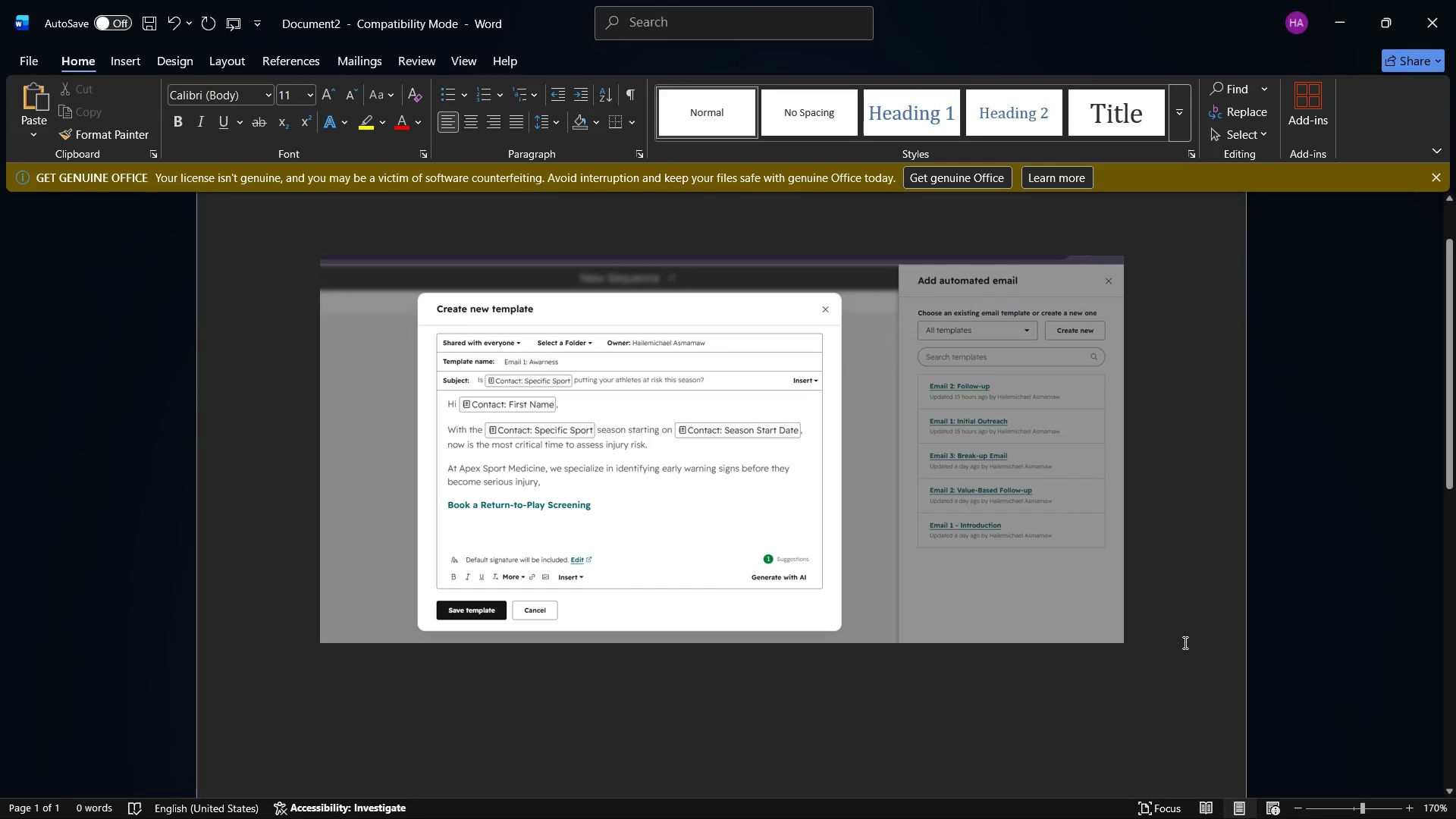 
scroll: coordinate [1194, 640], scroll_direction: down, amount: 2.0
 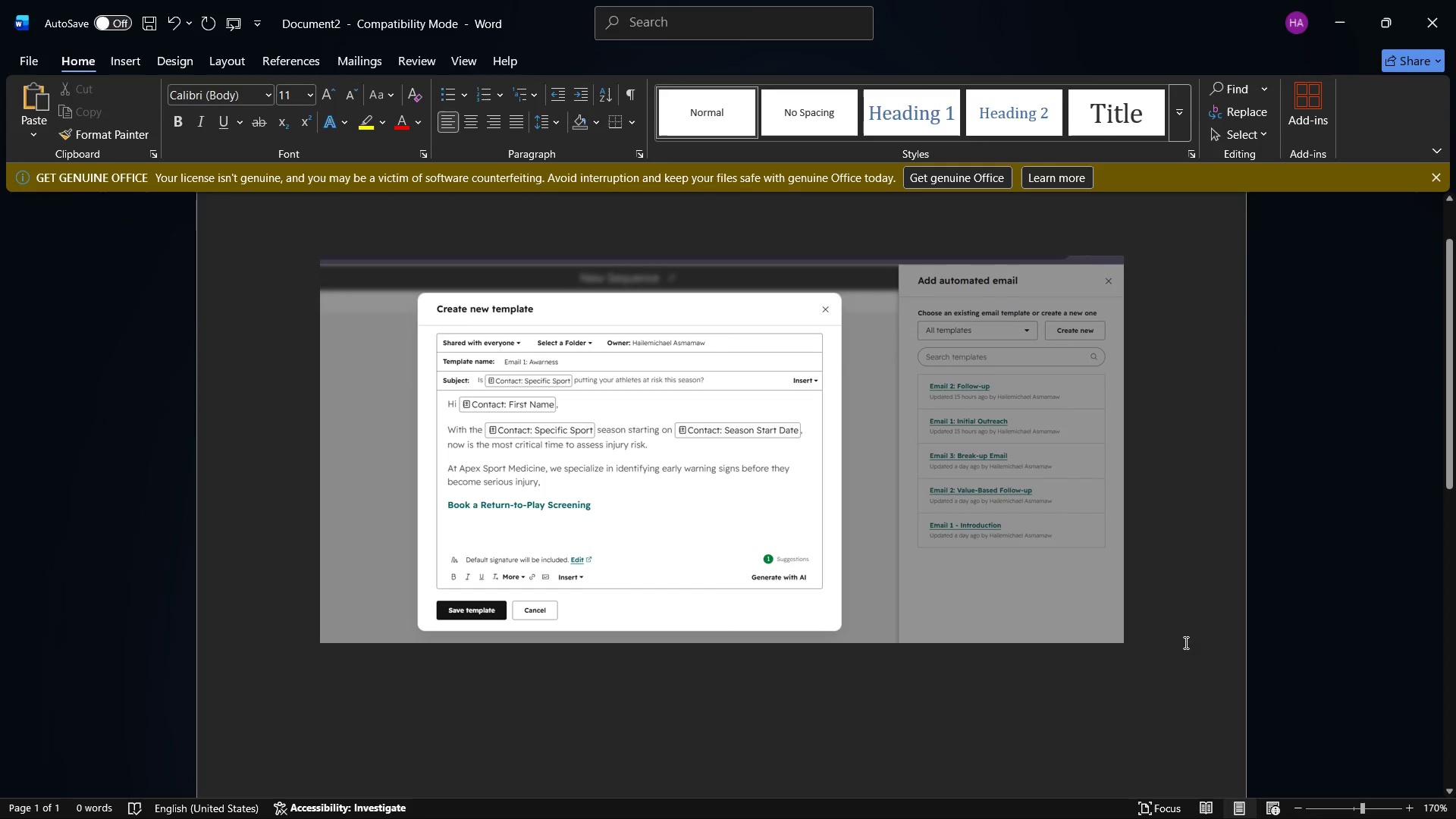 
key(Enter)
 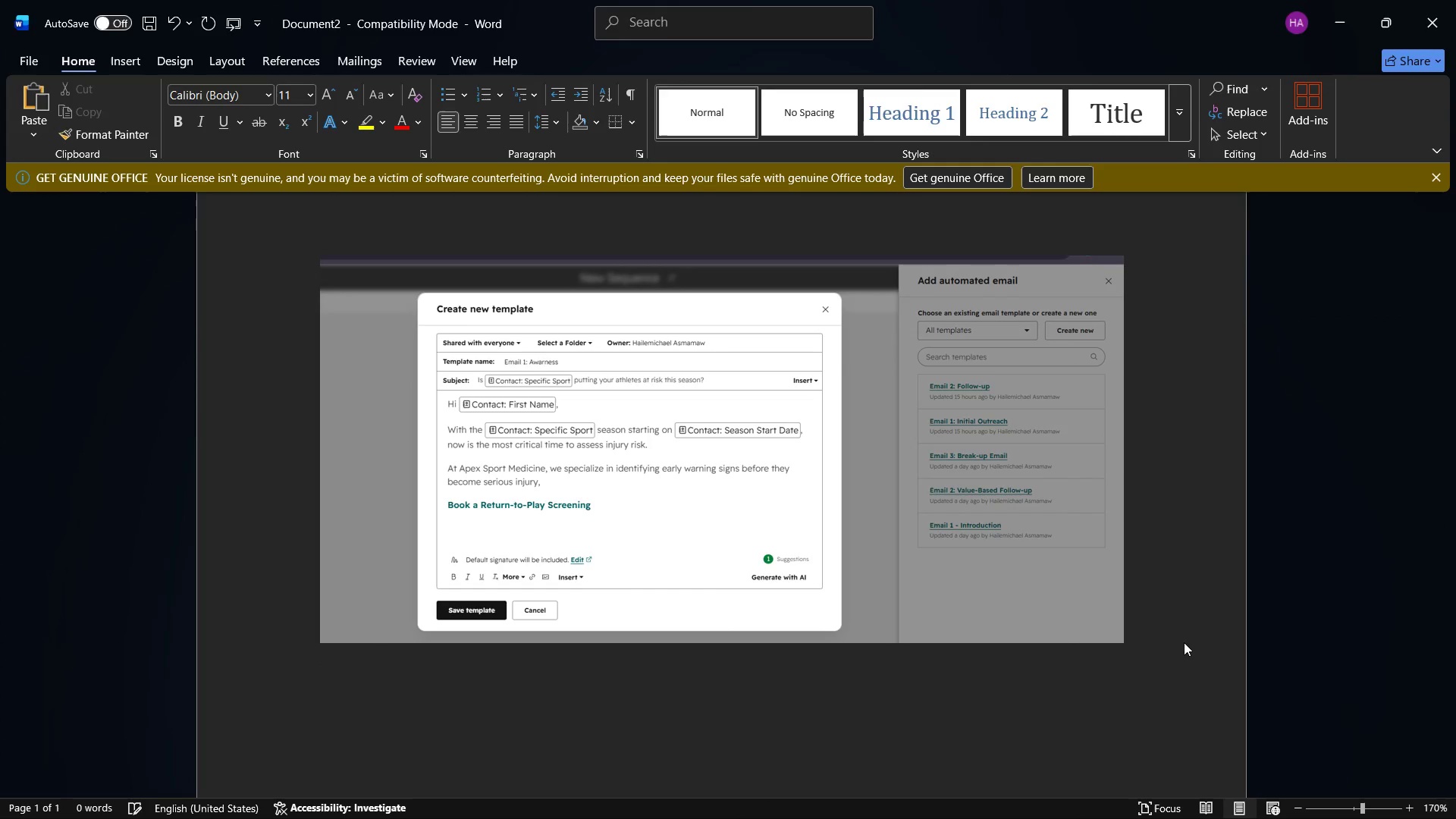 
key(Control+V)
 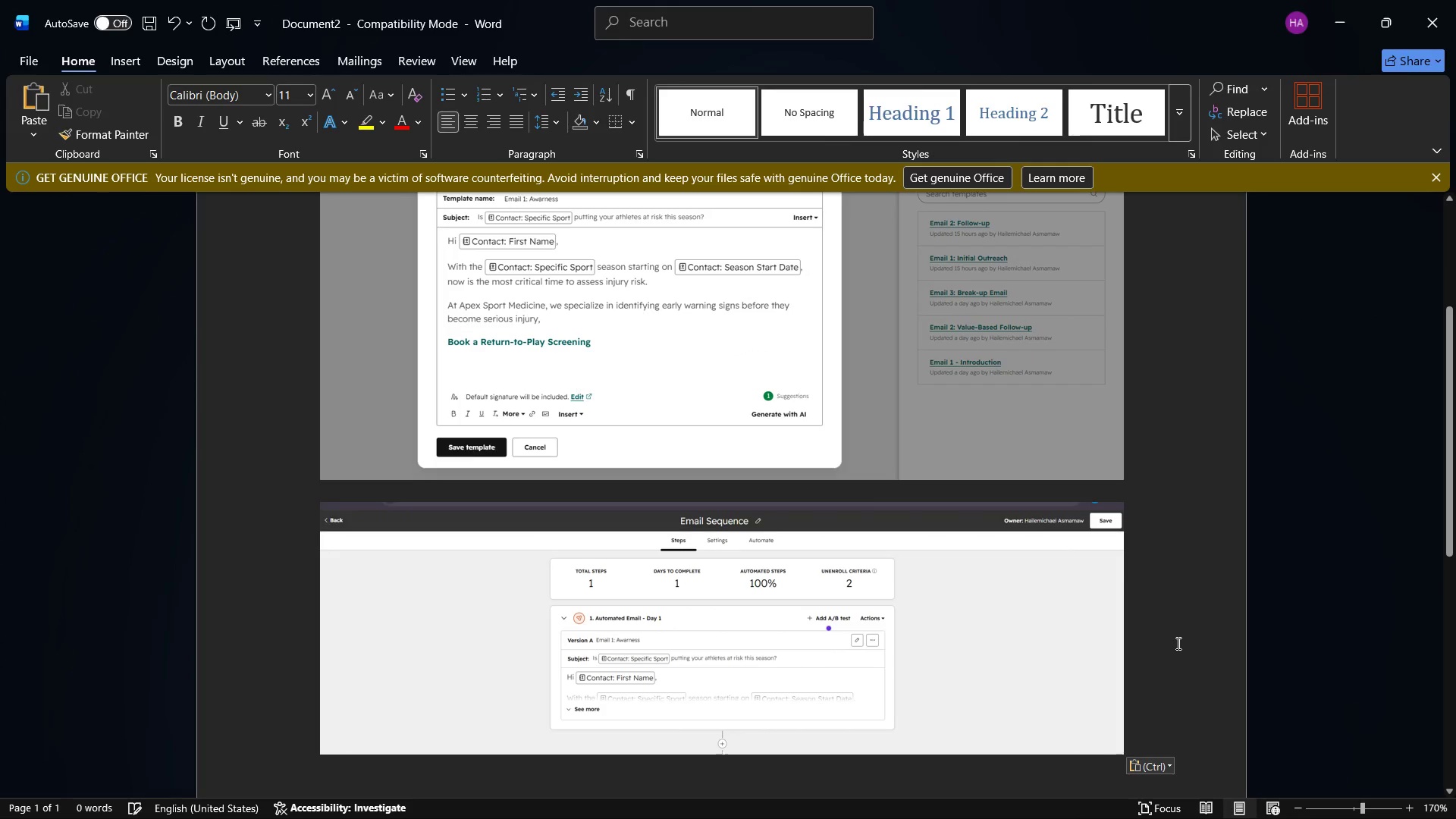 
scroll: coordinate [1128, 648], scroll_direction: up, amount: 6.0
 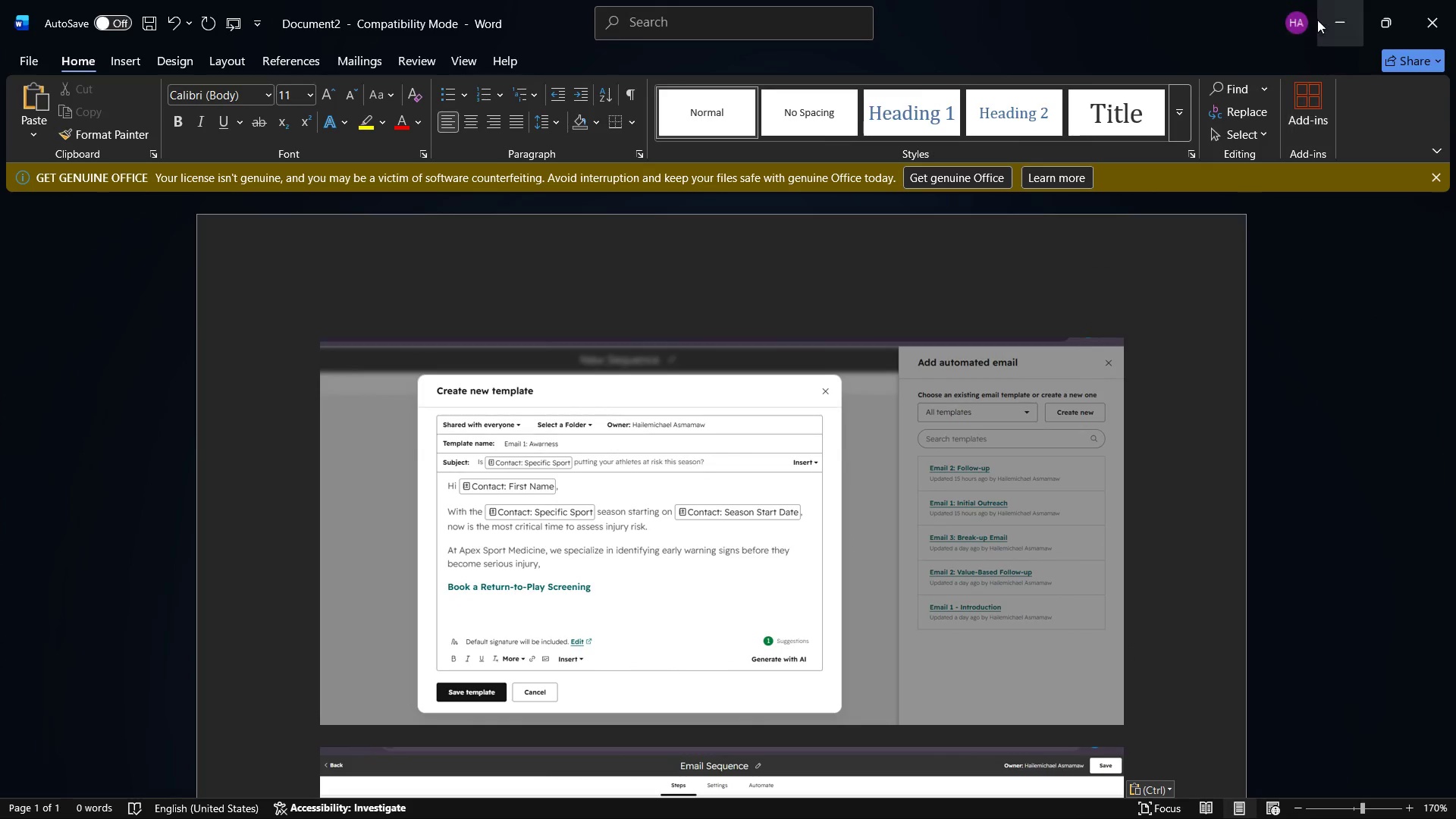 
left_click([1334, 0])
 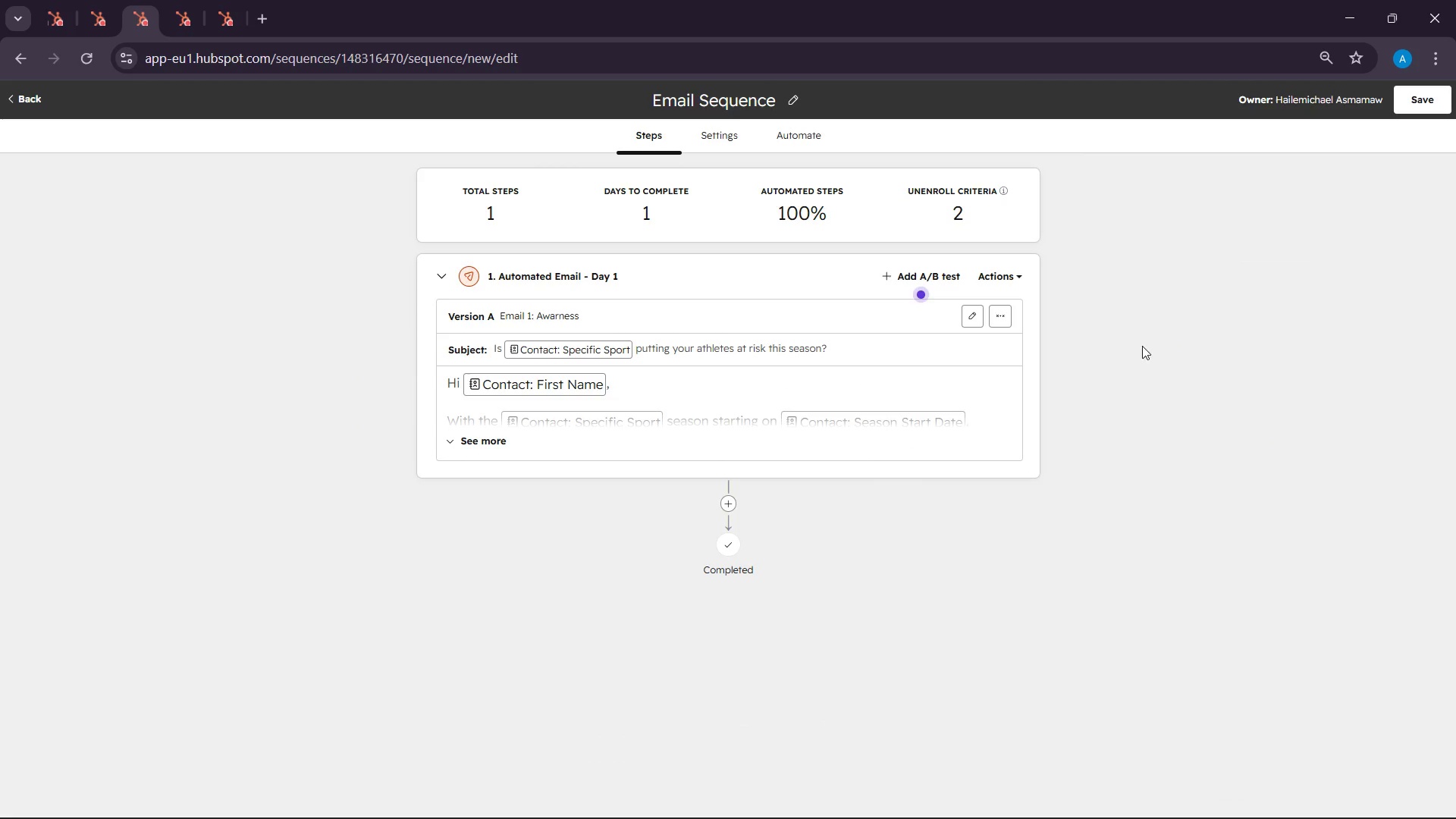 
scroll: coordinate [1133, 391], scroll_direction: down, amount: 2.0
 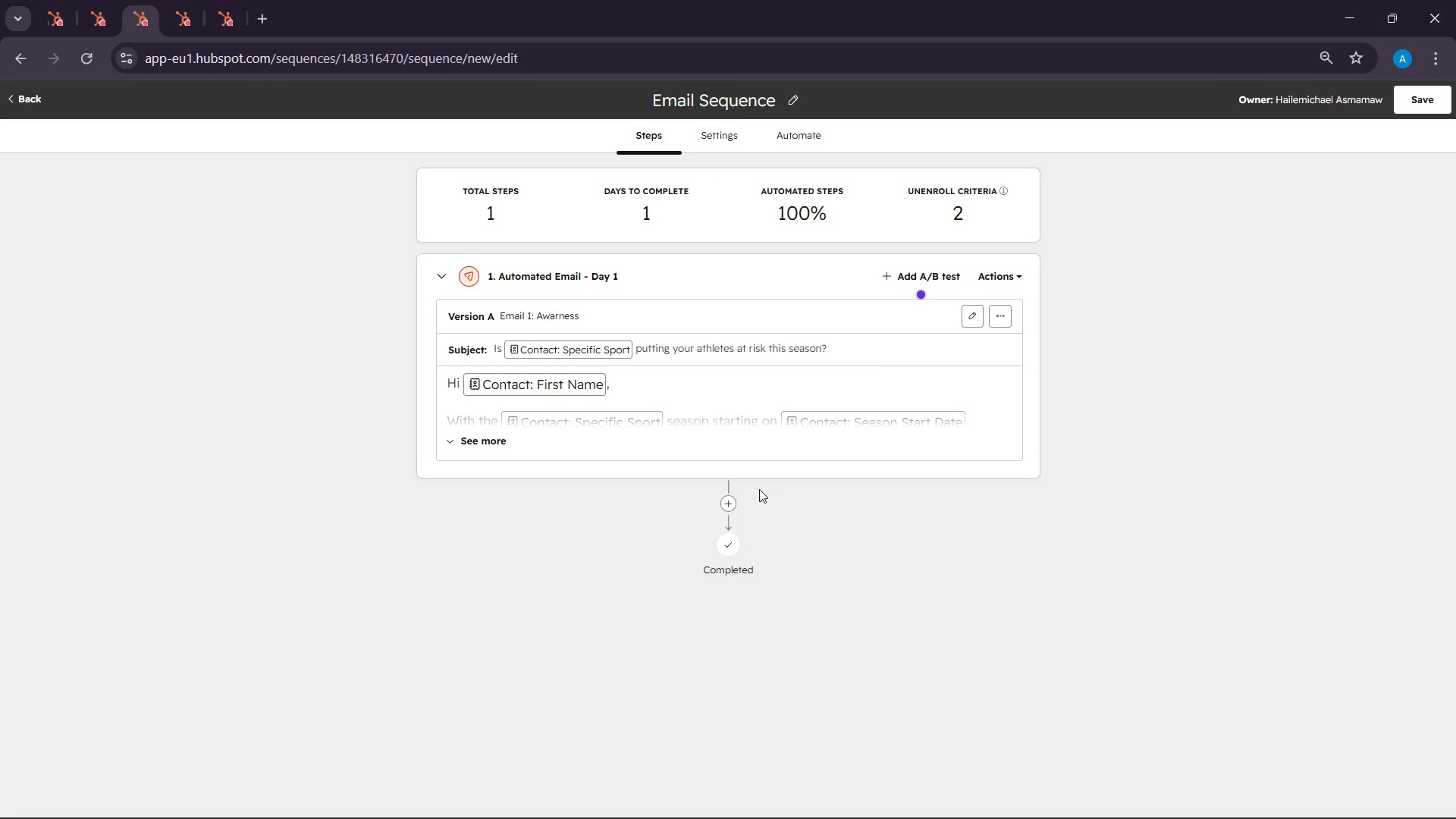 
left_click([727, 502])
 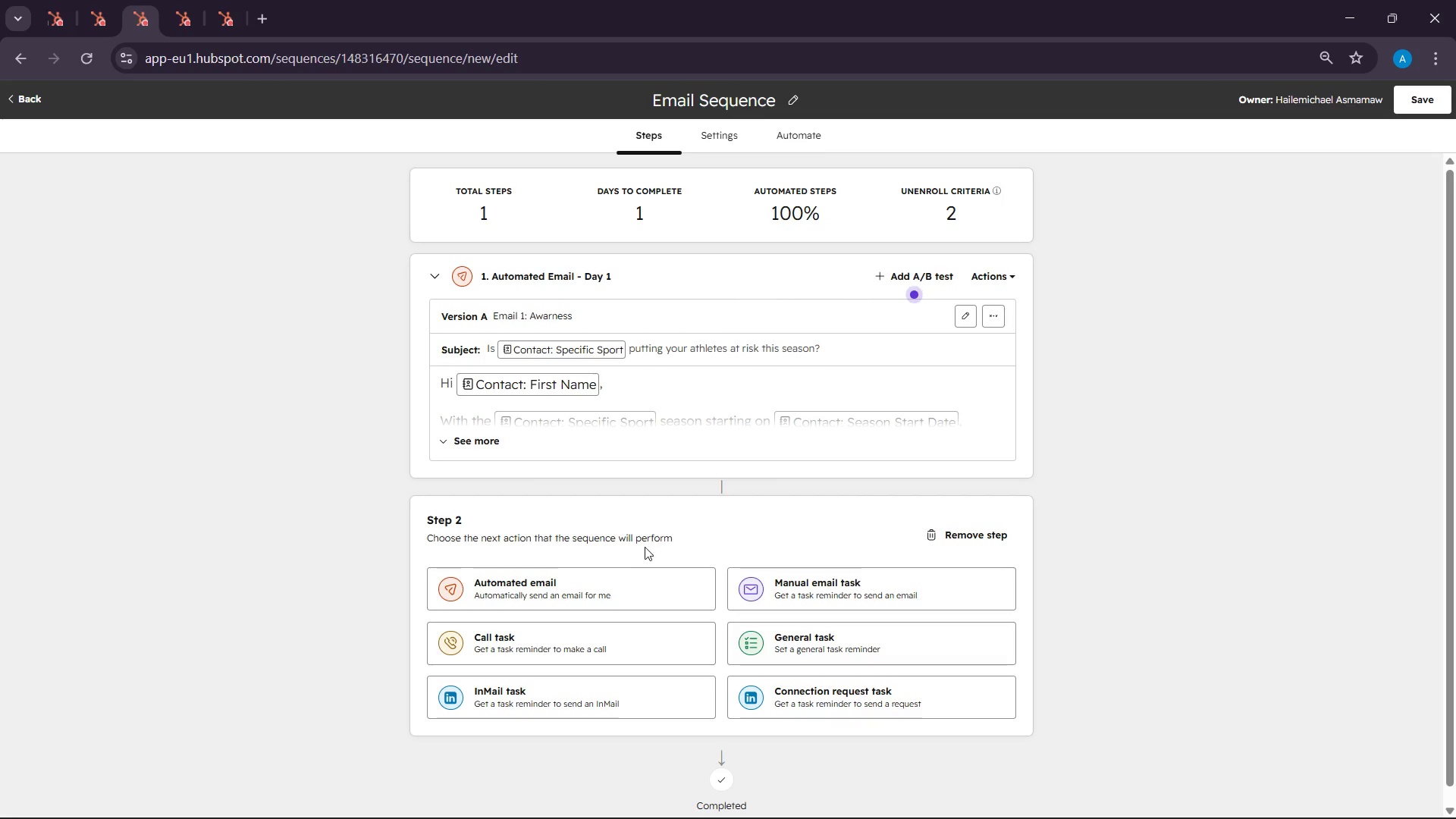 
left_click([623, 559])
 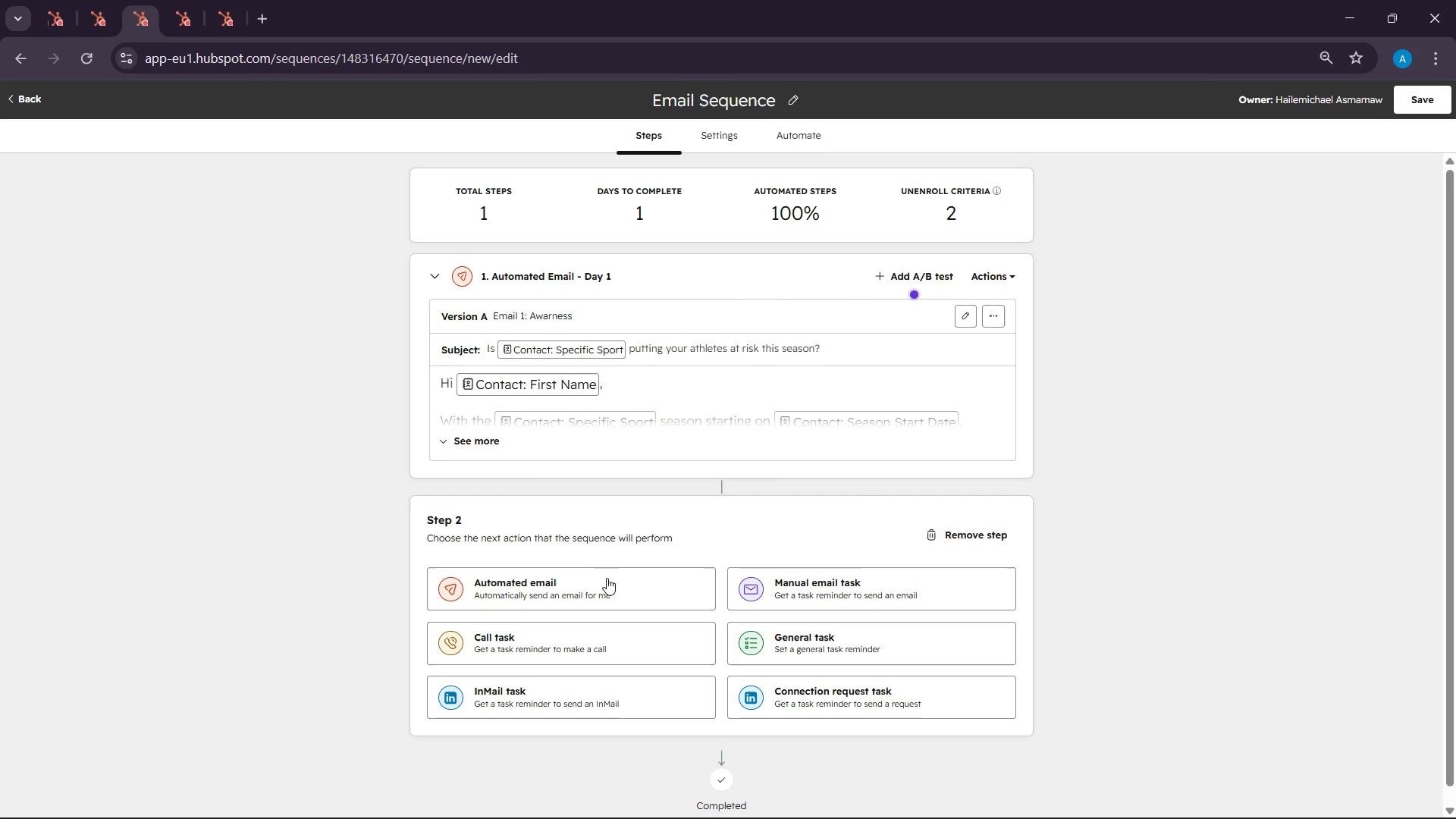 
left_click([606, 579])
 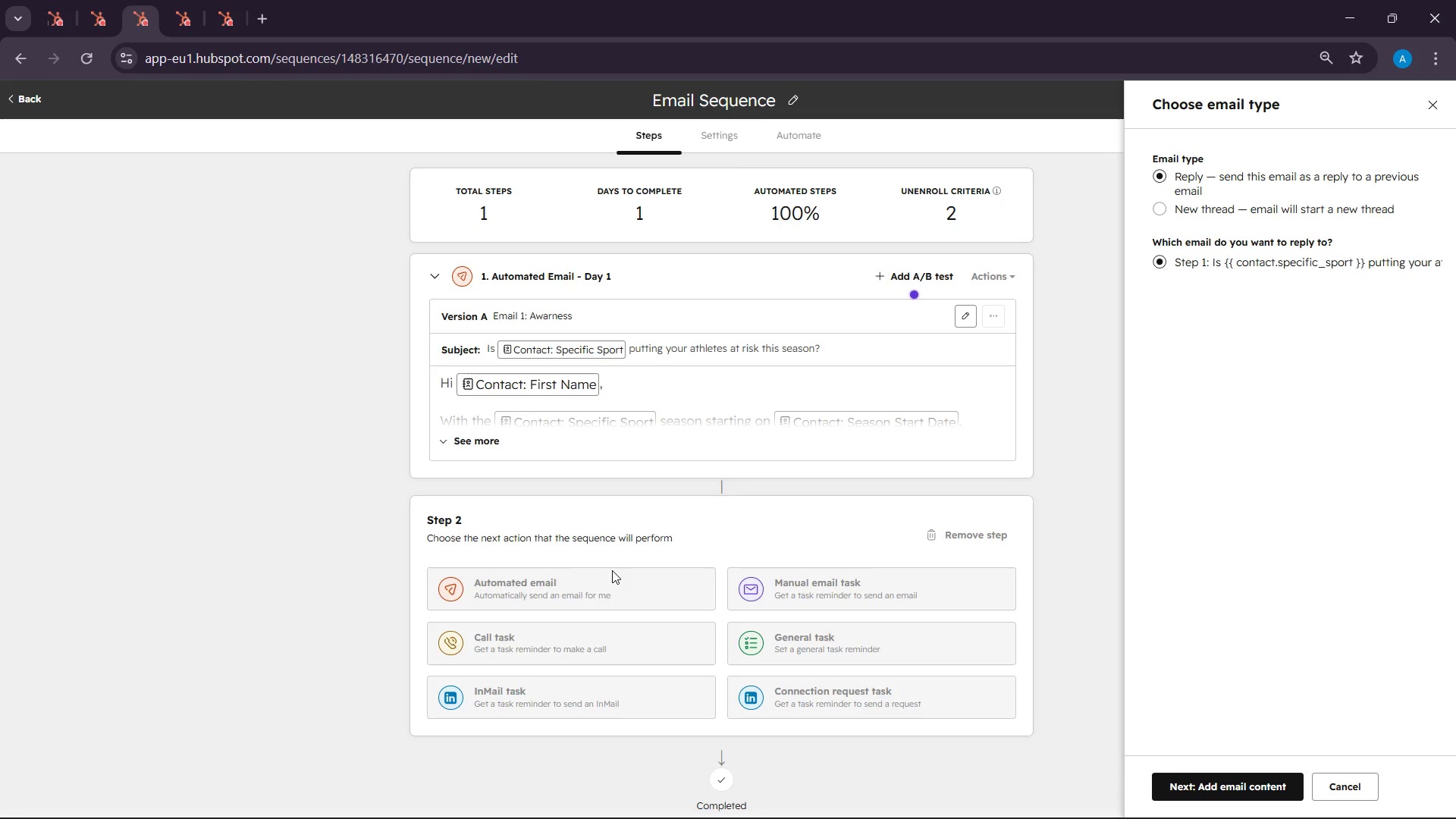 
wait(41.09)
 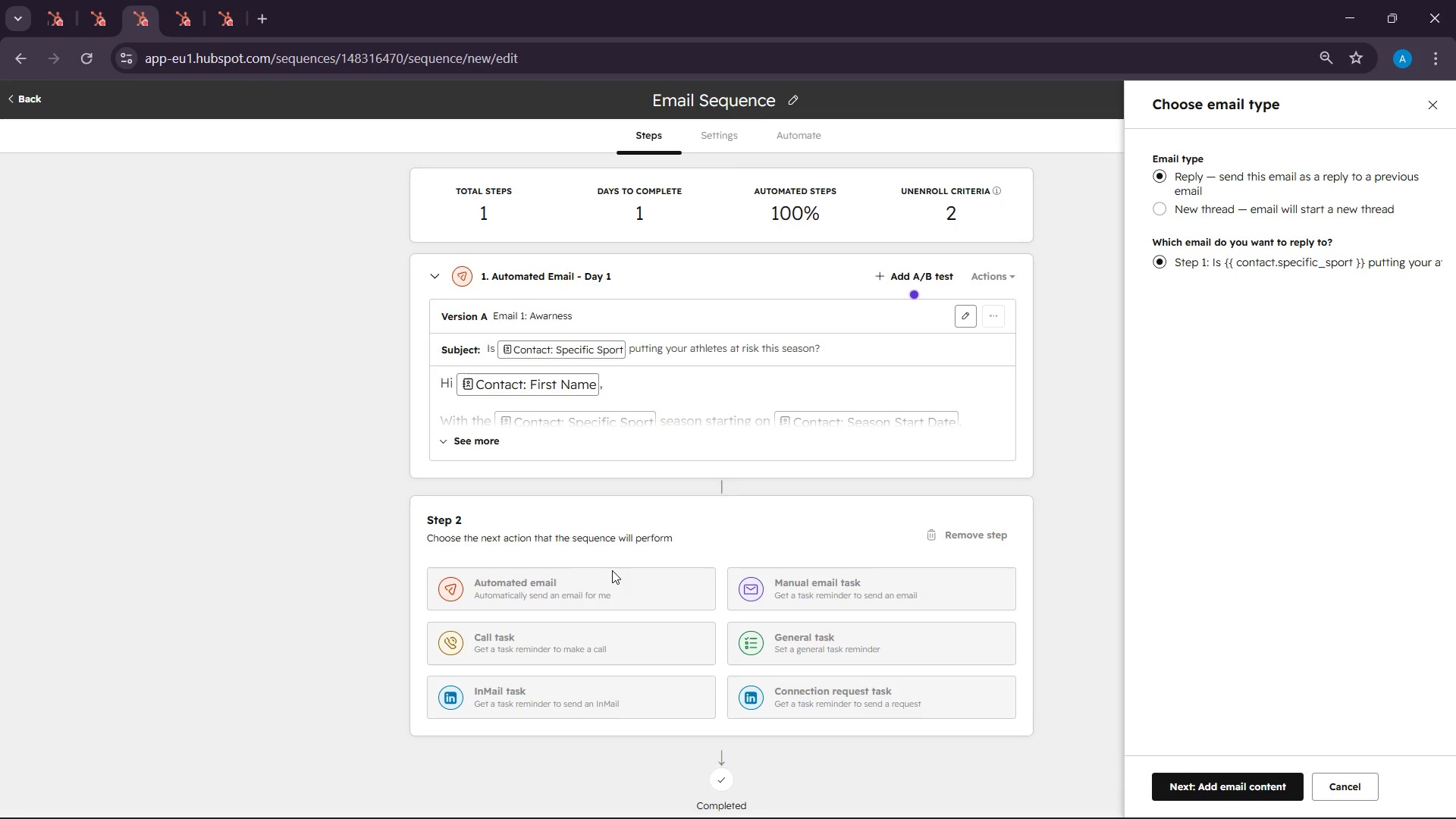 
left_click([536, 595])
 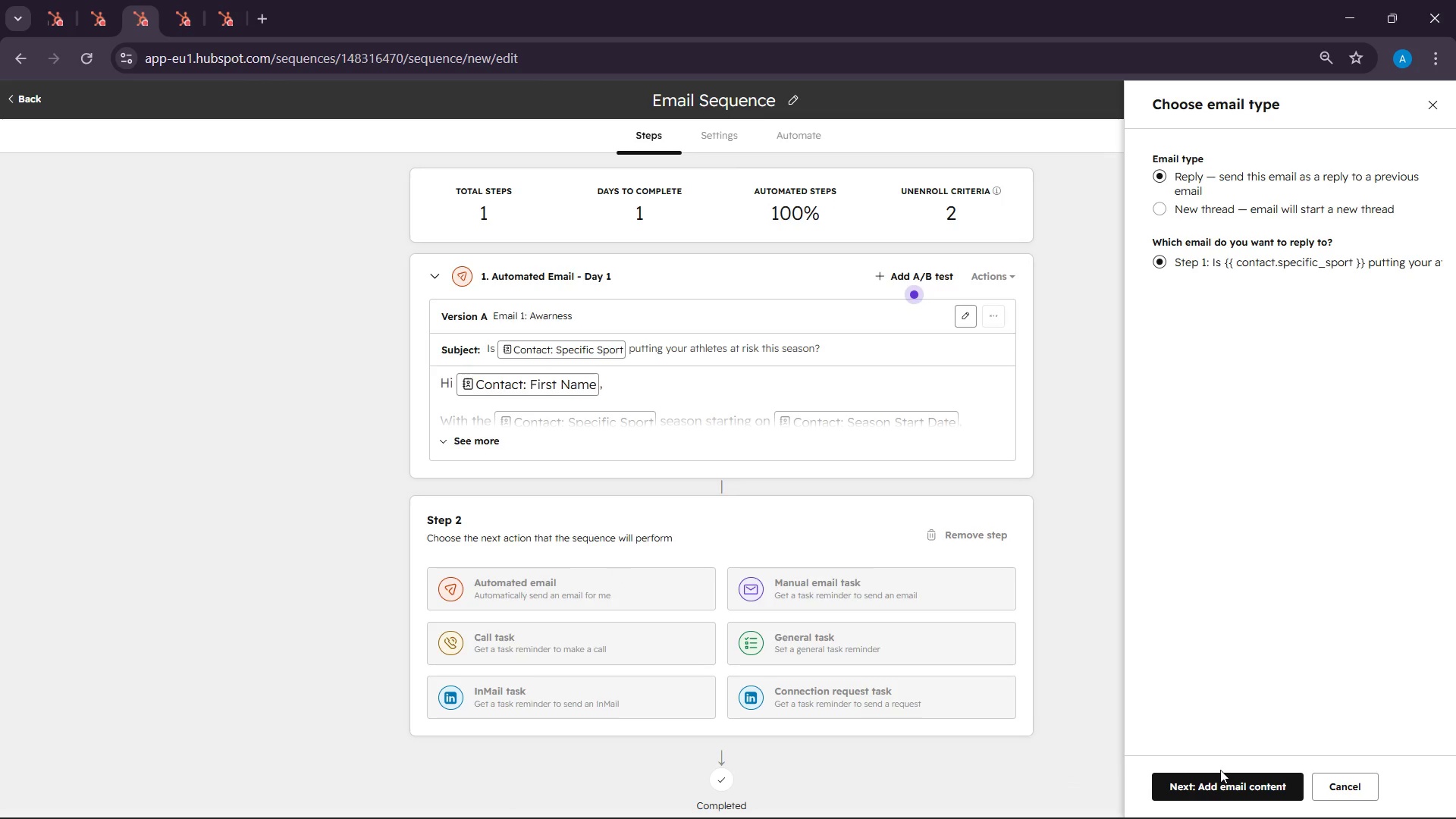 
wait(9.12)
 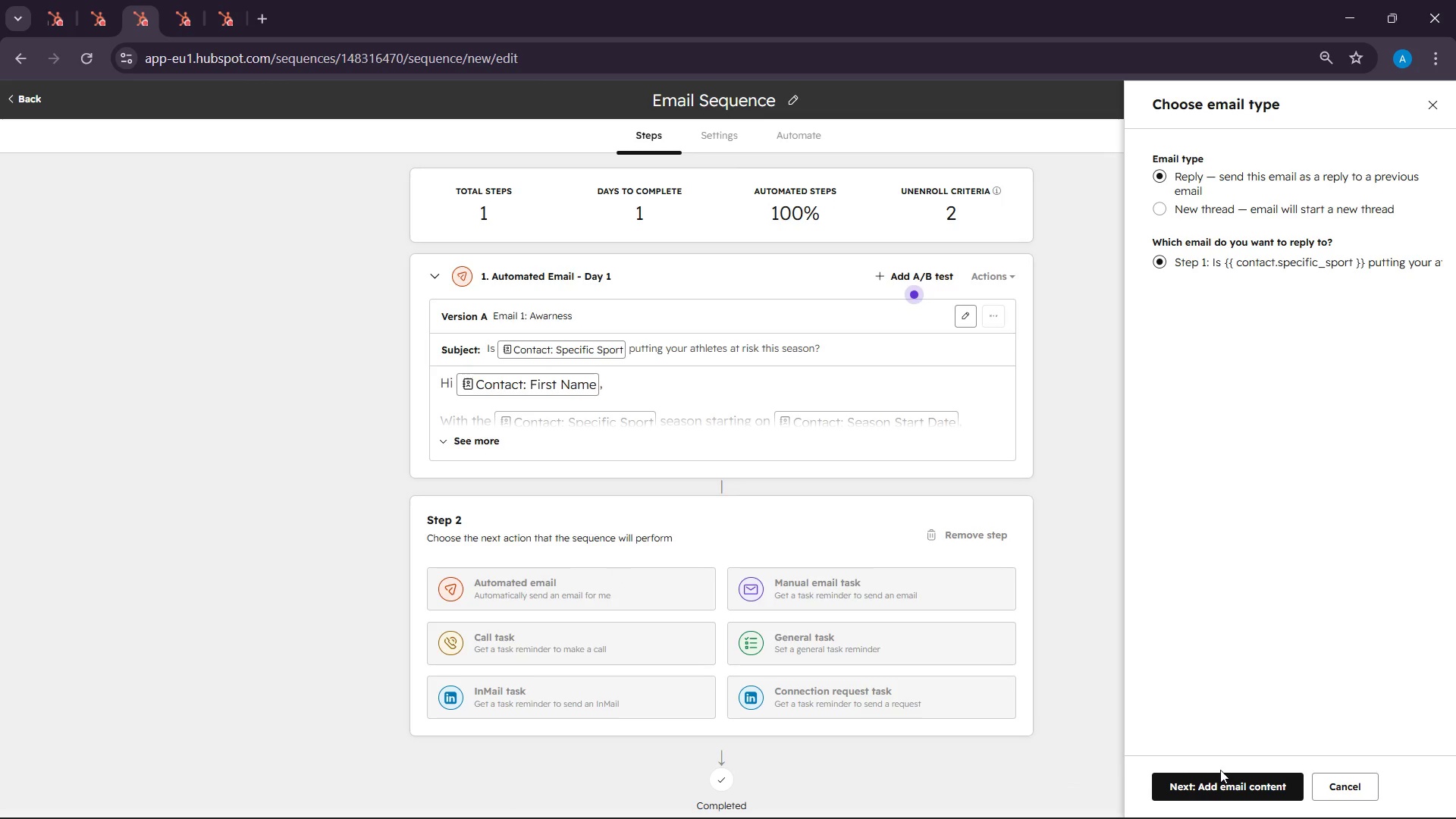 
left_click([1364, 184])
 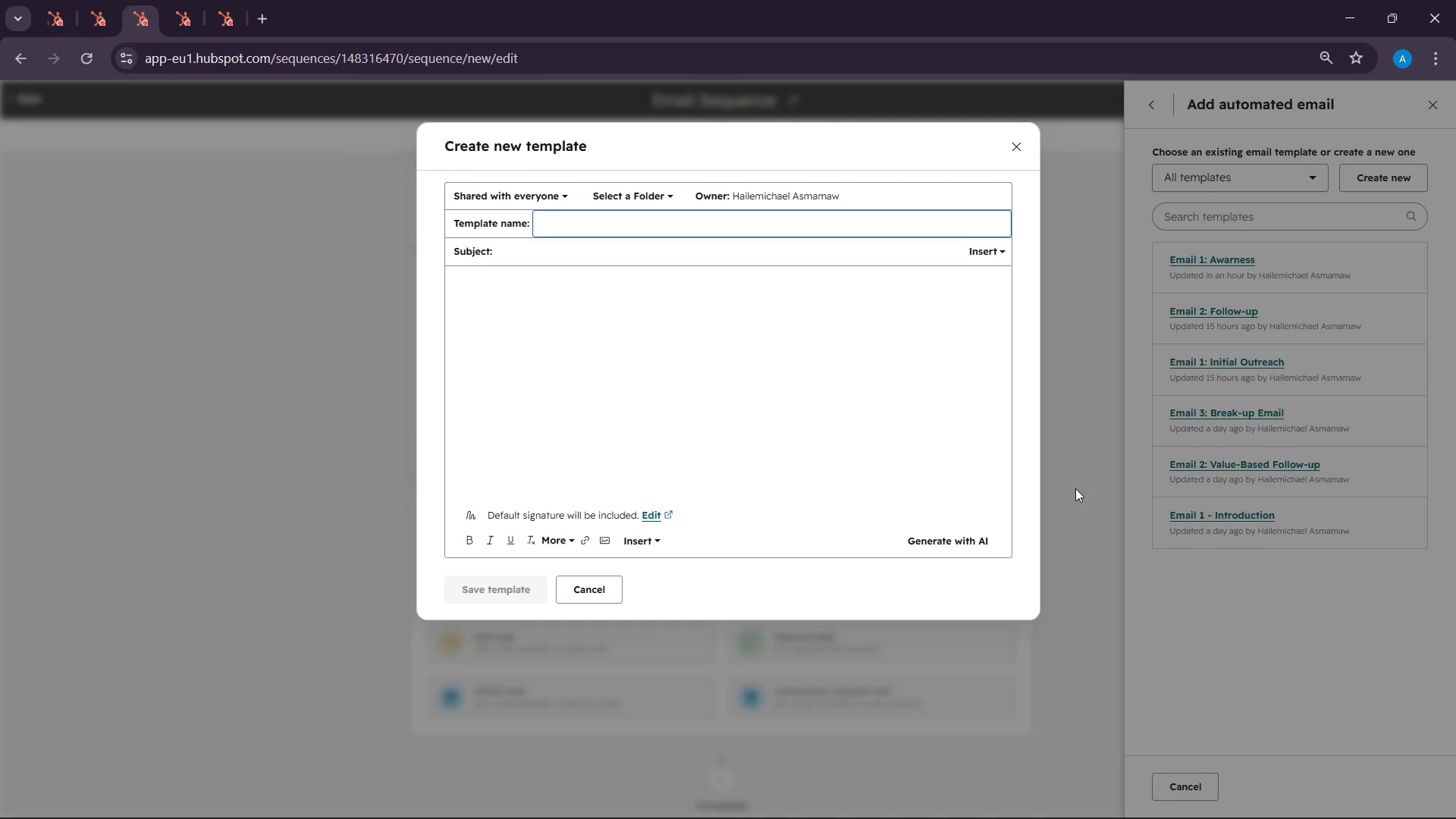 
wait(97.27)
 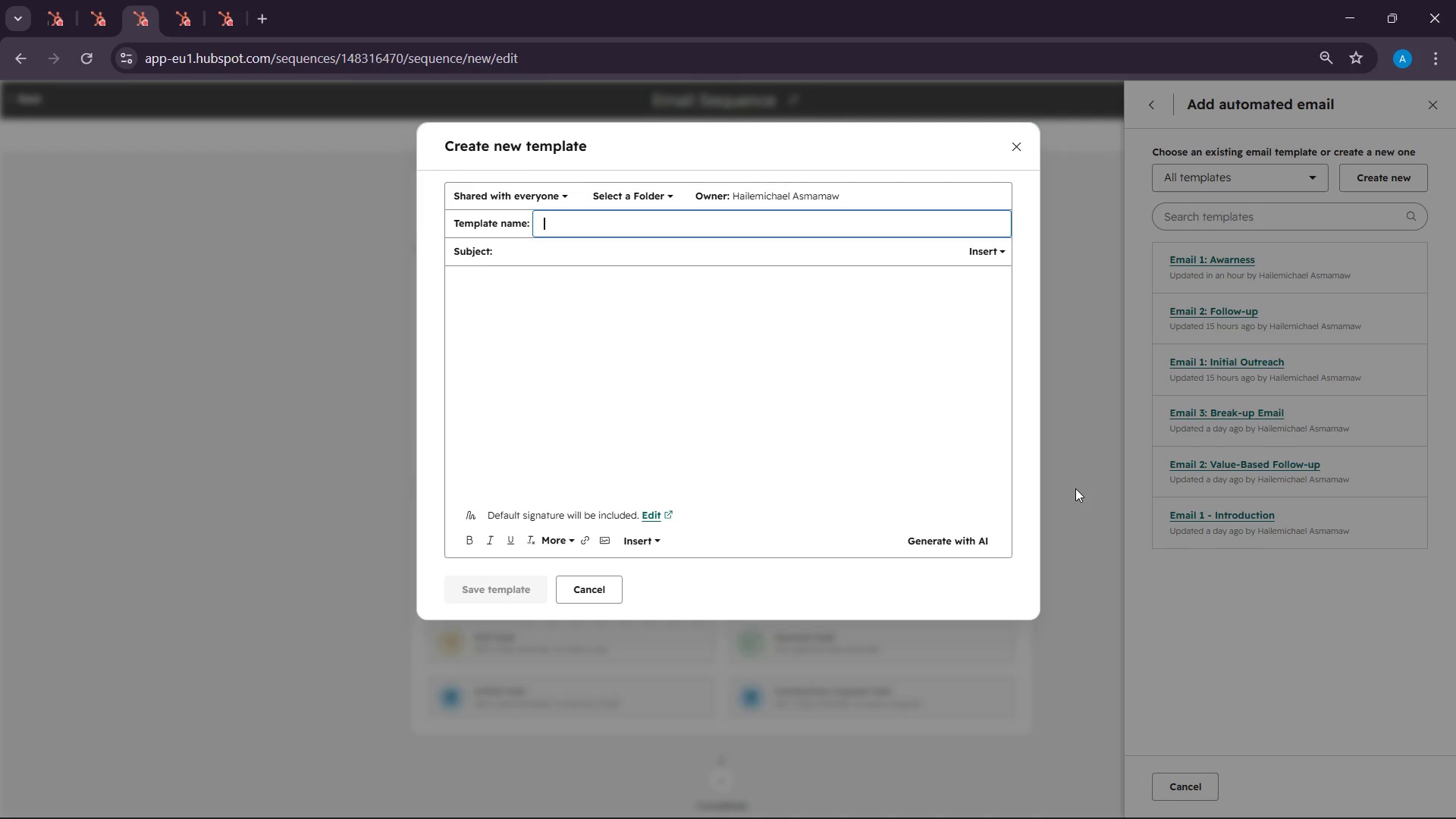 
type(Email )
key(Backspace)
type( <)
key(Backspace)
type(: )
 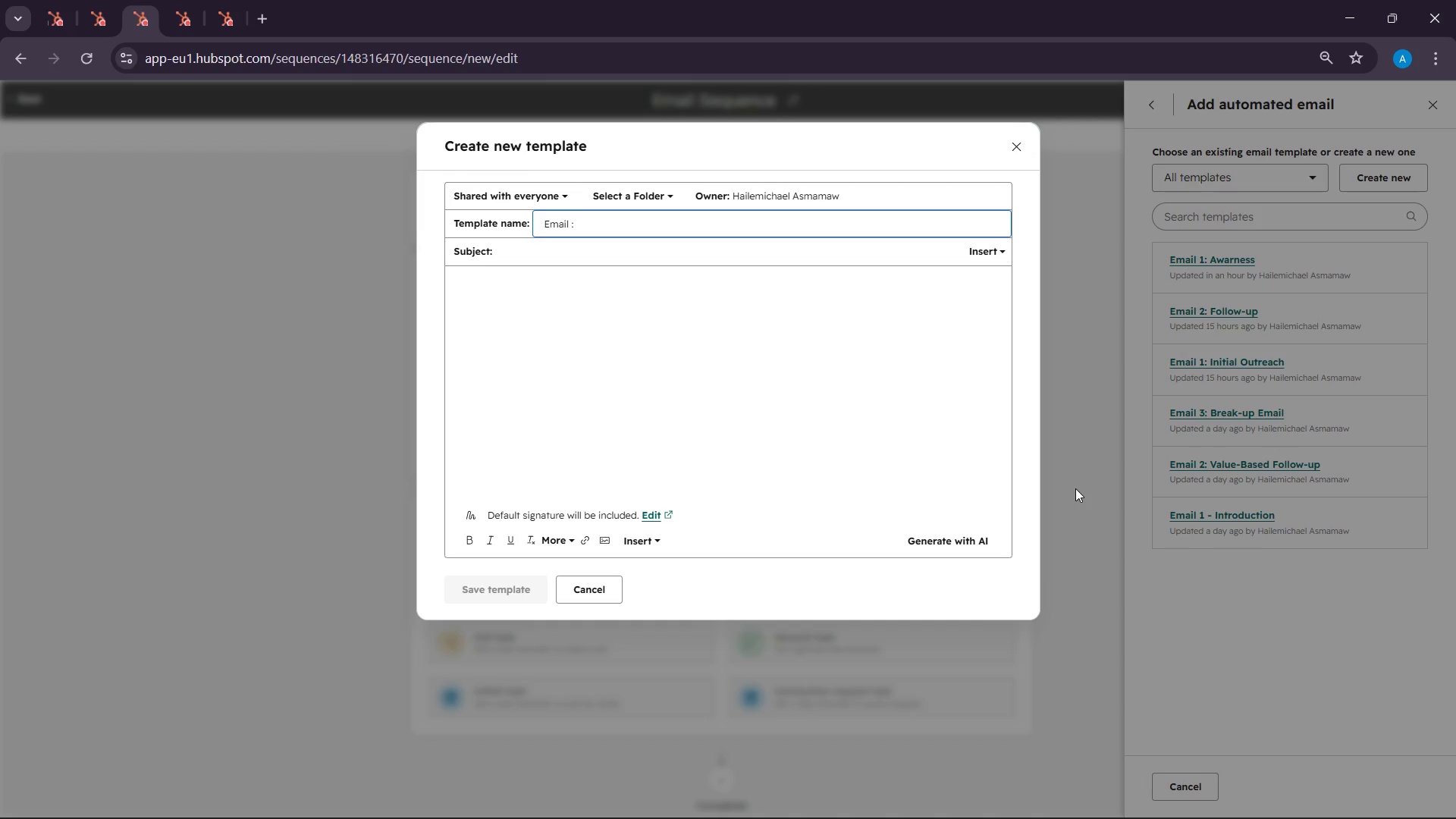 
wait(10.41)
 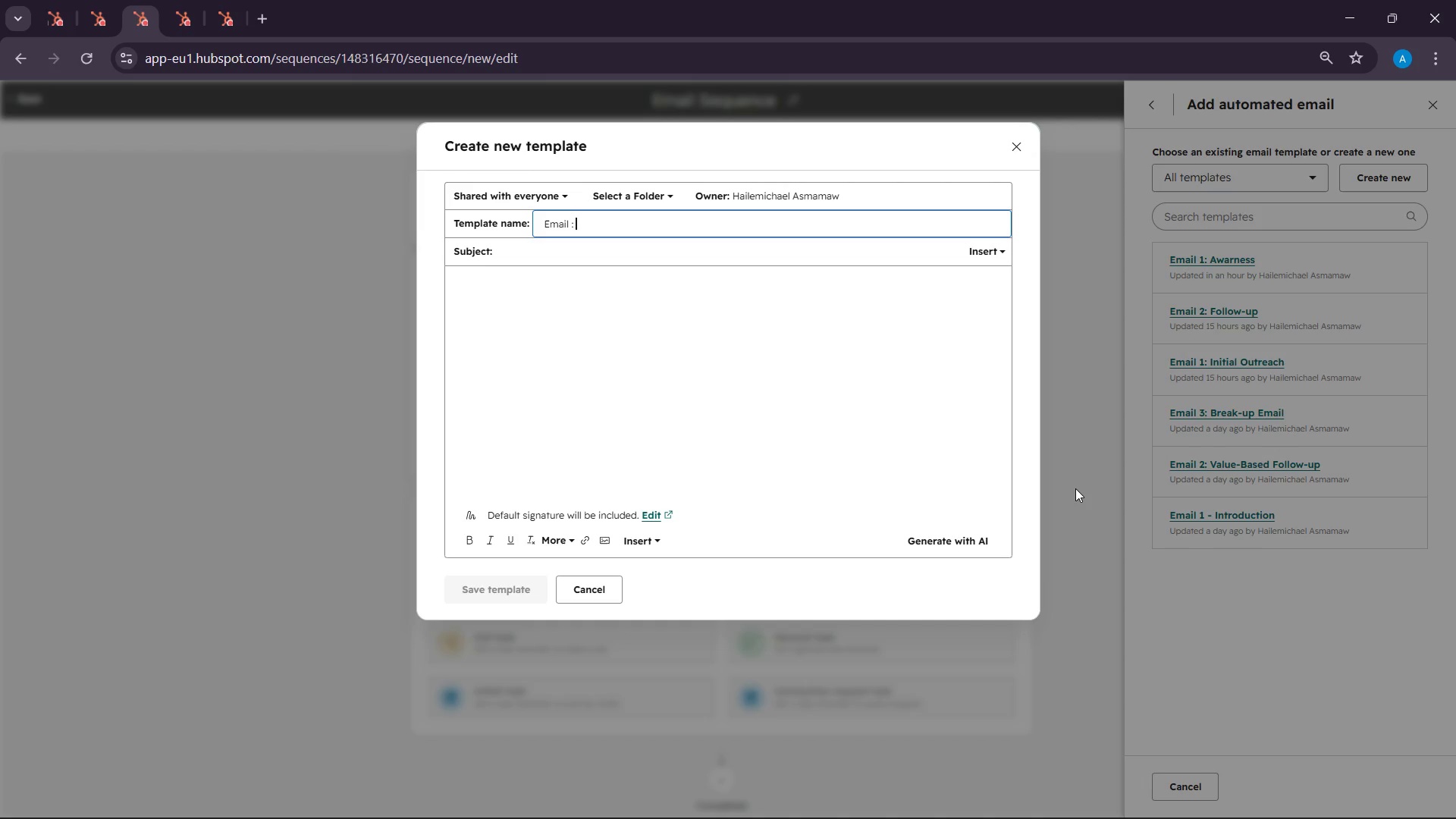 
type(Educar)
key(Backspace)
type(t)
 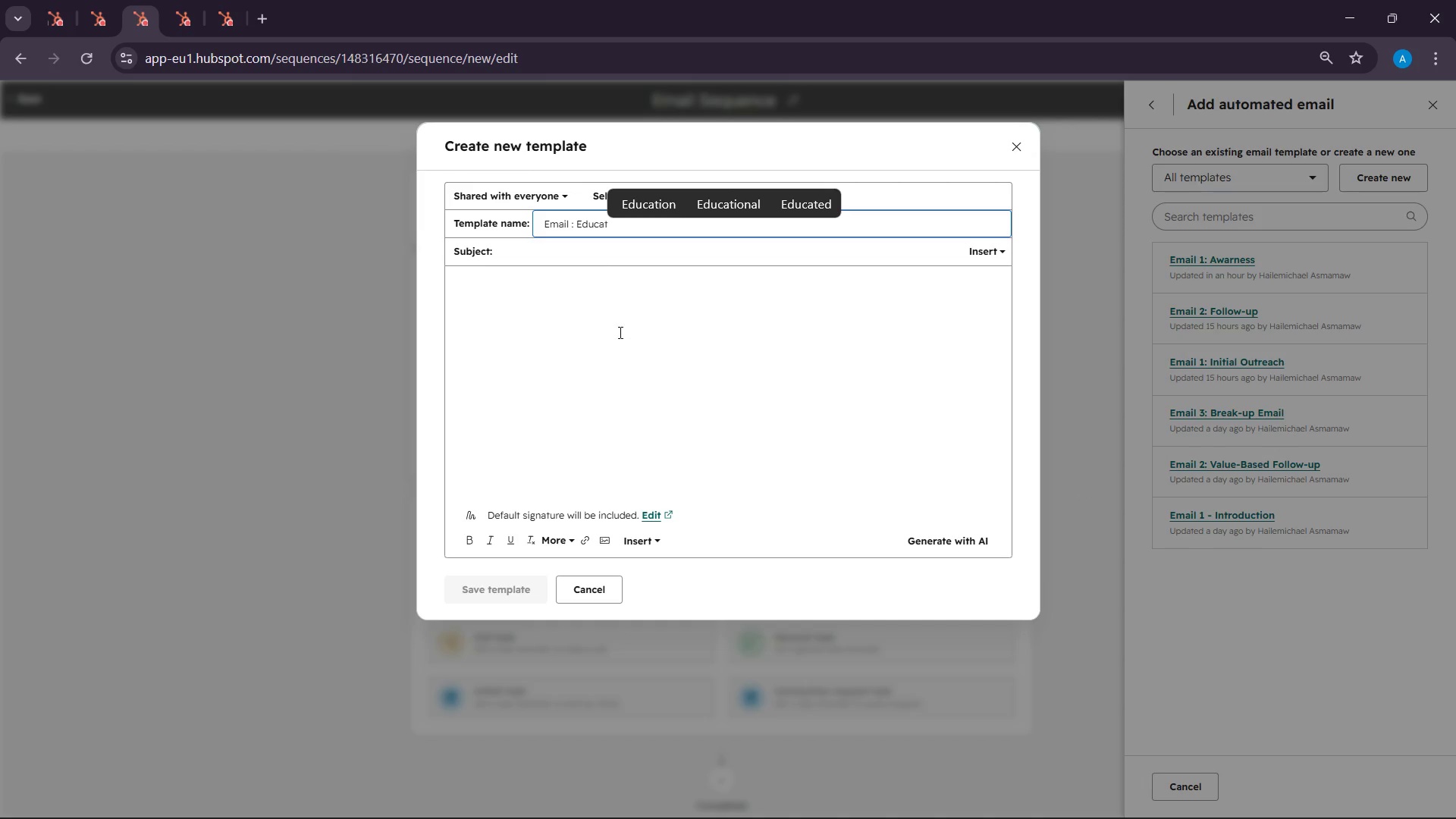 
left_click([639, 212])
 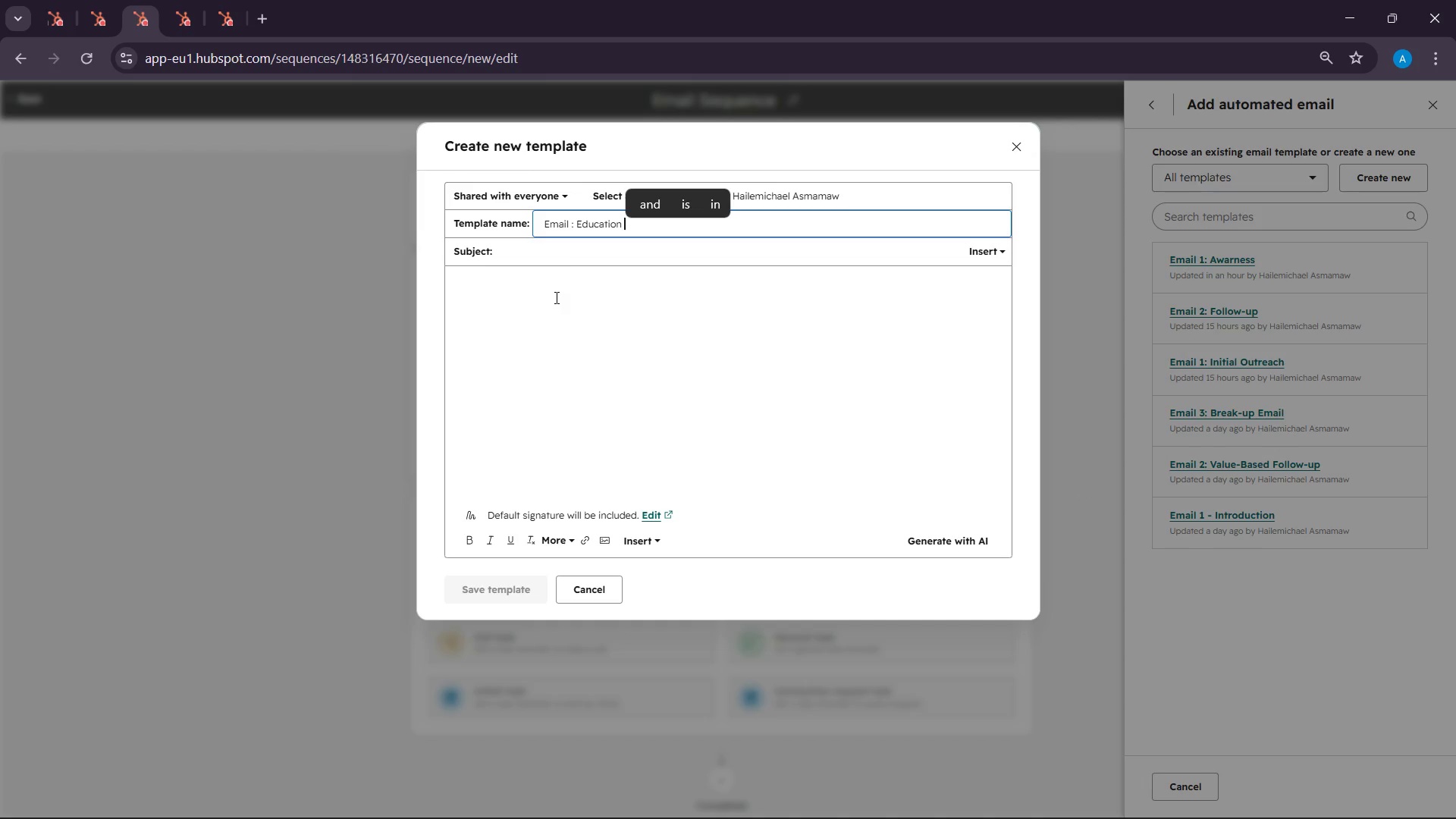 
left_click([568, 251])
 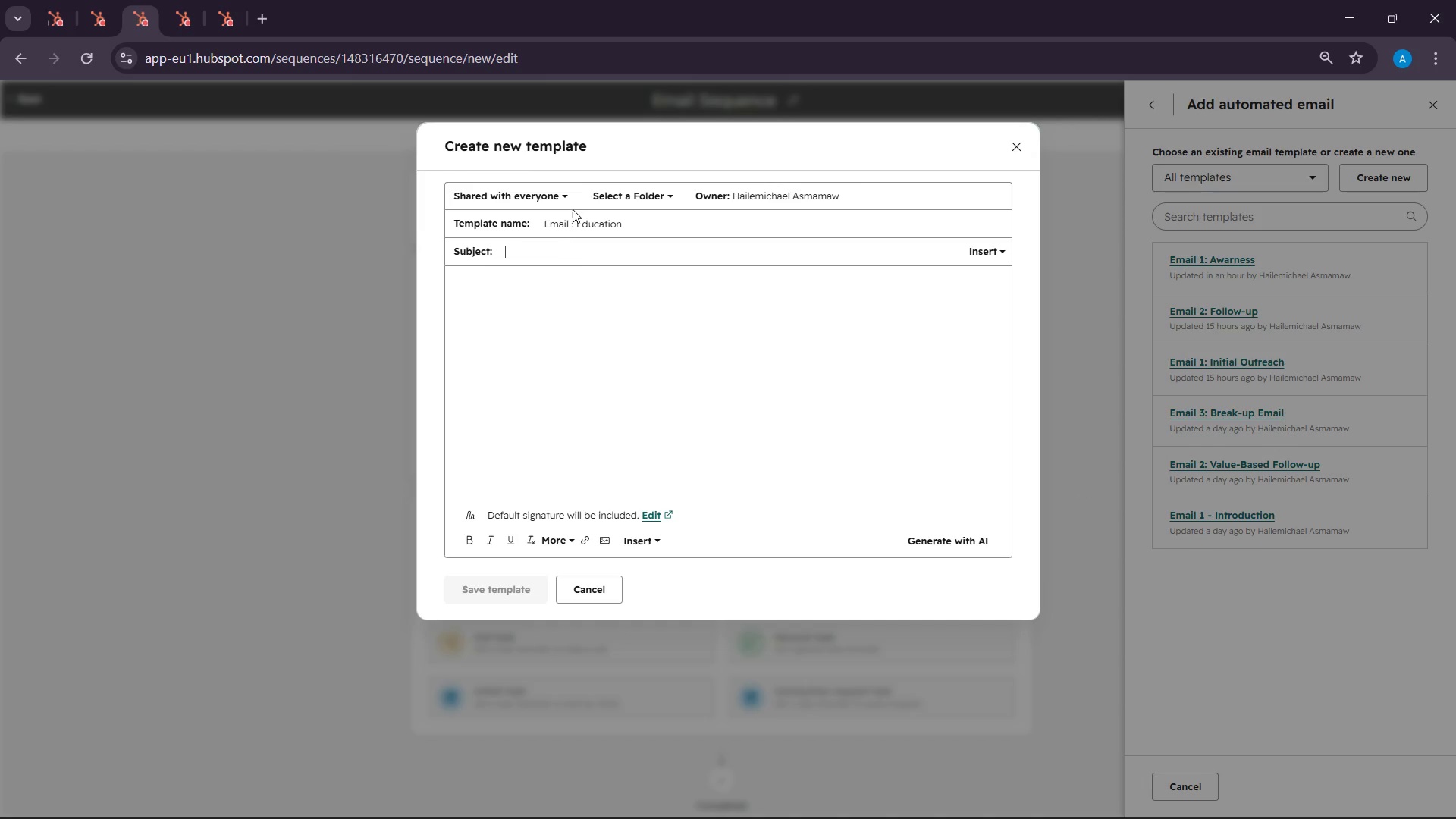 
left_click([573, 224])
 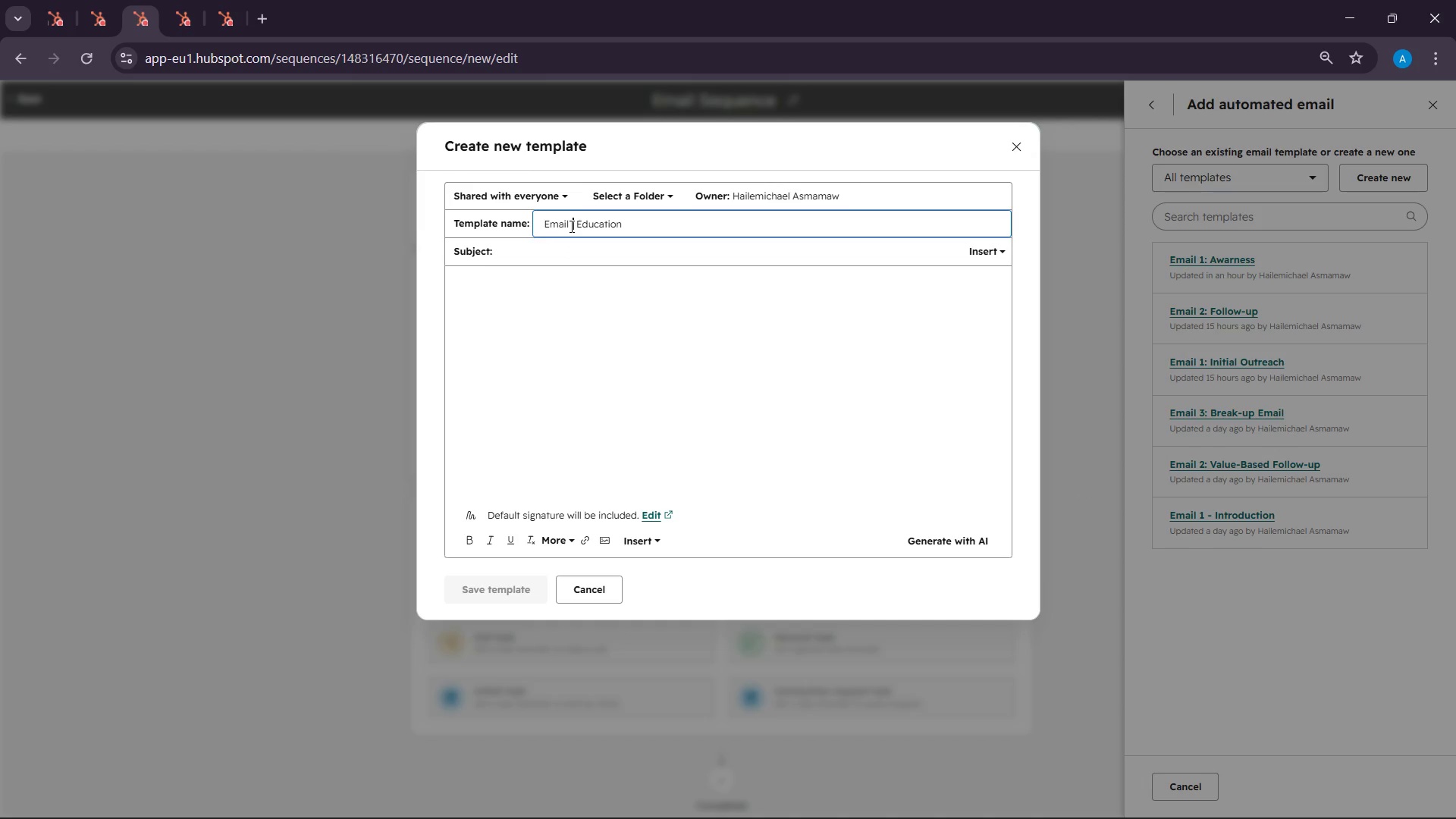 
left_click([569, 225])
 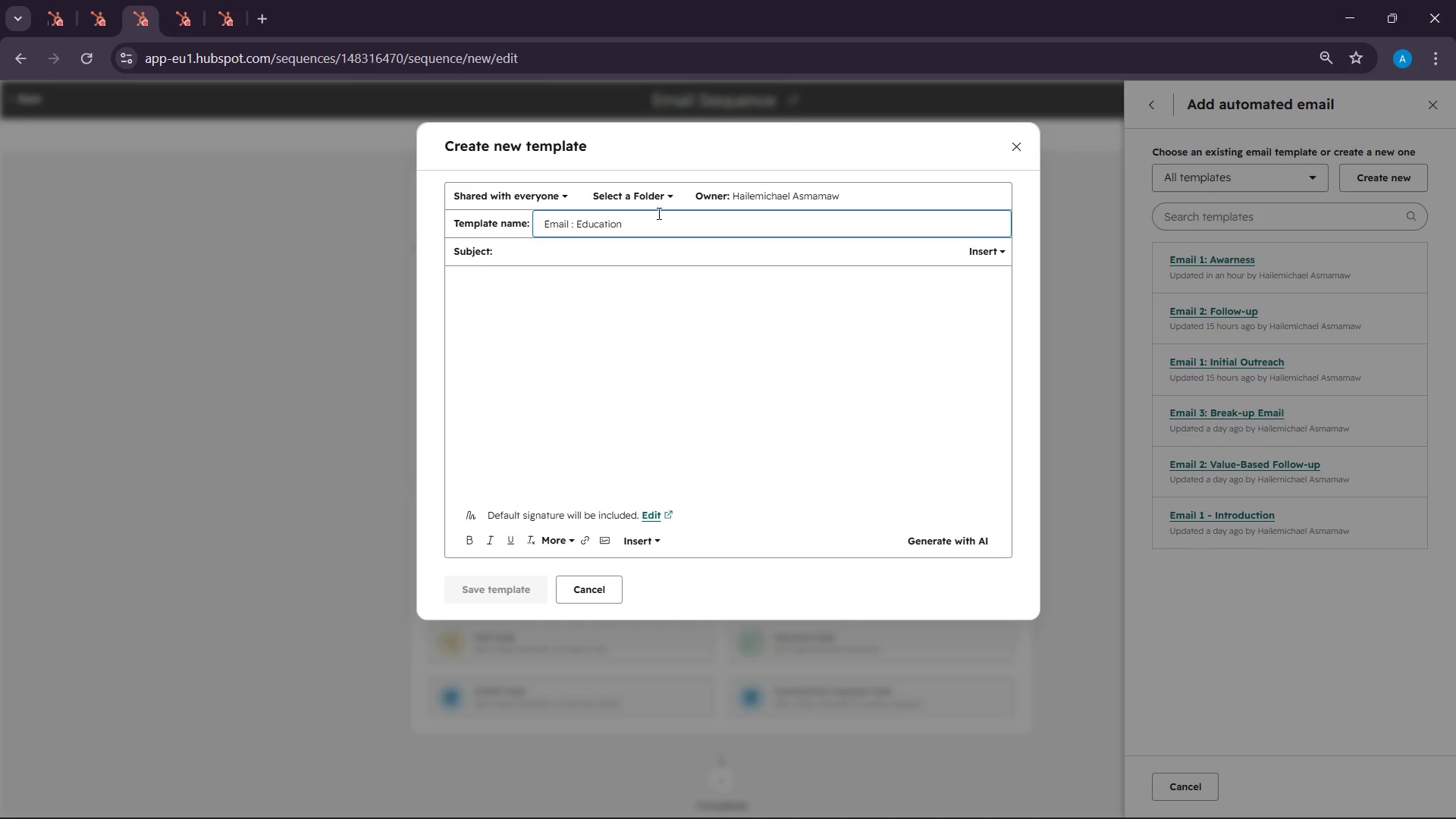 
key(Space)
 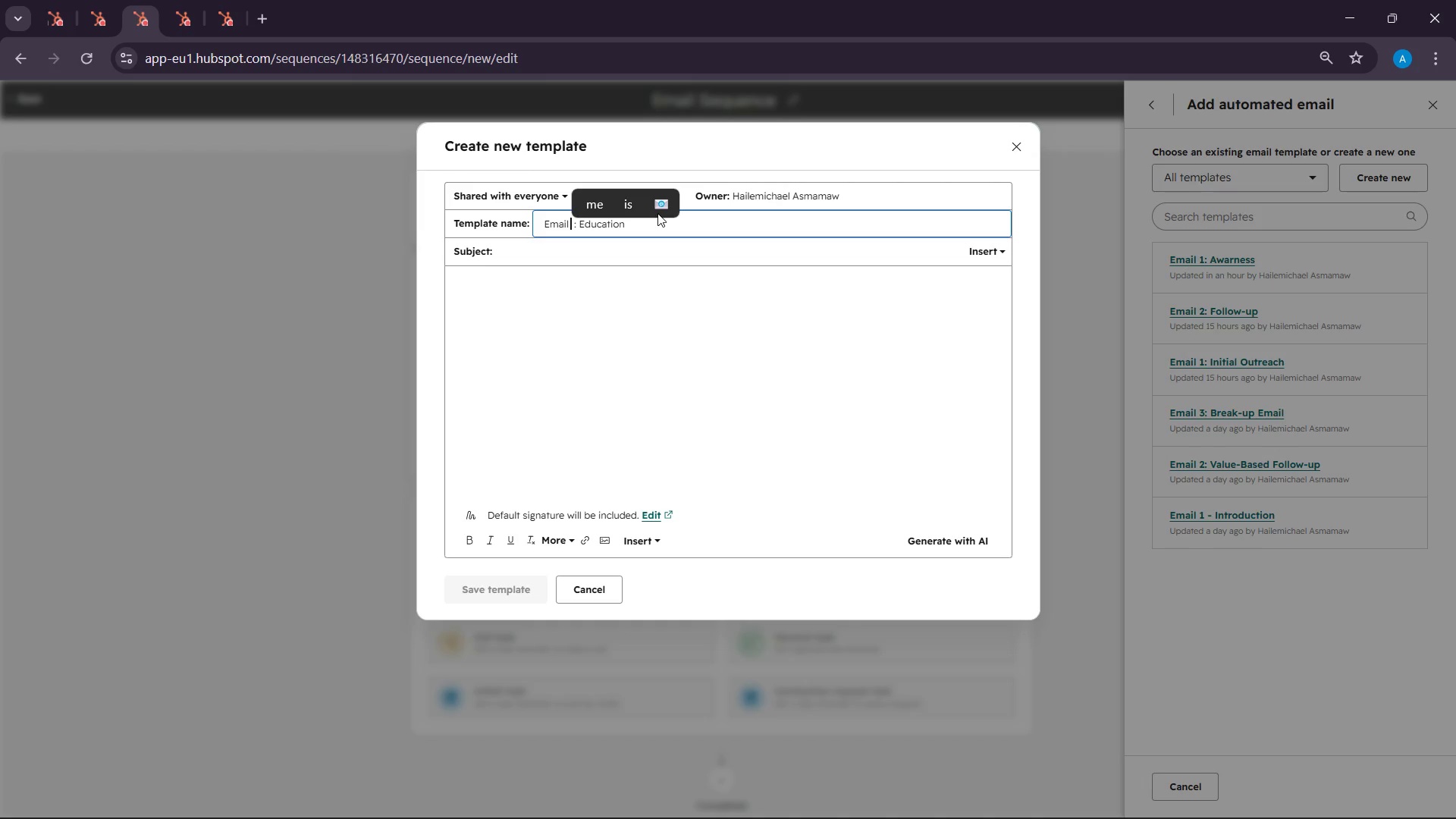 
key(2)
 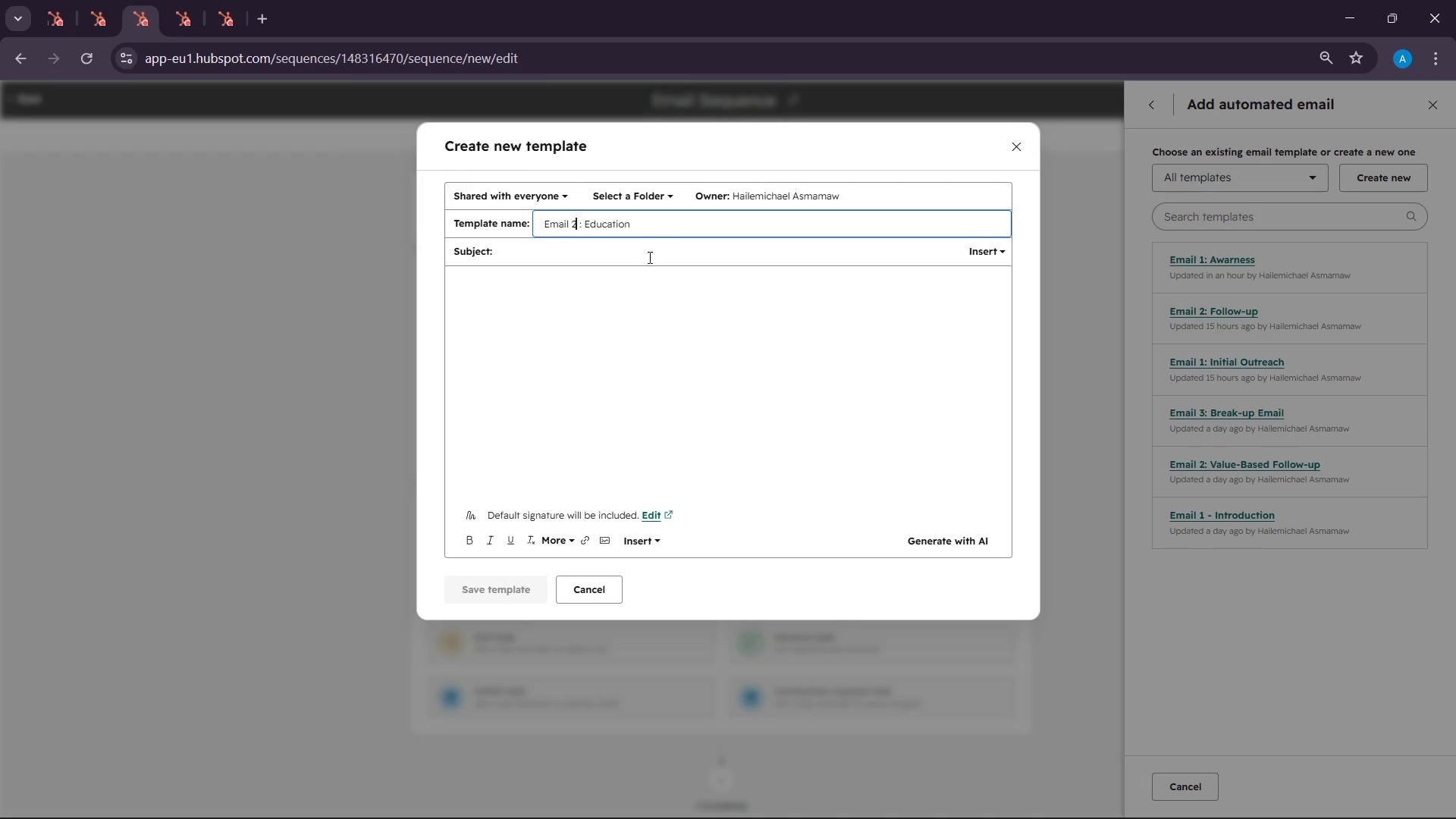 
left_click([643, 261])
 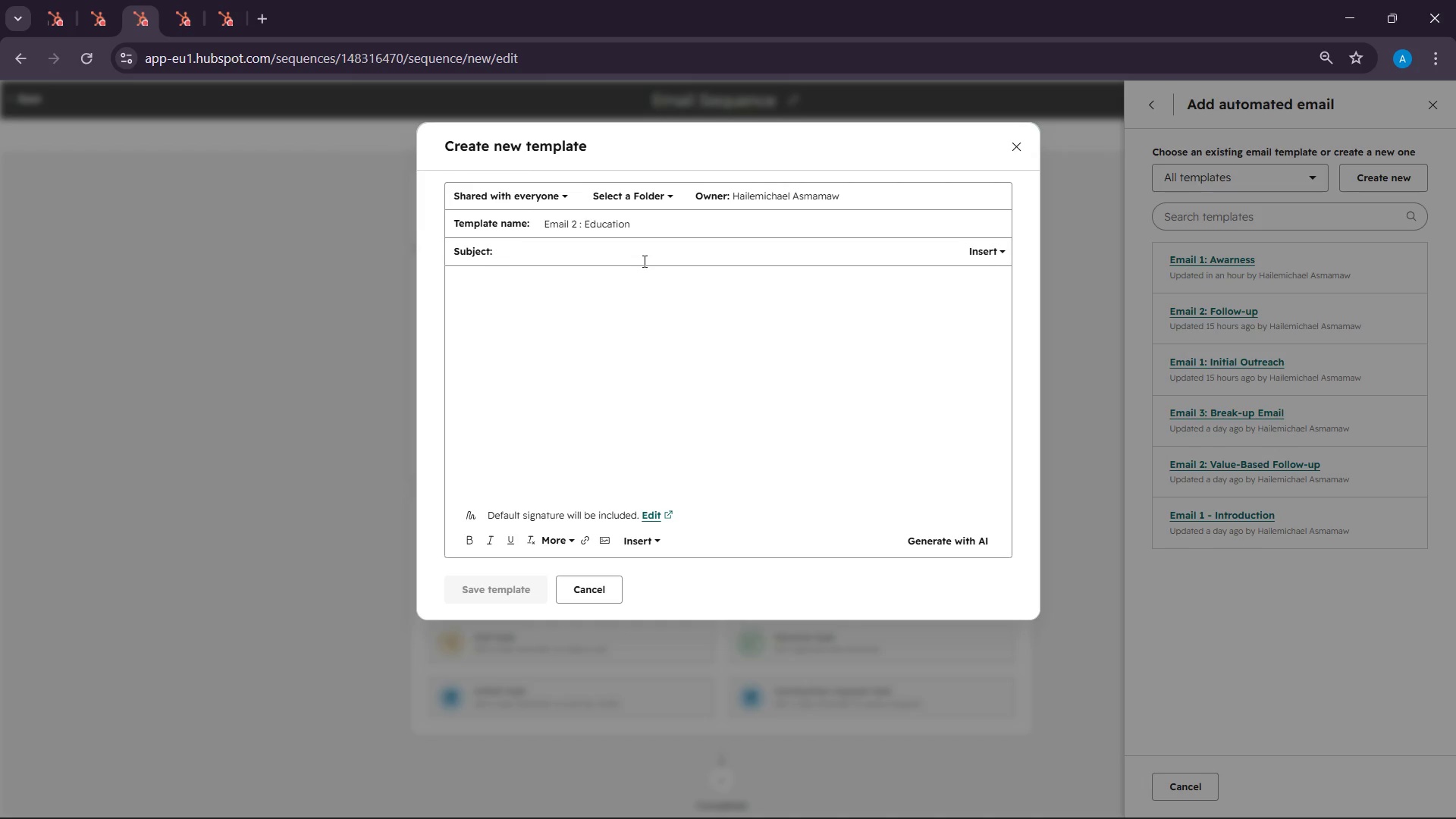 
wait(6.84)
 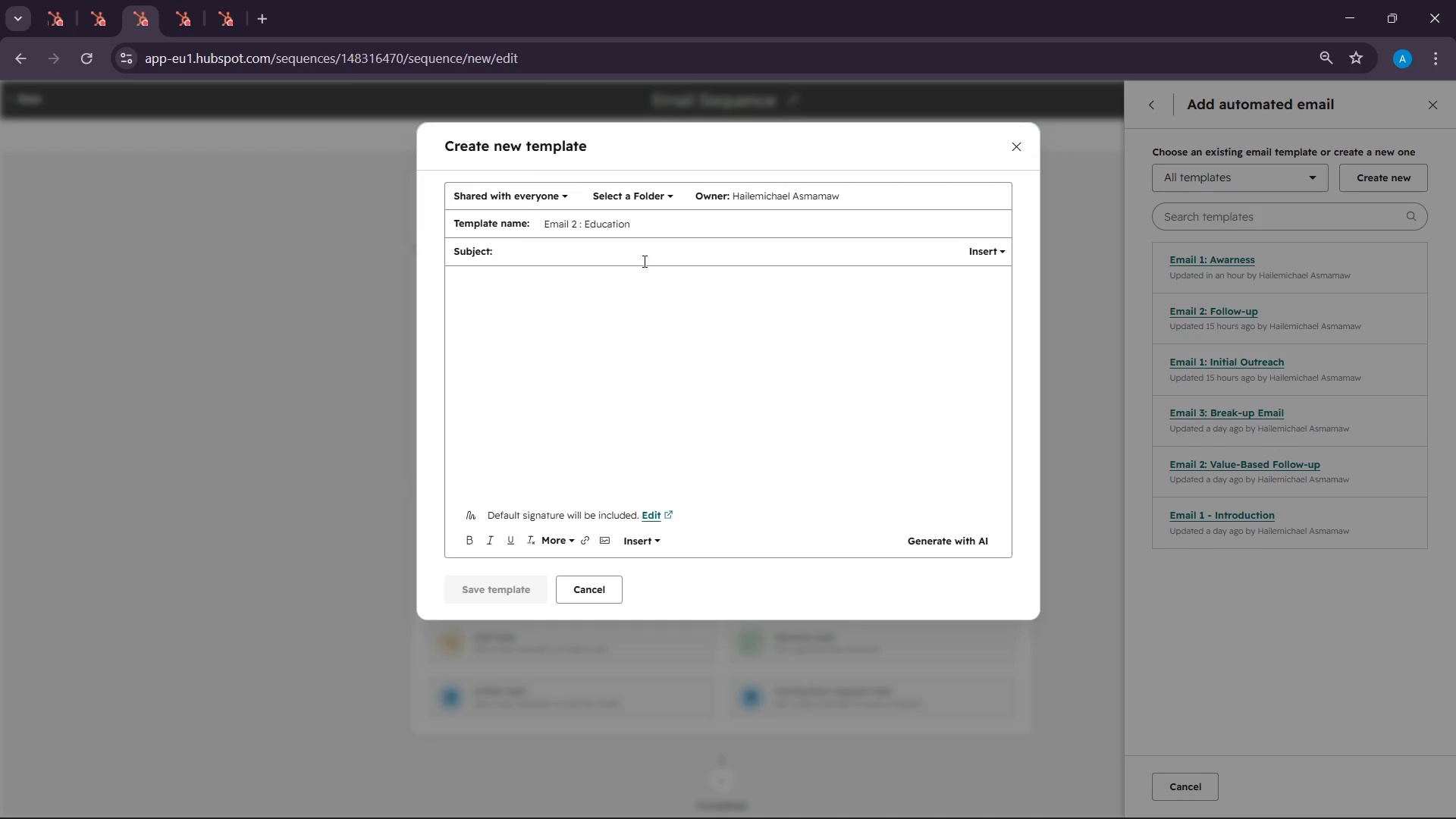 
type(The M)
key(Backspace)
type(most common )
 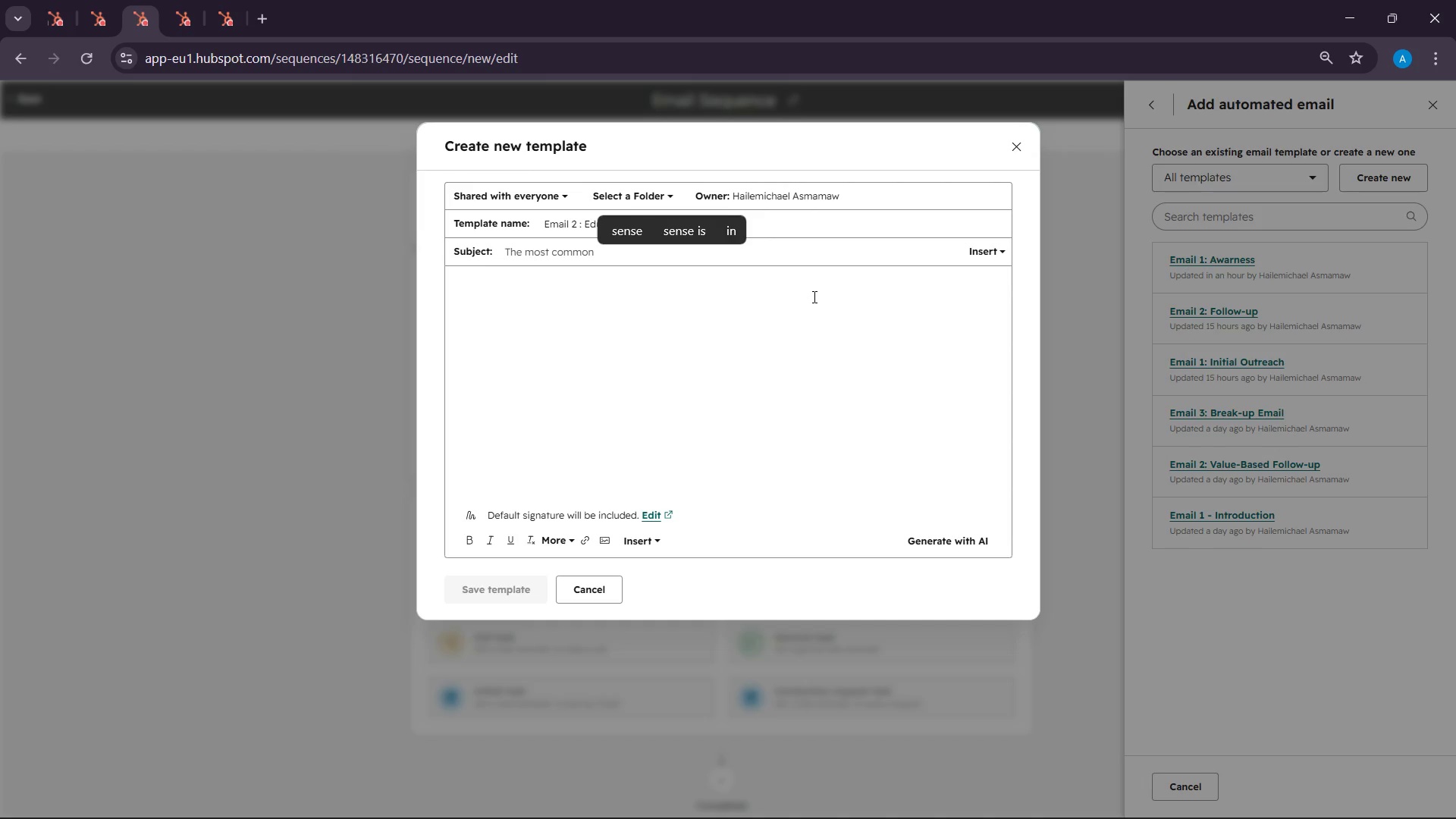 
wait(218.02)
 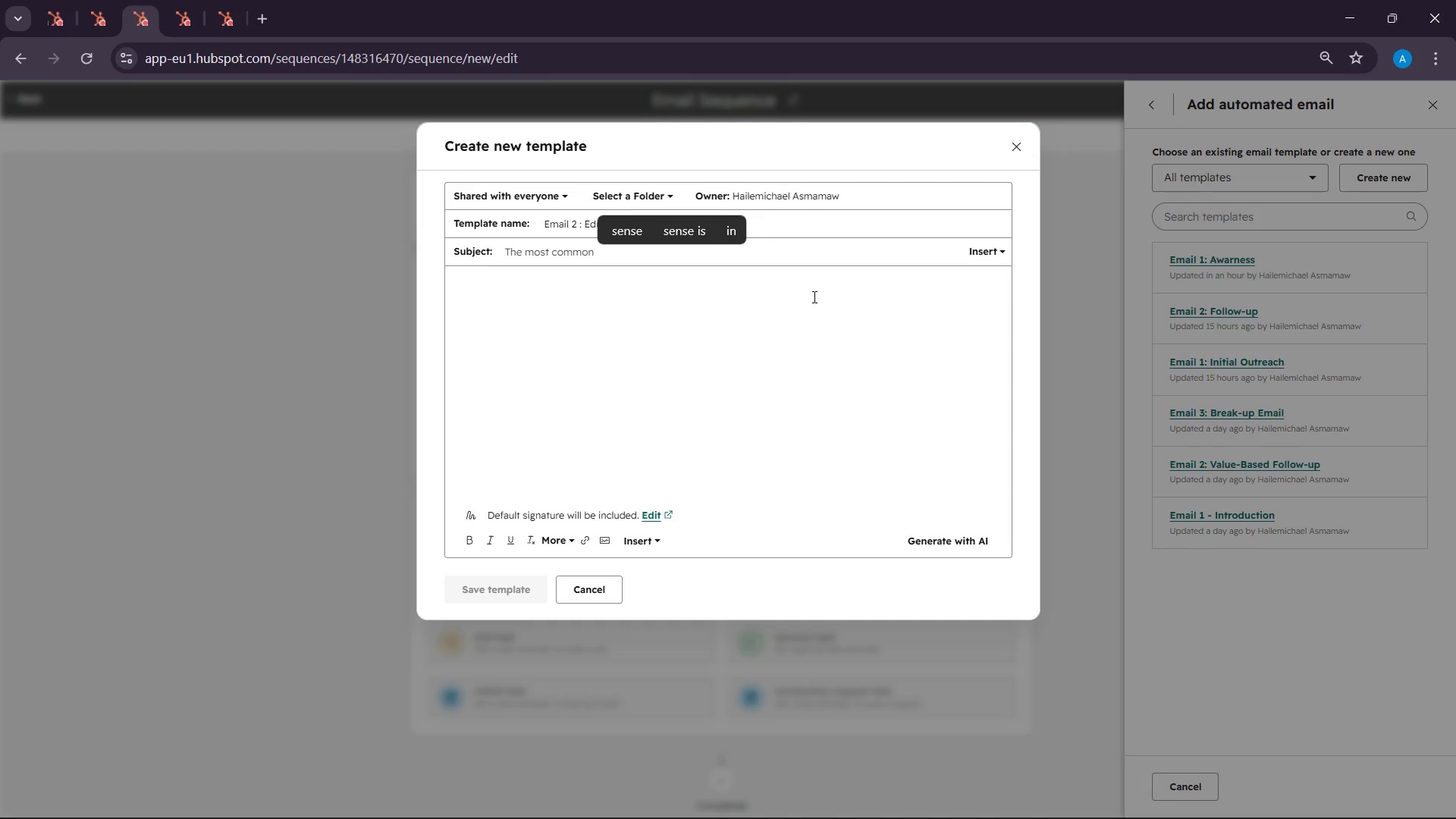 
left_click([996, 252])
 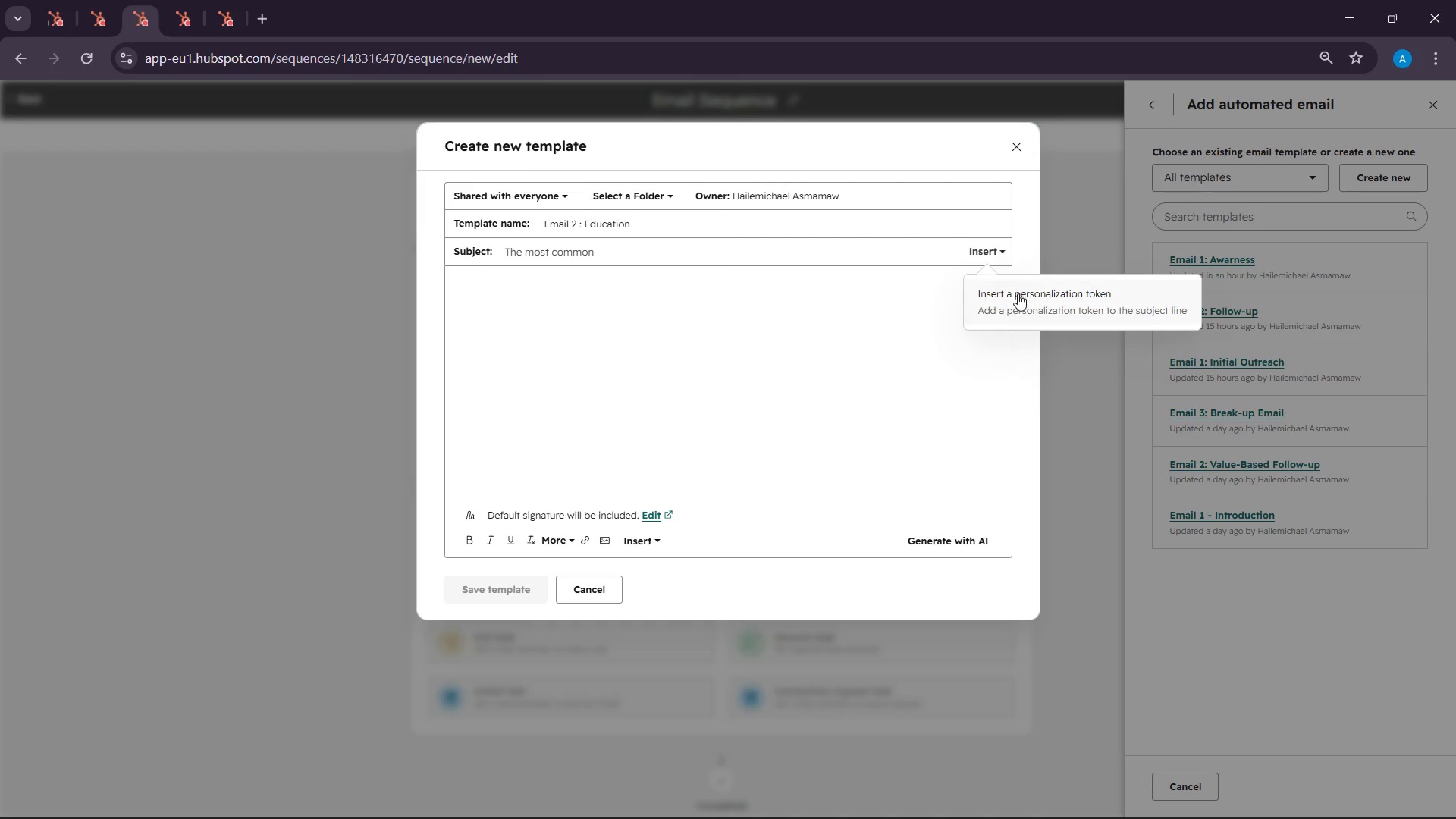 
left_click([1018, 293])
 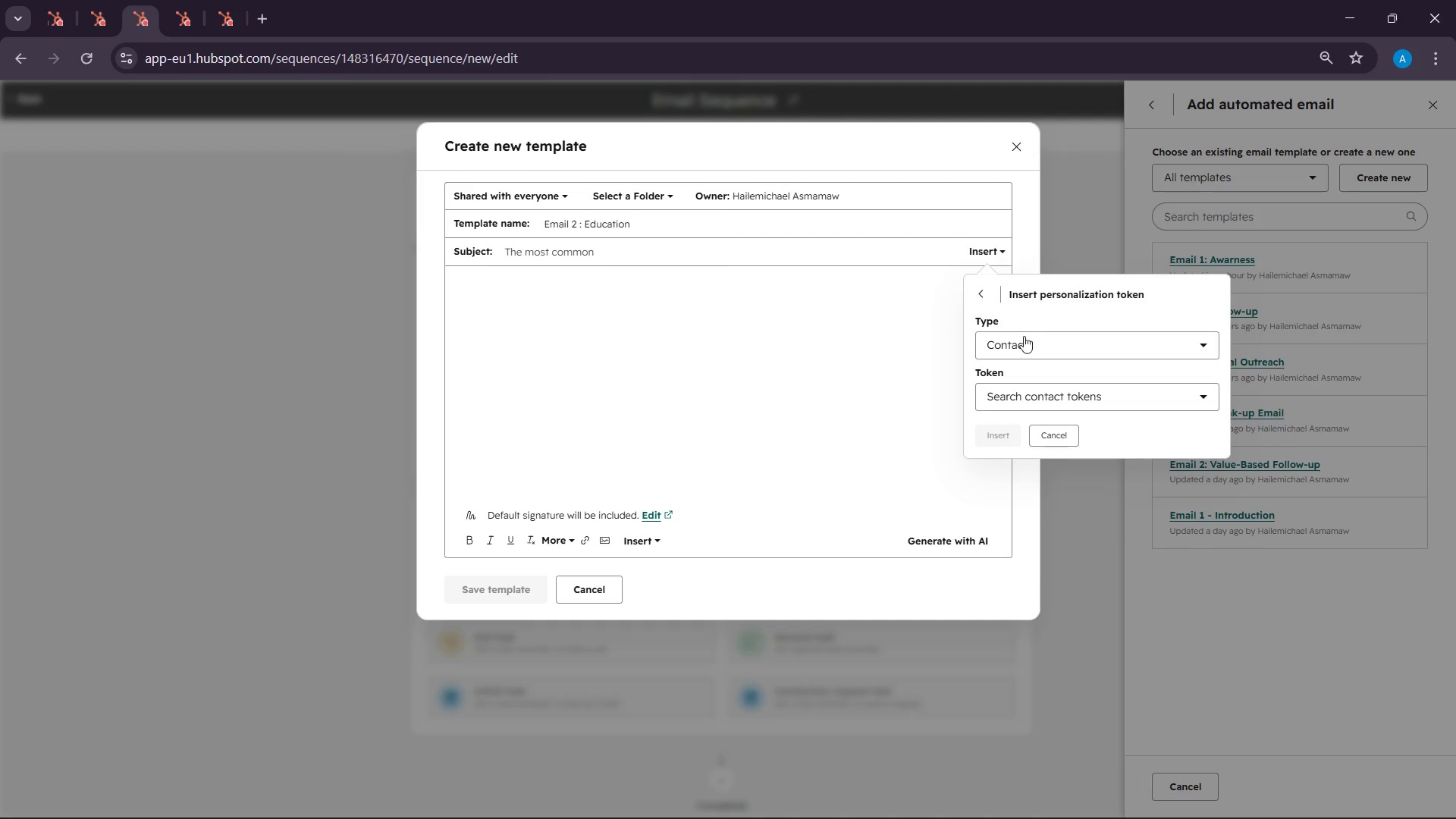 
left_click([1011, 388])
 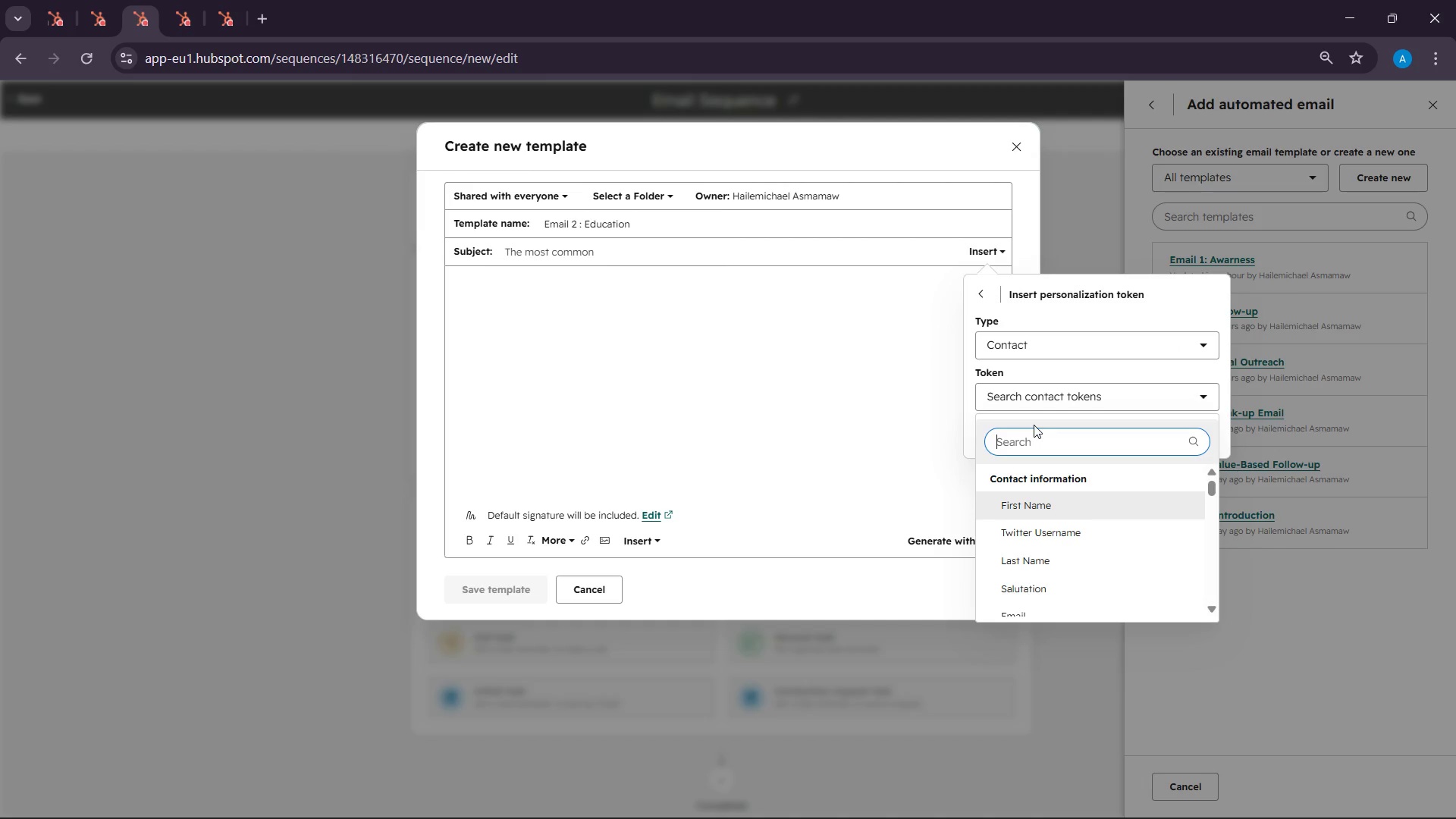 
type(speci)
 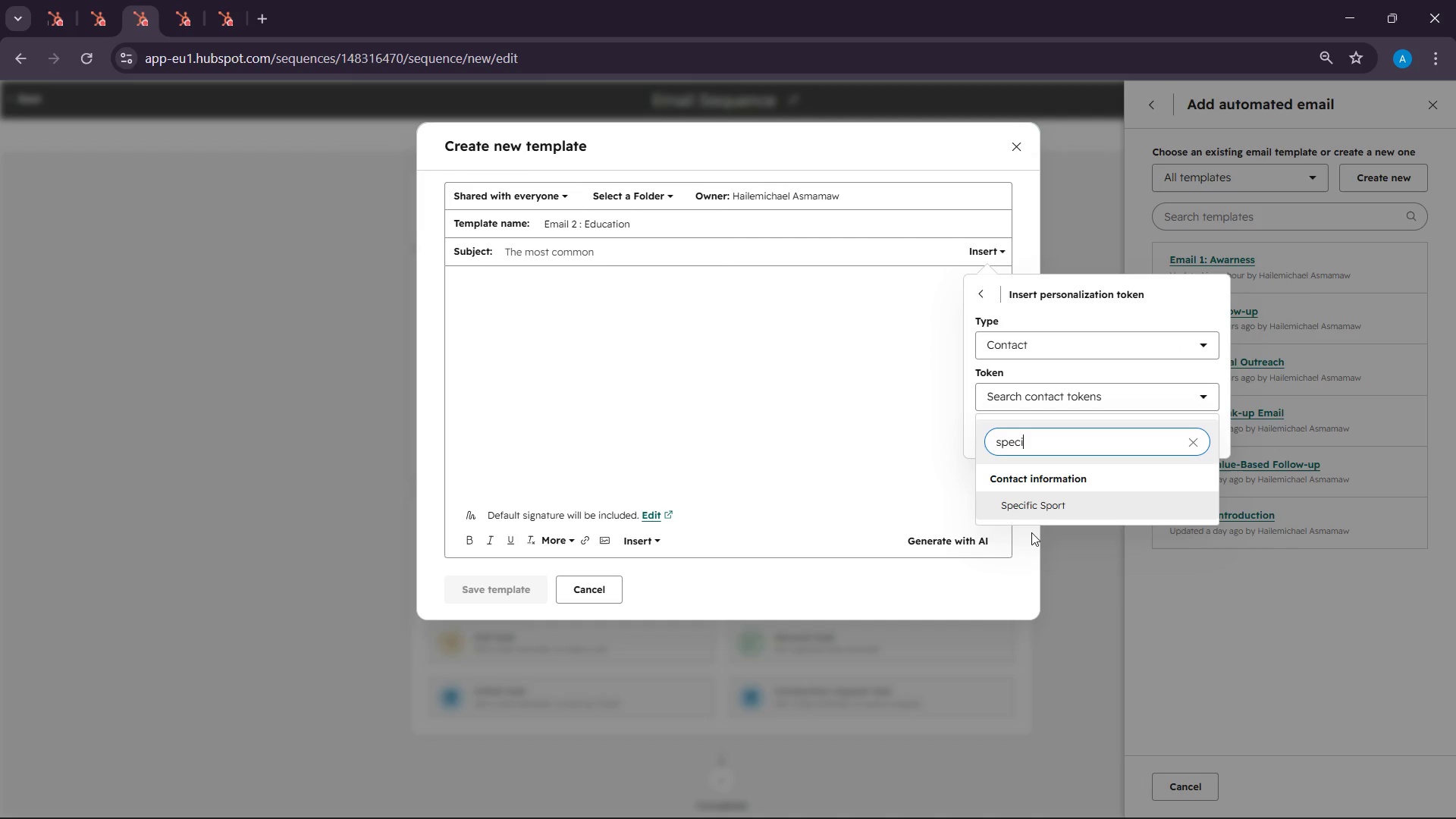 
left_click([1032, 507])
 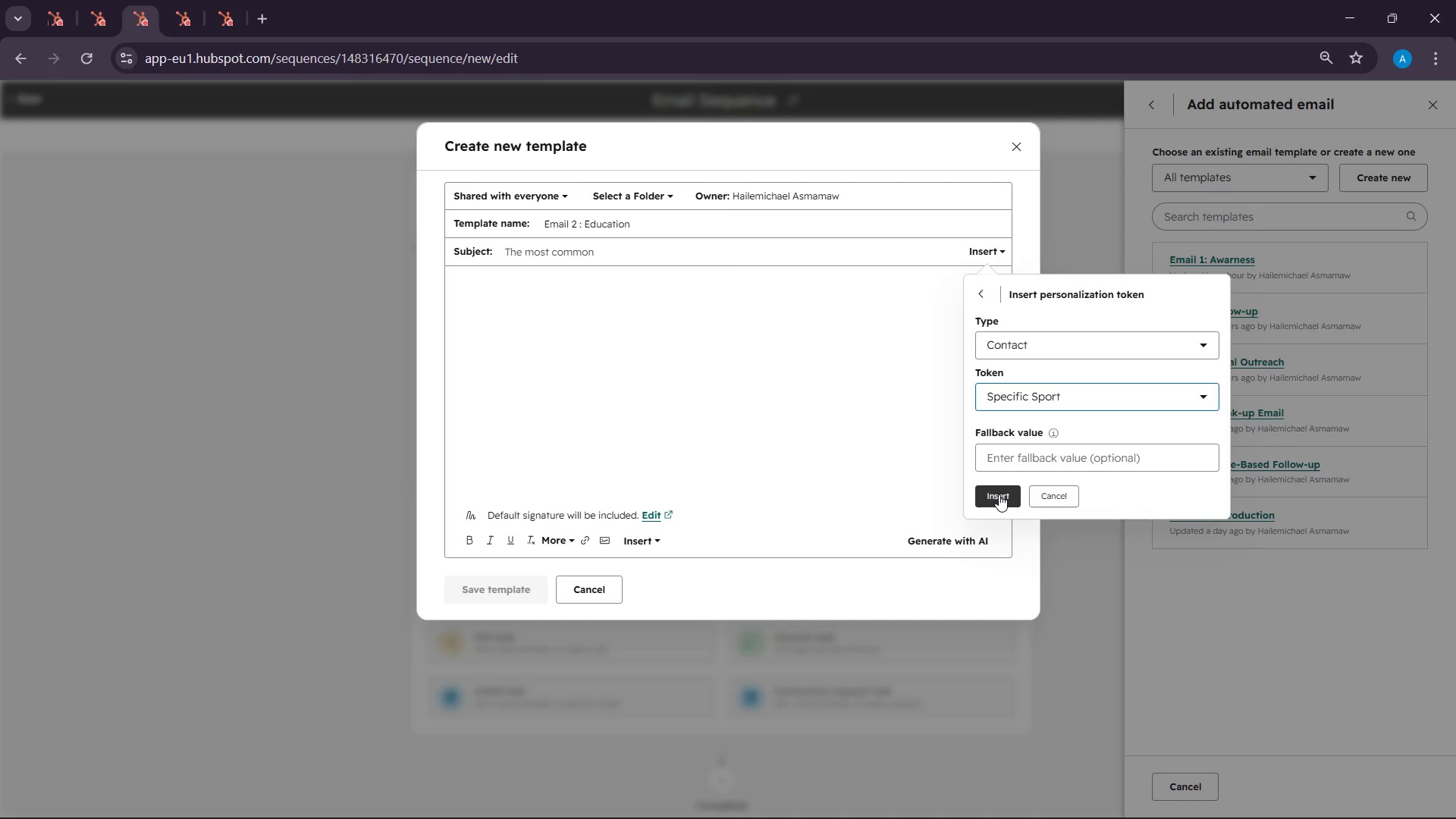 
left_click([999, 494])
 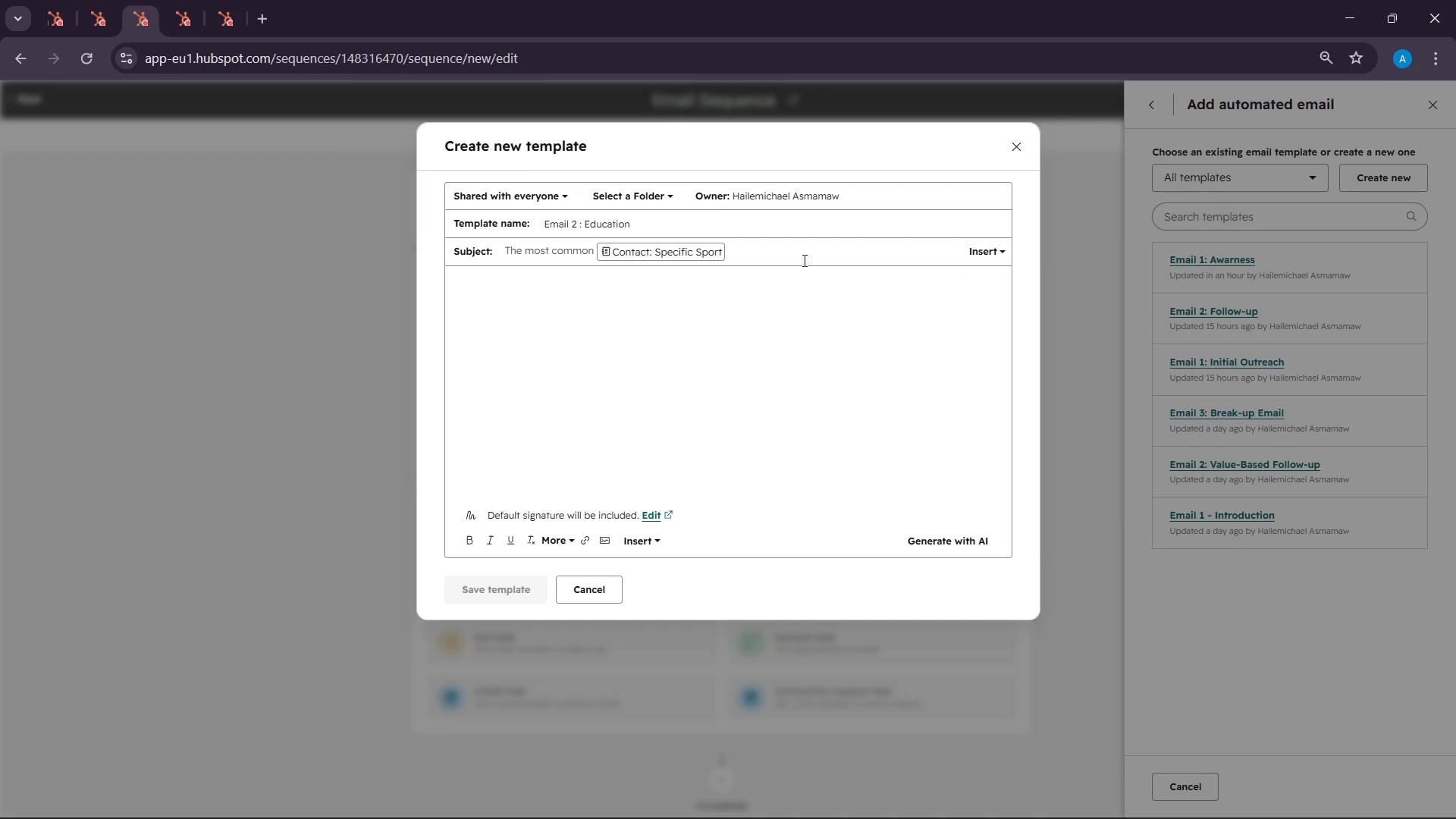 
left_click([795, 250])
 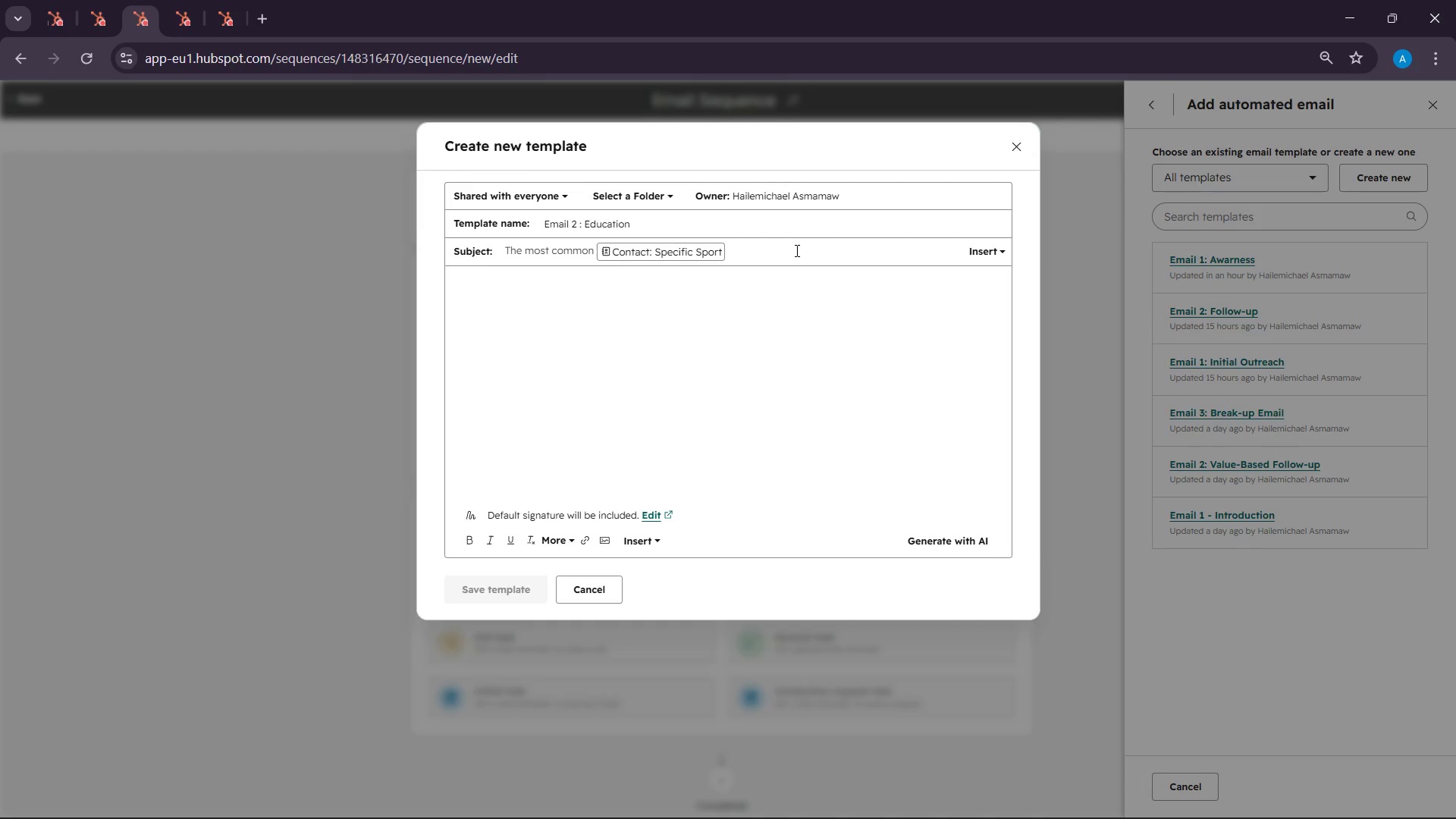 
type( In)
key(Backspace)
key(Backspace)
type( )
key(Backspace)
type(inju)
 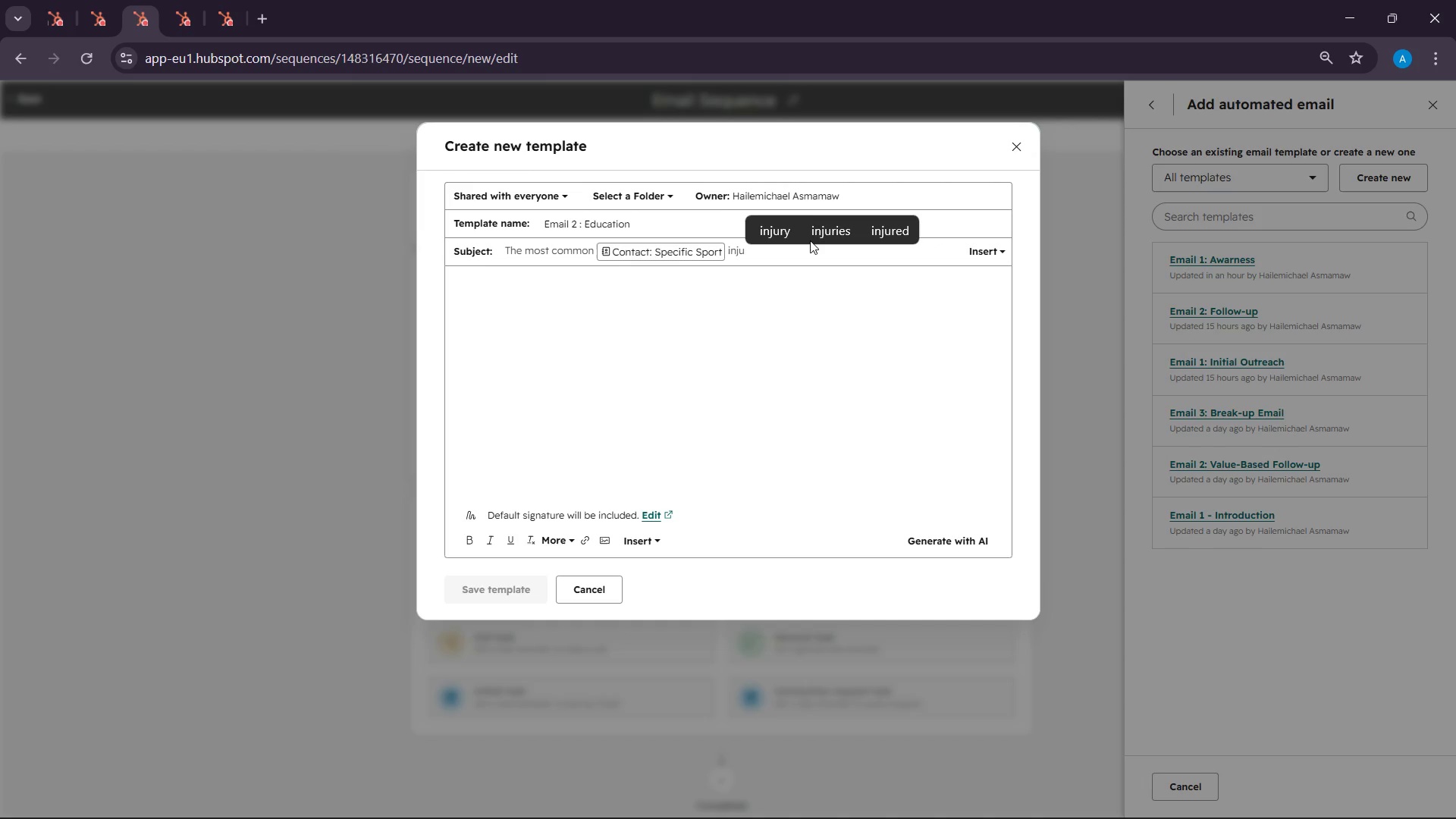 
left_click([819, 229])
 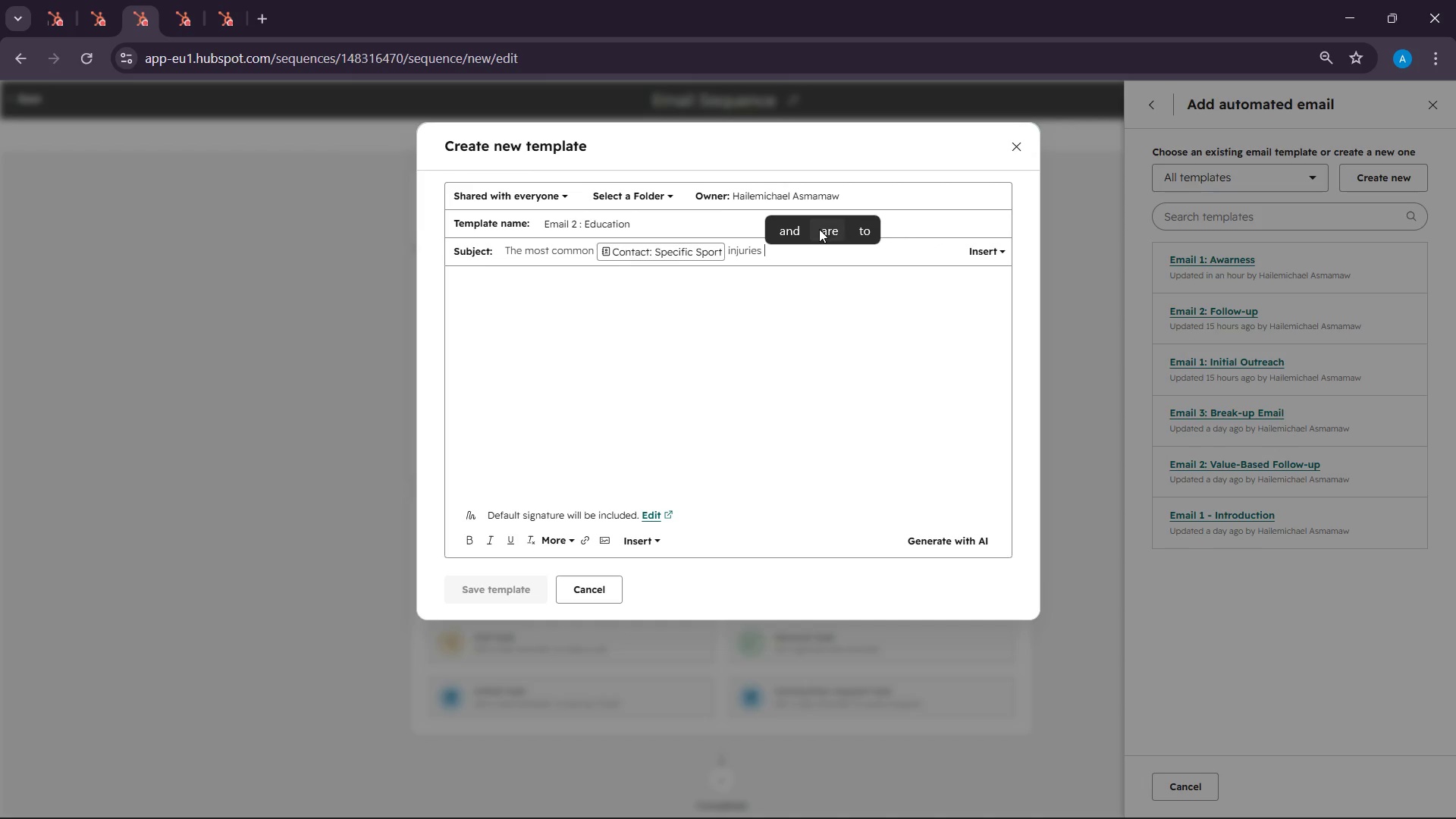 
type(and j)
key(Backspace)
type(how to prevent then)
key(Backspace)
type(m)
 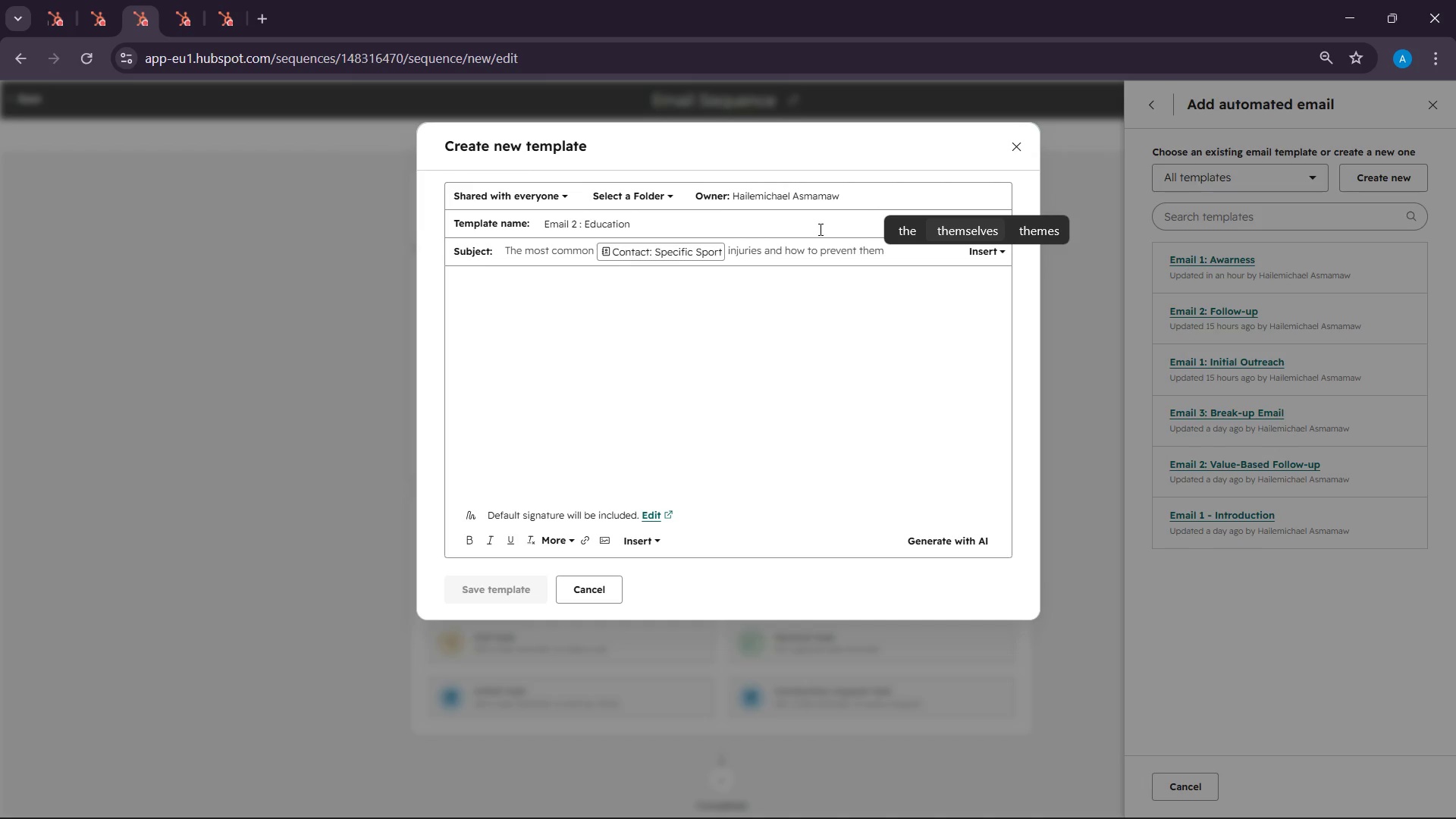 
left_click_drag(start_coordinate=[620, 295], to_coordinate=[622, 301])
 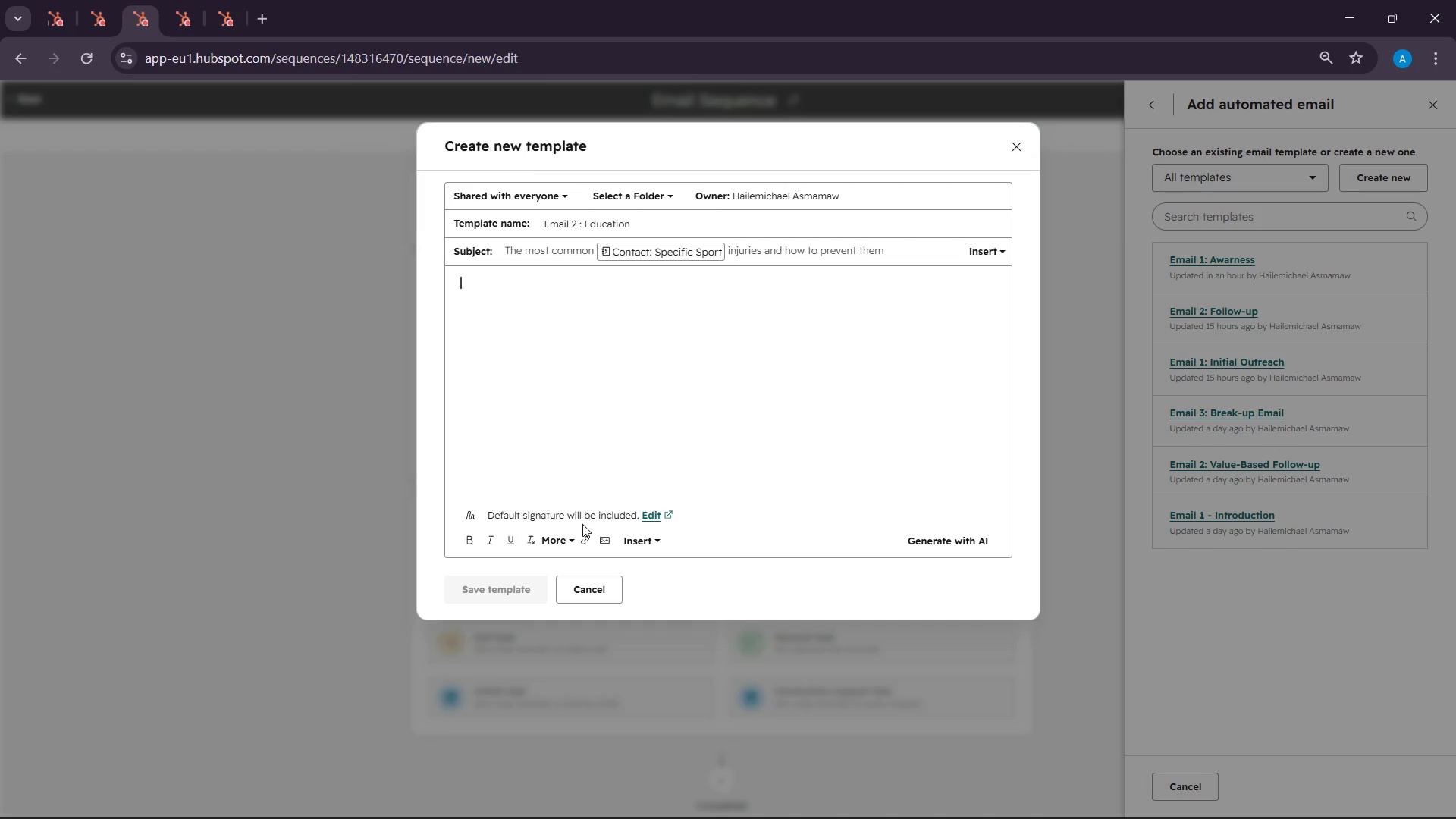 
left_click([569, 536])
 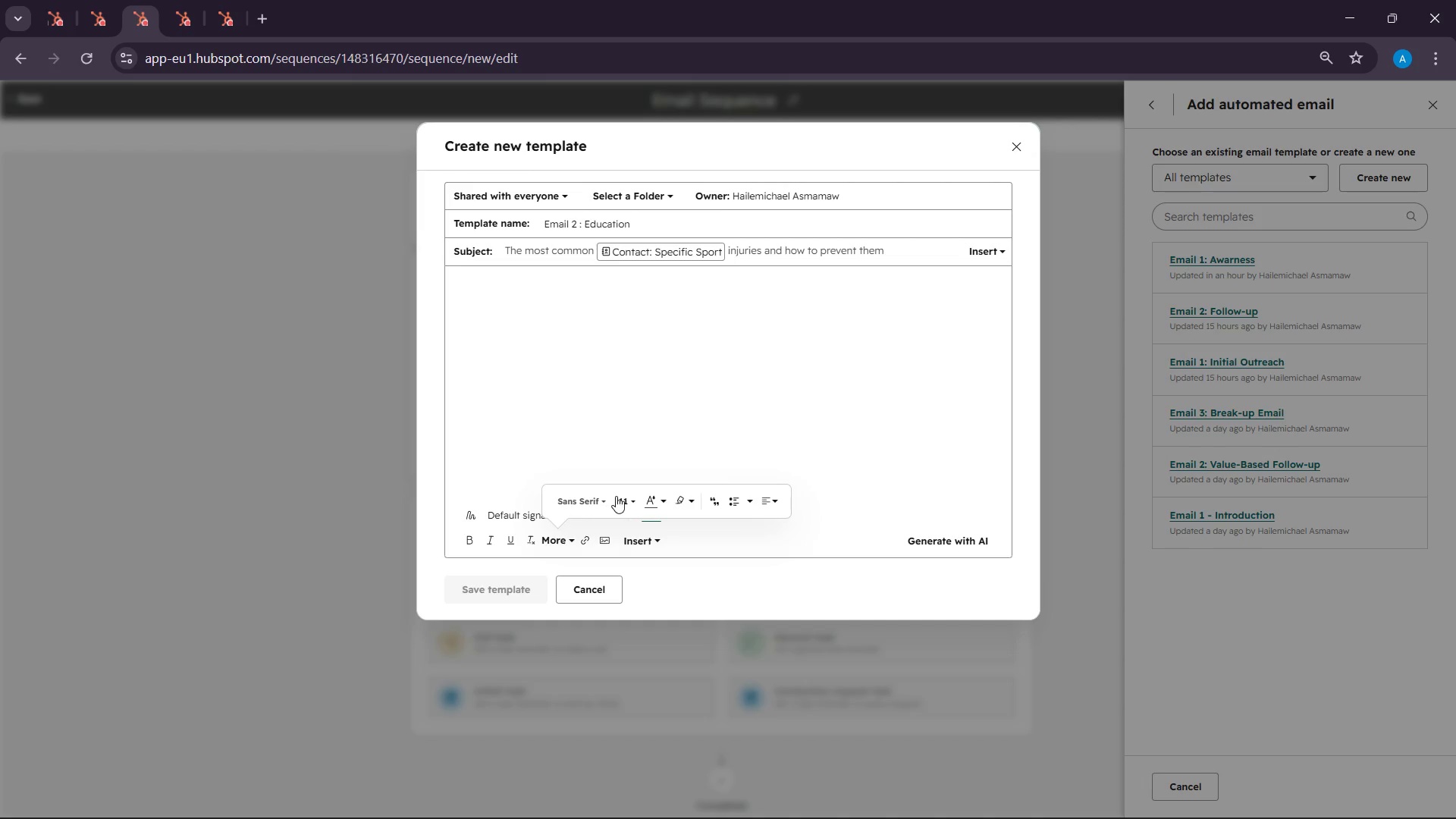 
left_click([632, 499])
 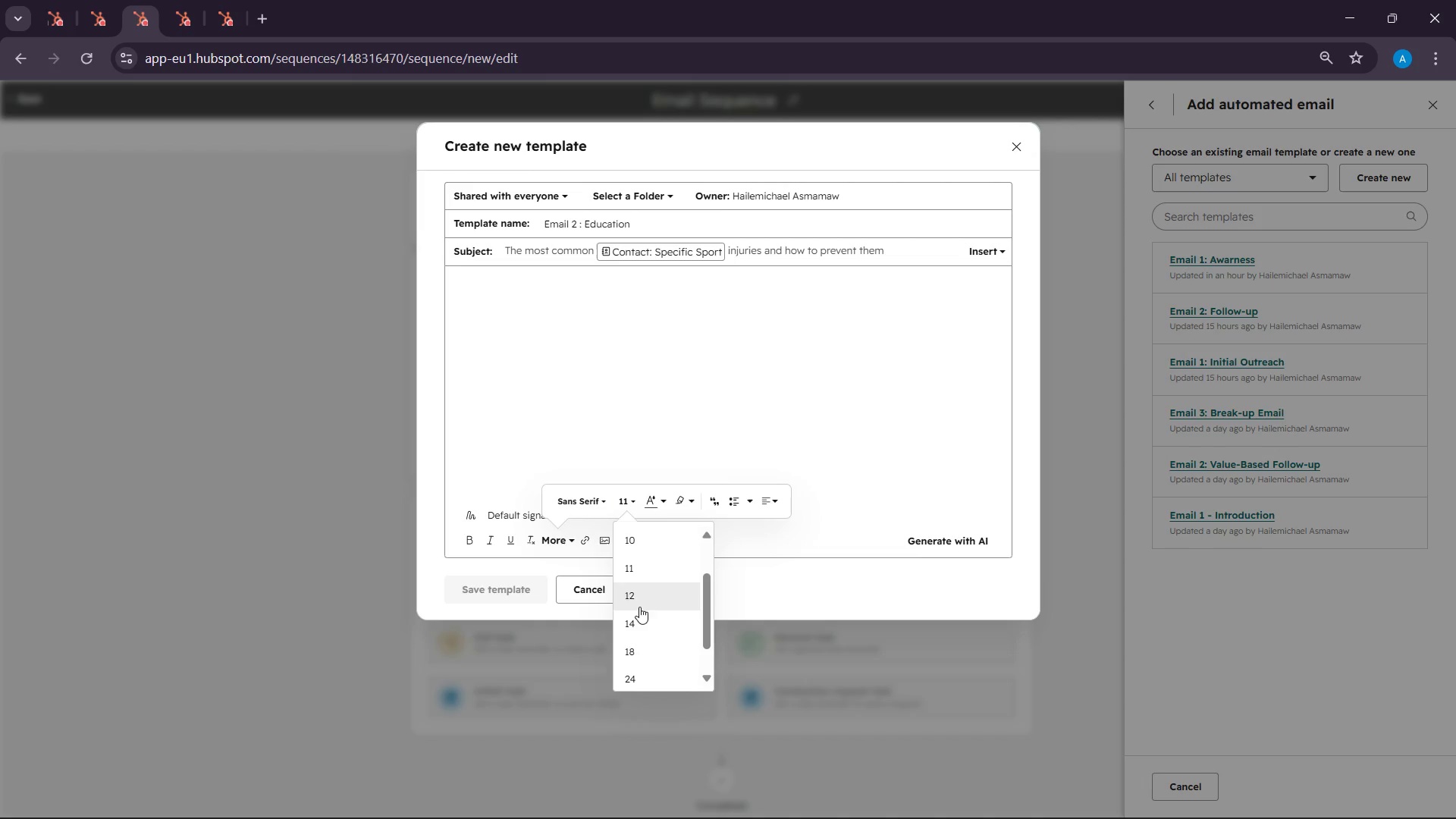 
left_click([642, 612])
 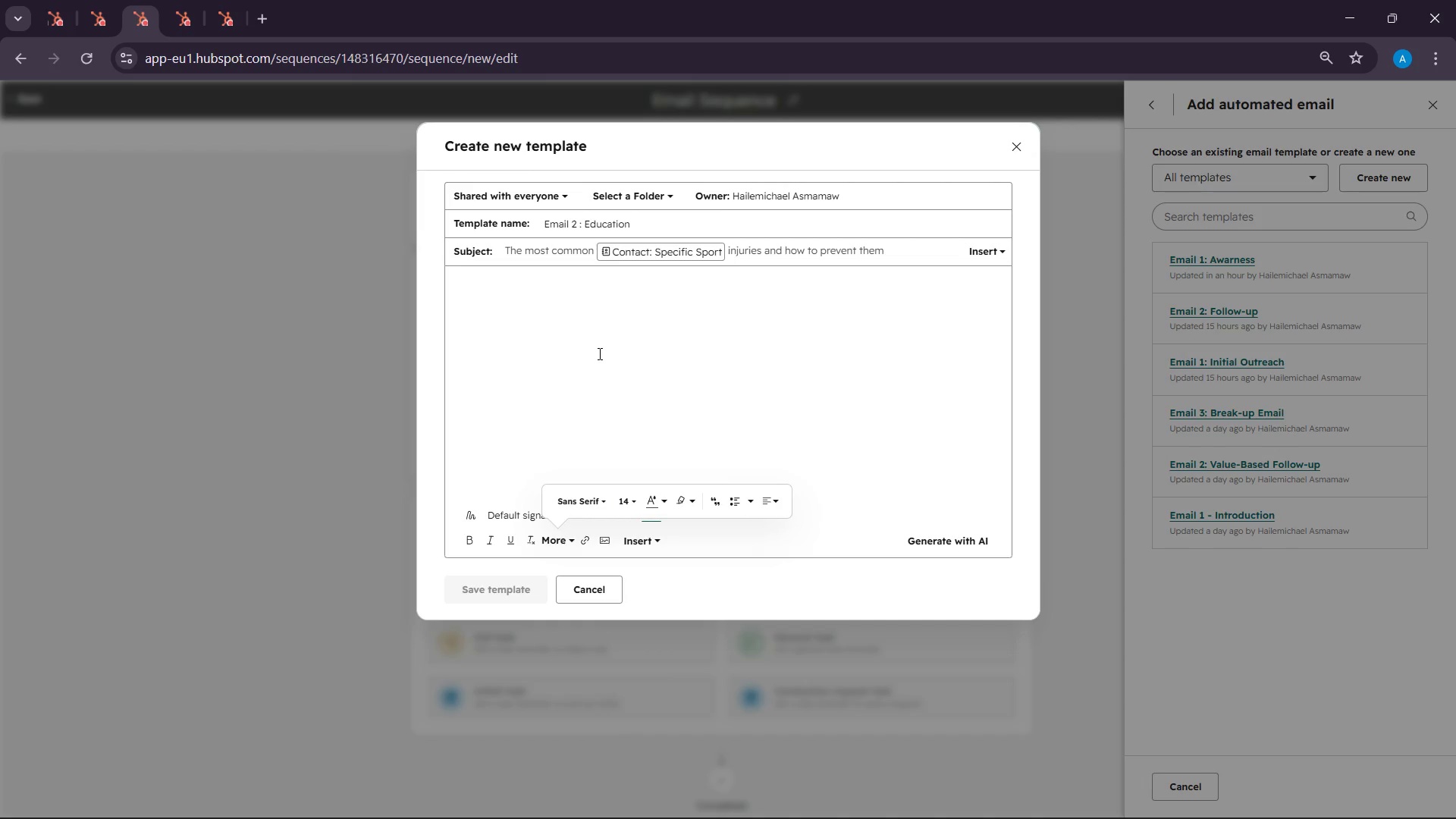 
left_click([598, 353])
 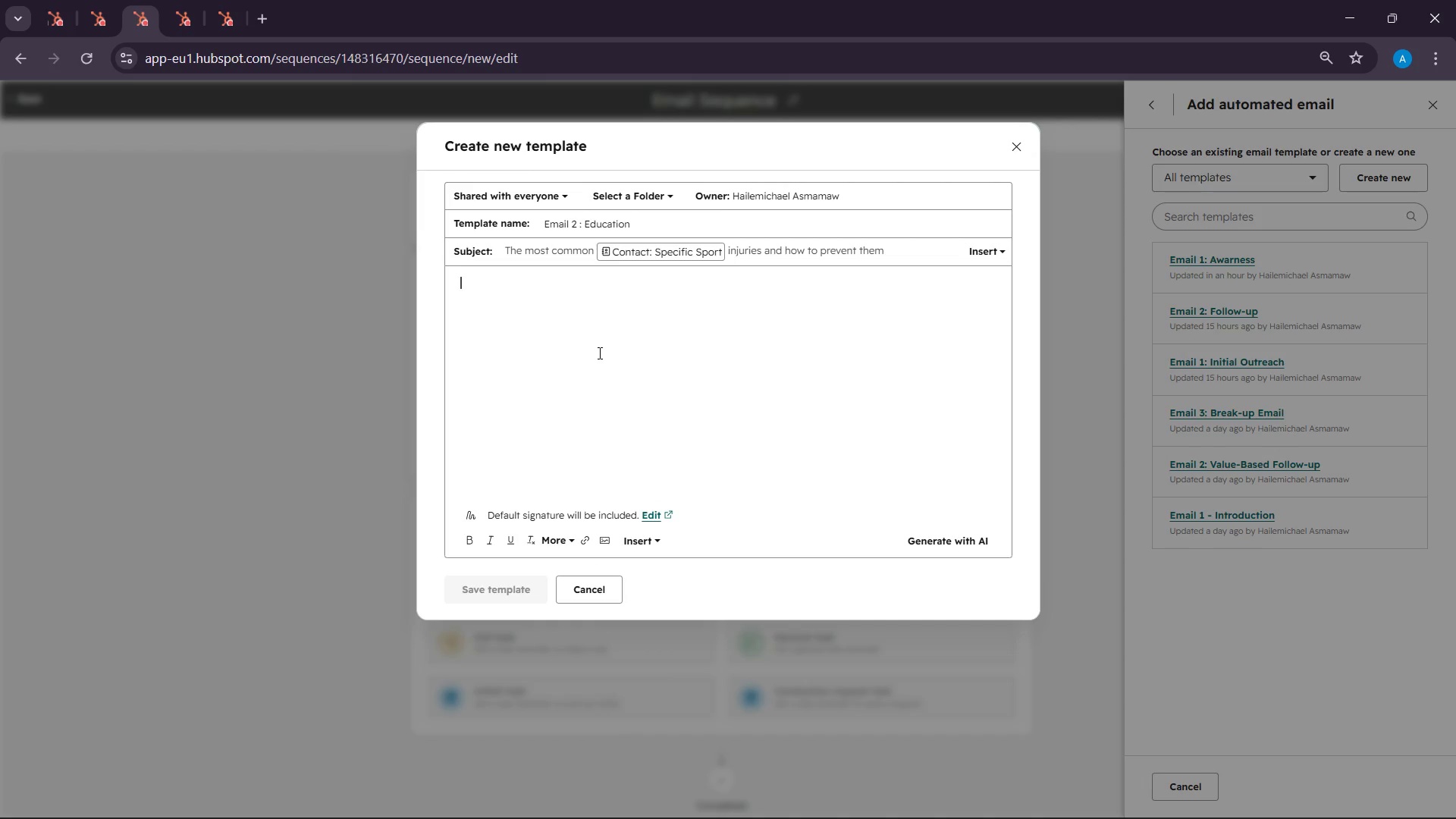 
wait(5.92)
 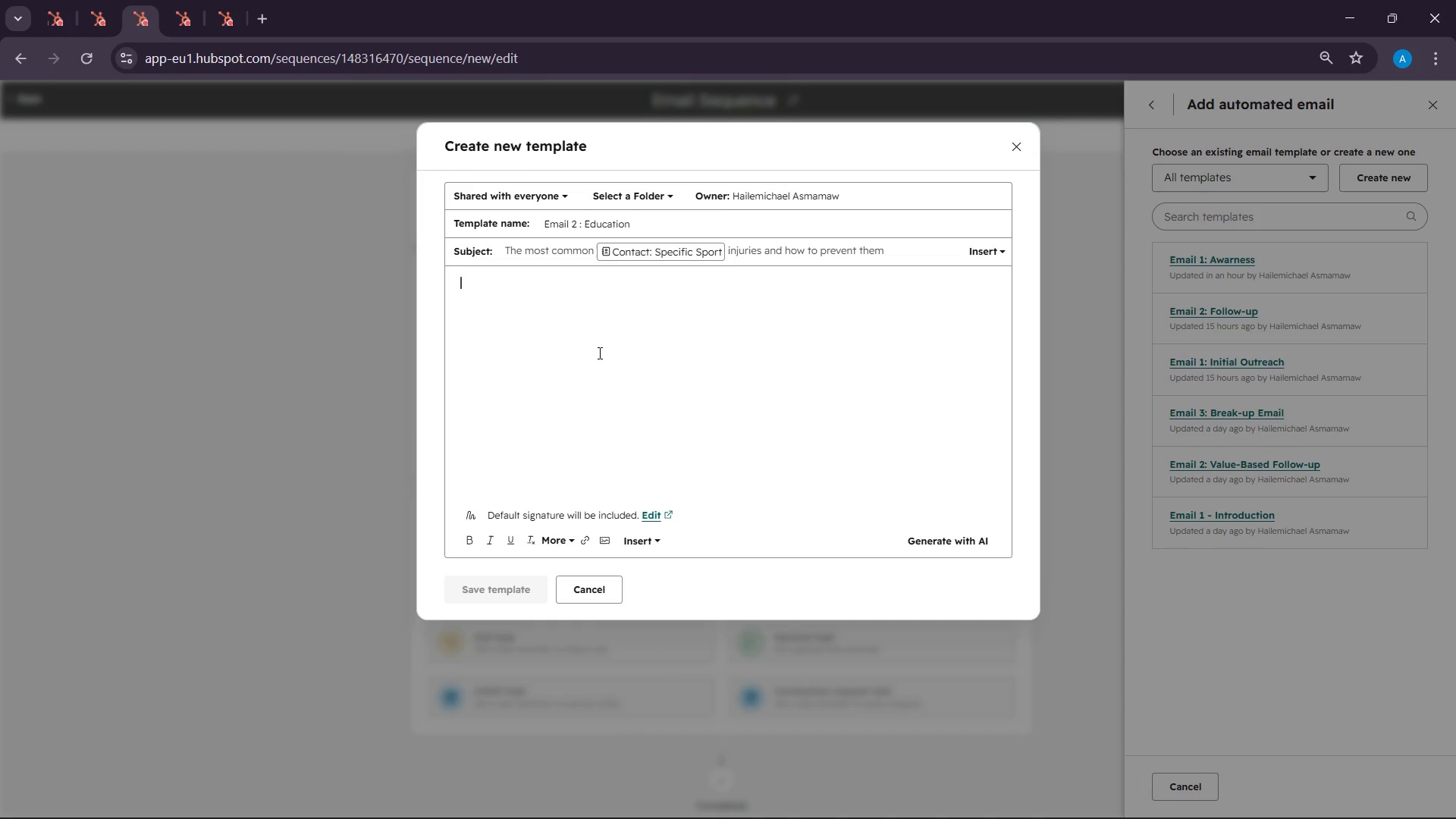 
type(Hi )
 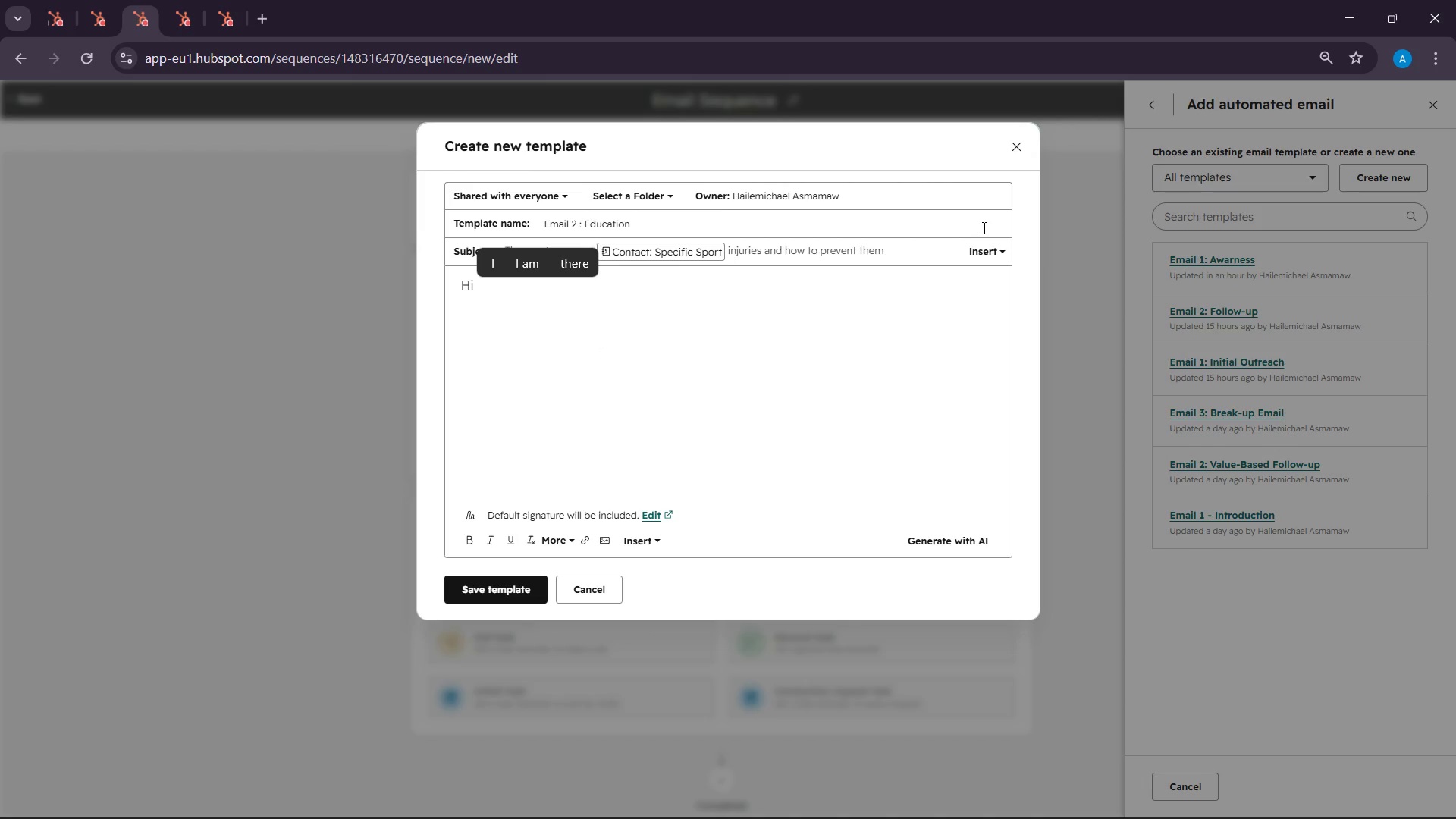 
left_click([999, 251])
 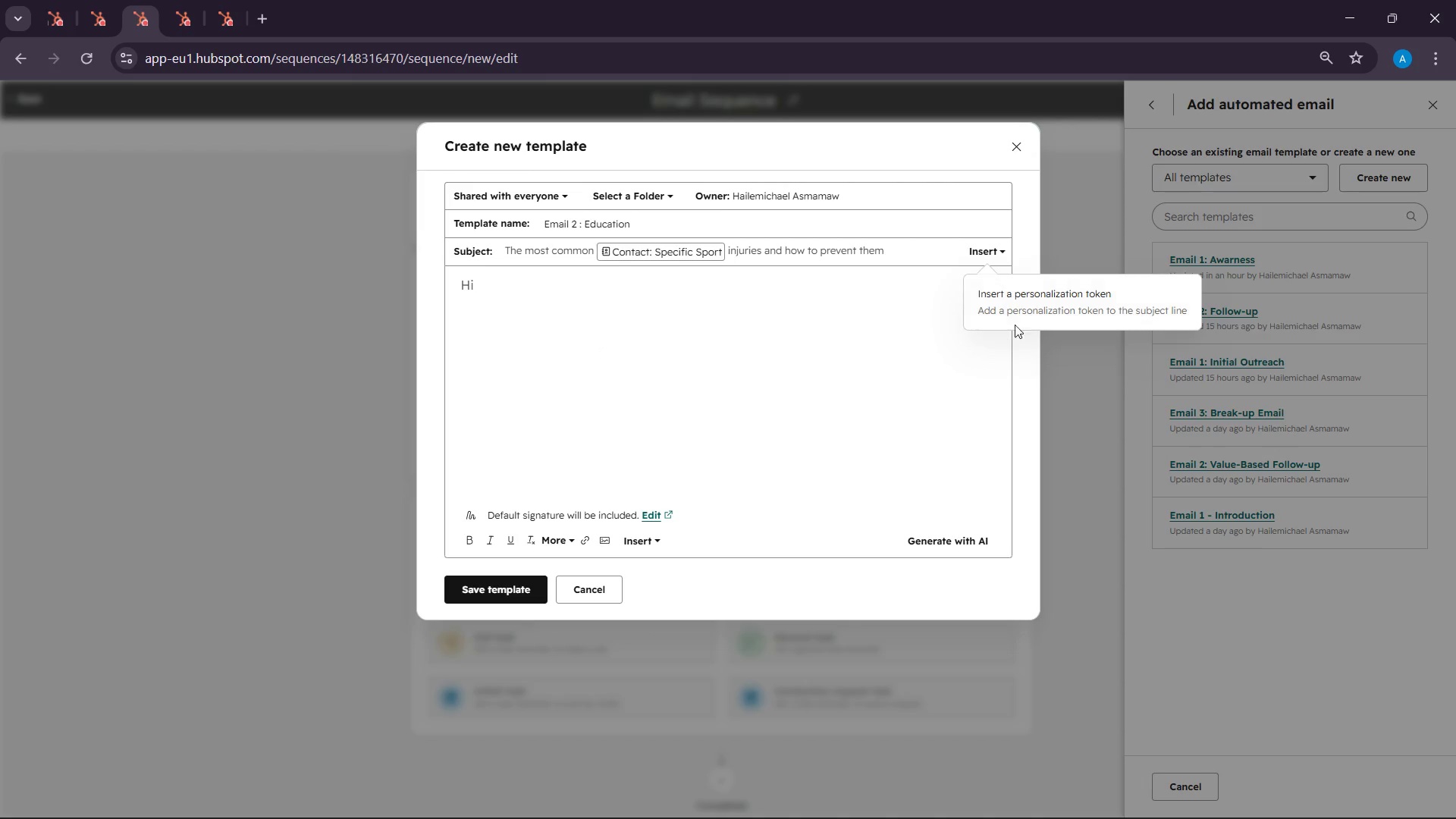 
left_click([1032, 307])
 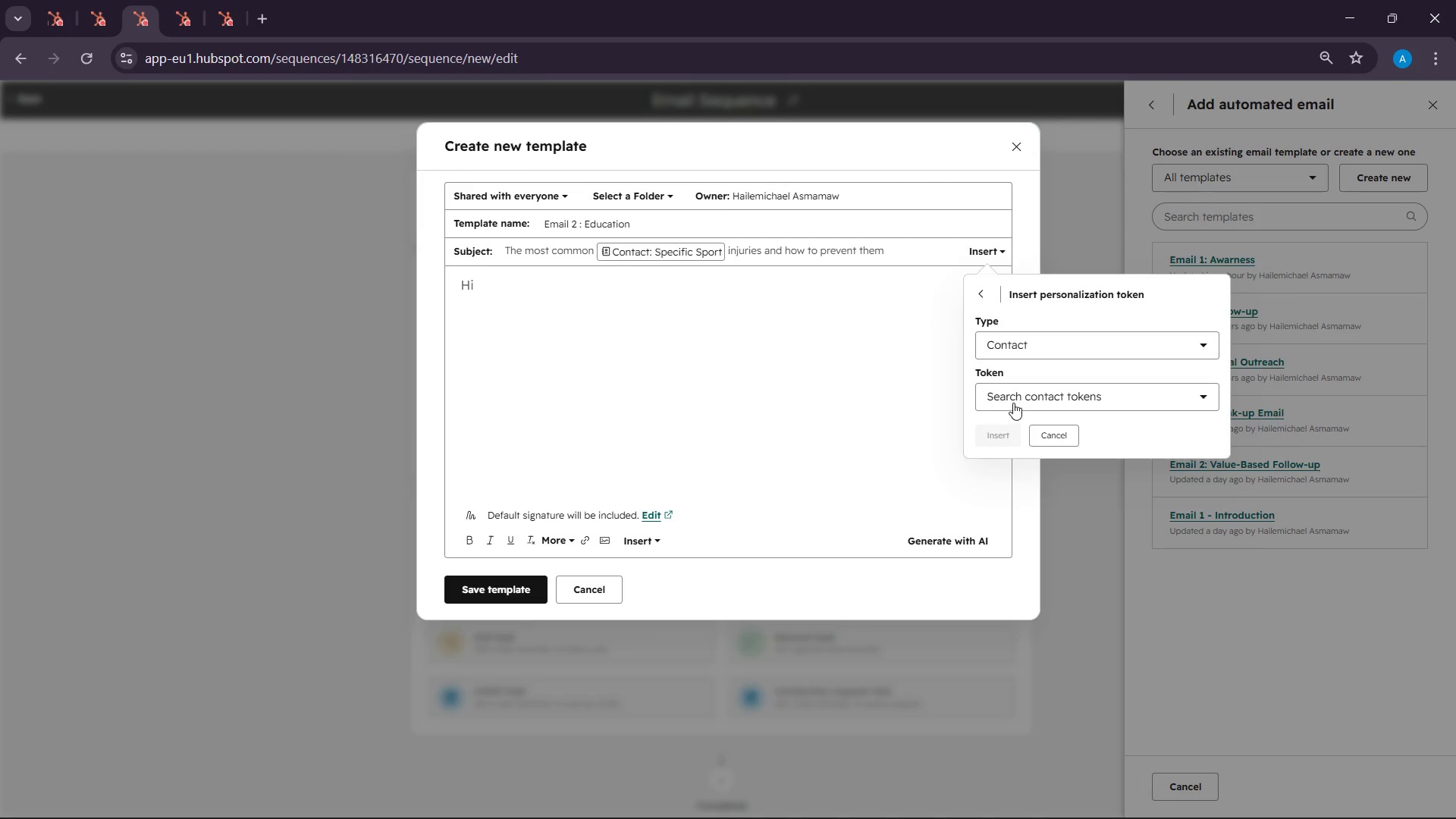 
left_click([1012, 398])
 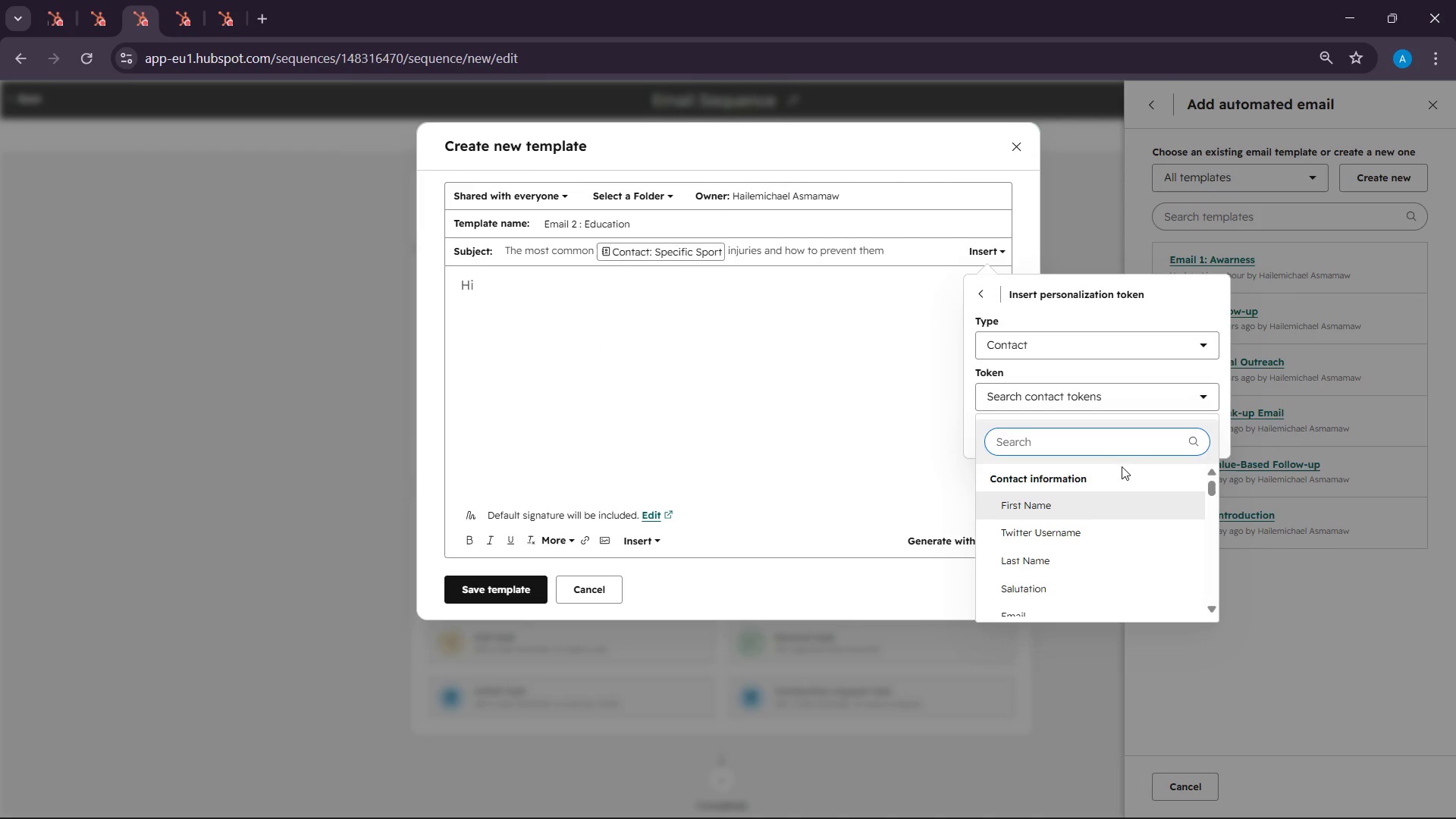 
left_click([1053, 507])
 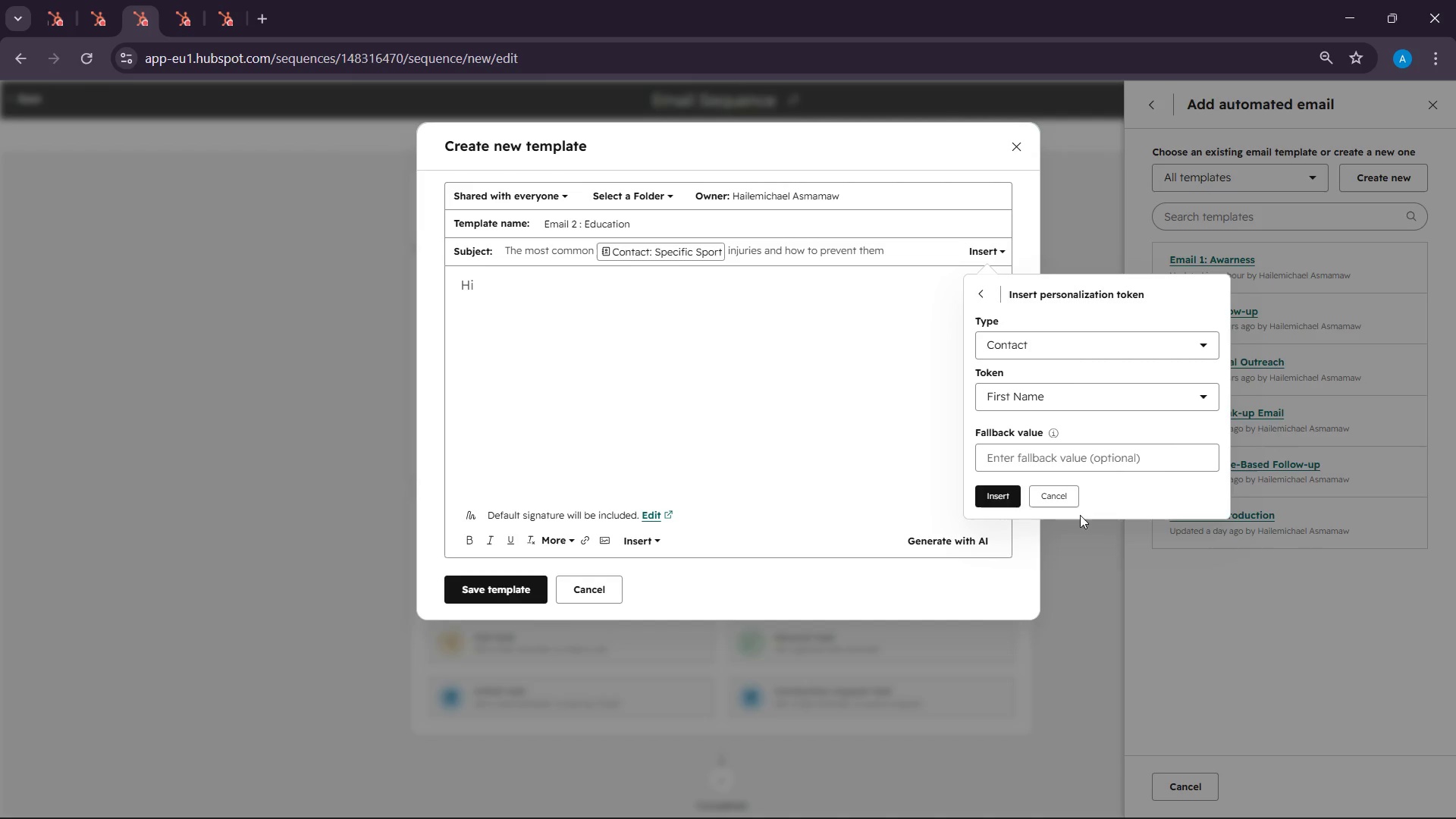 
left_click([1003, 497])
 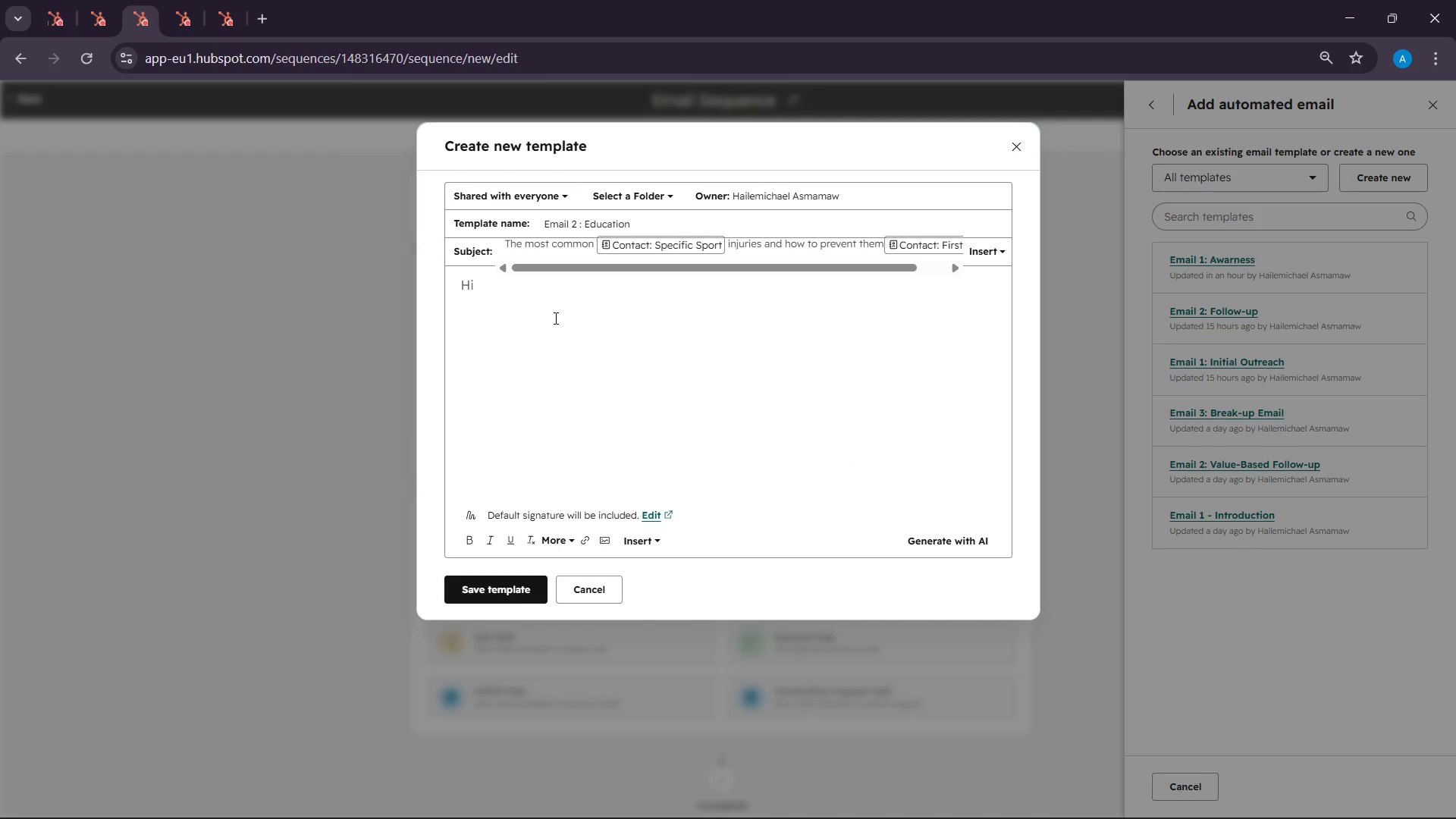 
key(Control+Z)
 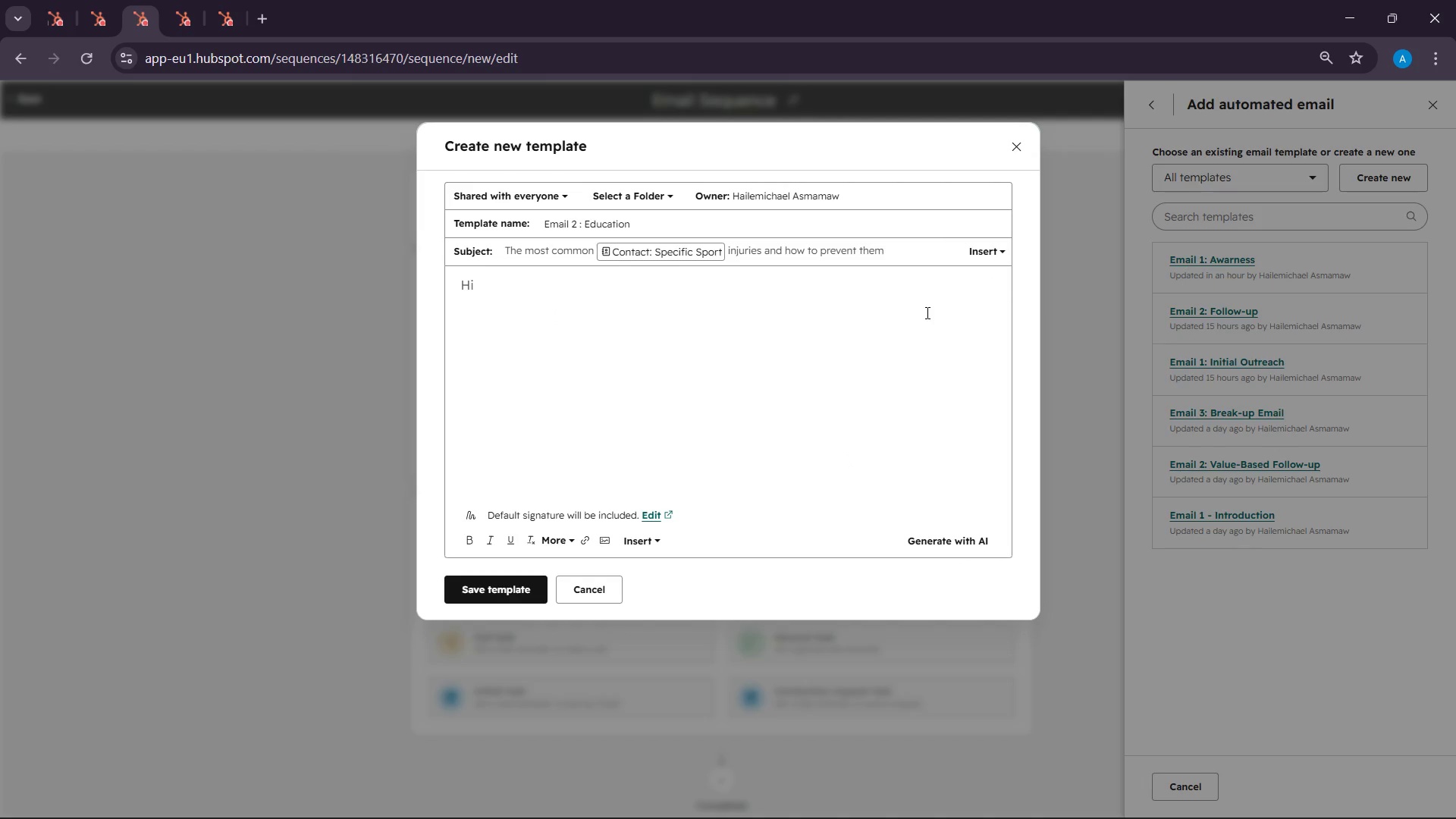 
left_click([795, 295])
 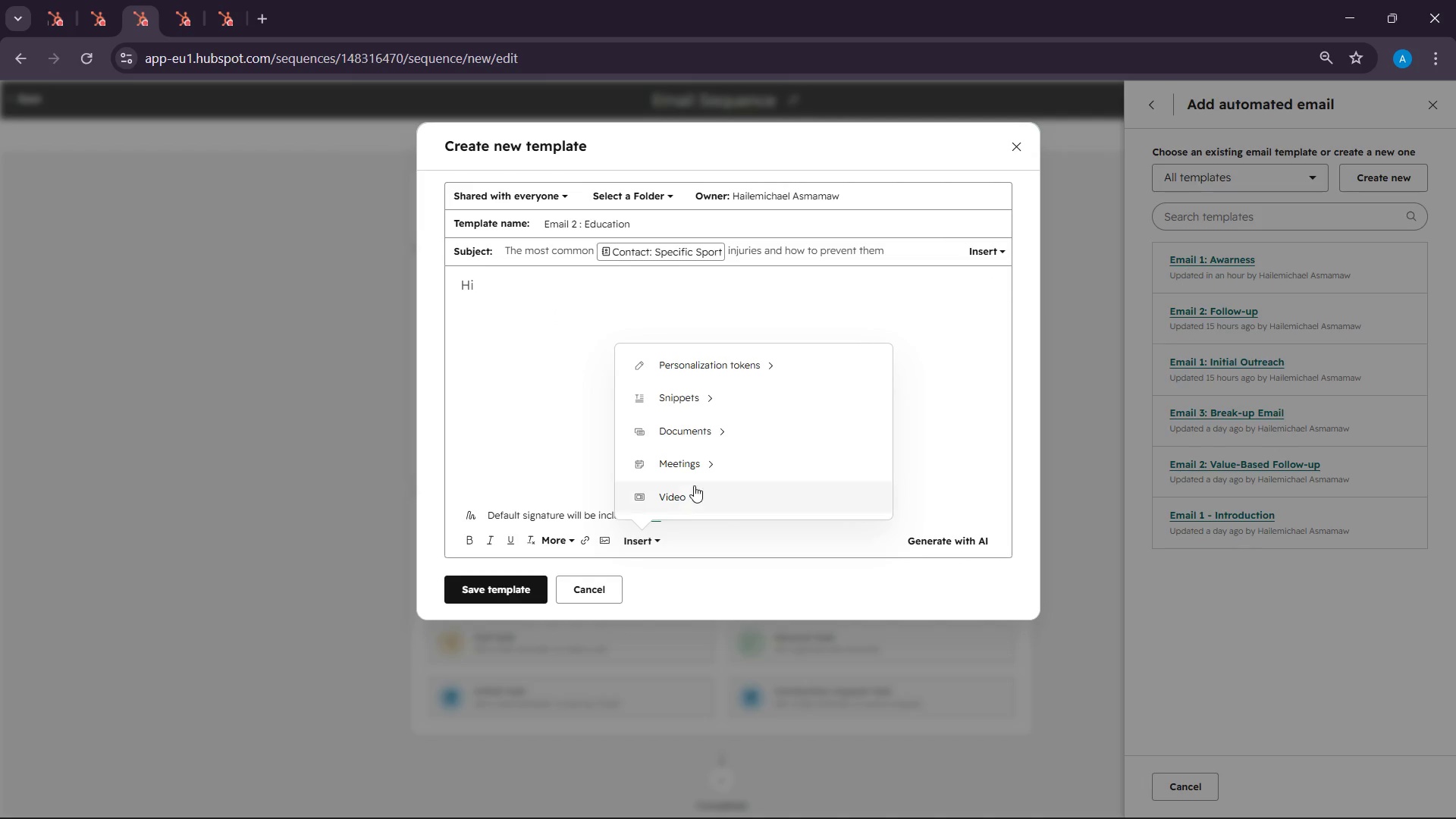 
left_click([717, 369])
 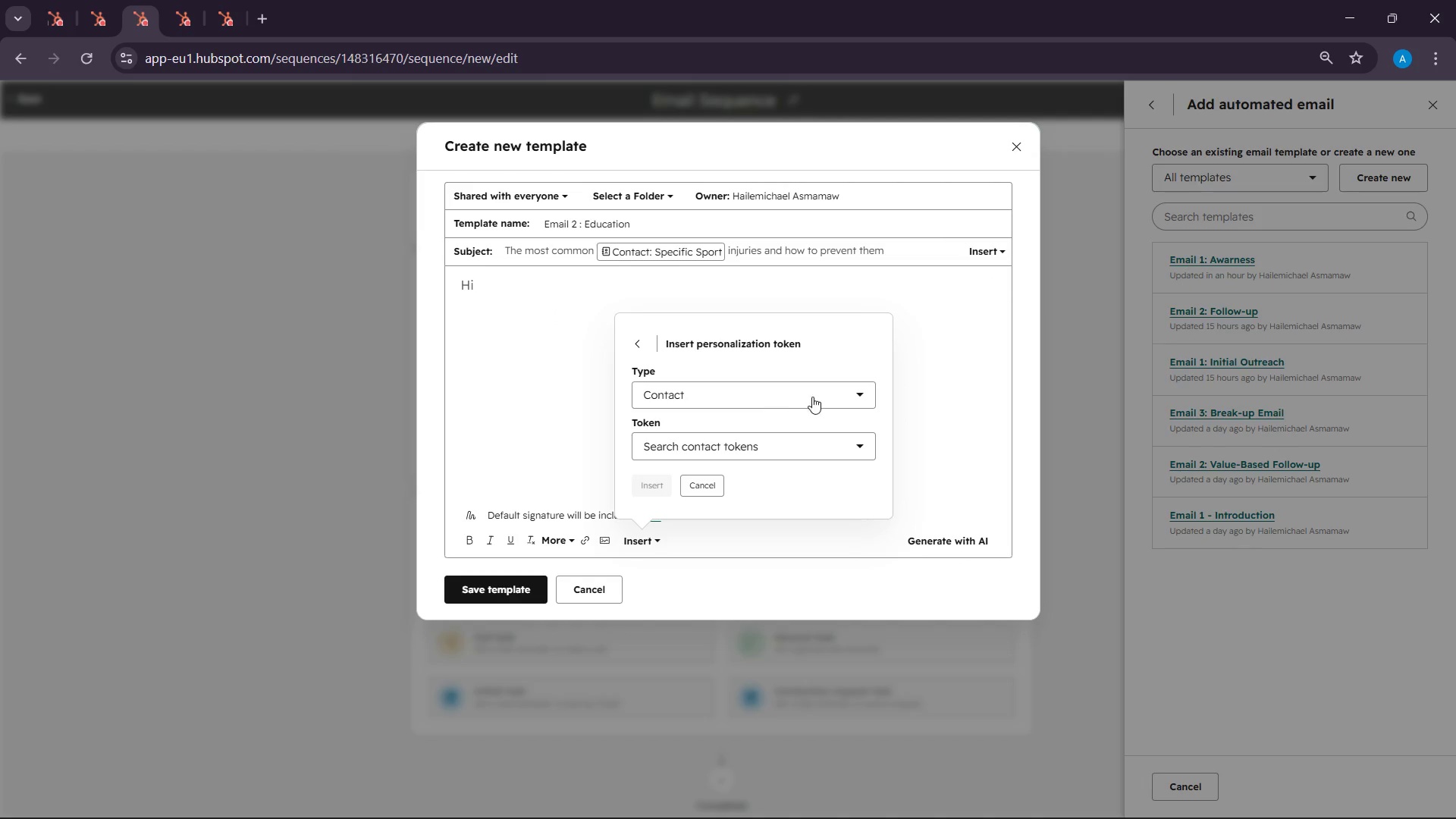 
left_click([834, 450])
 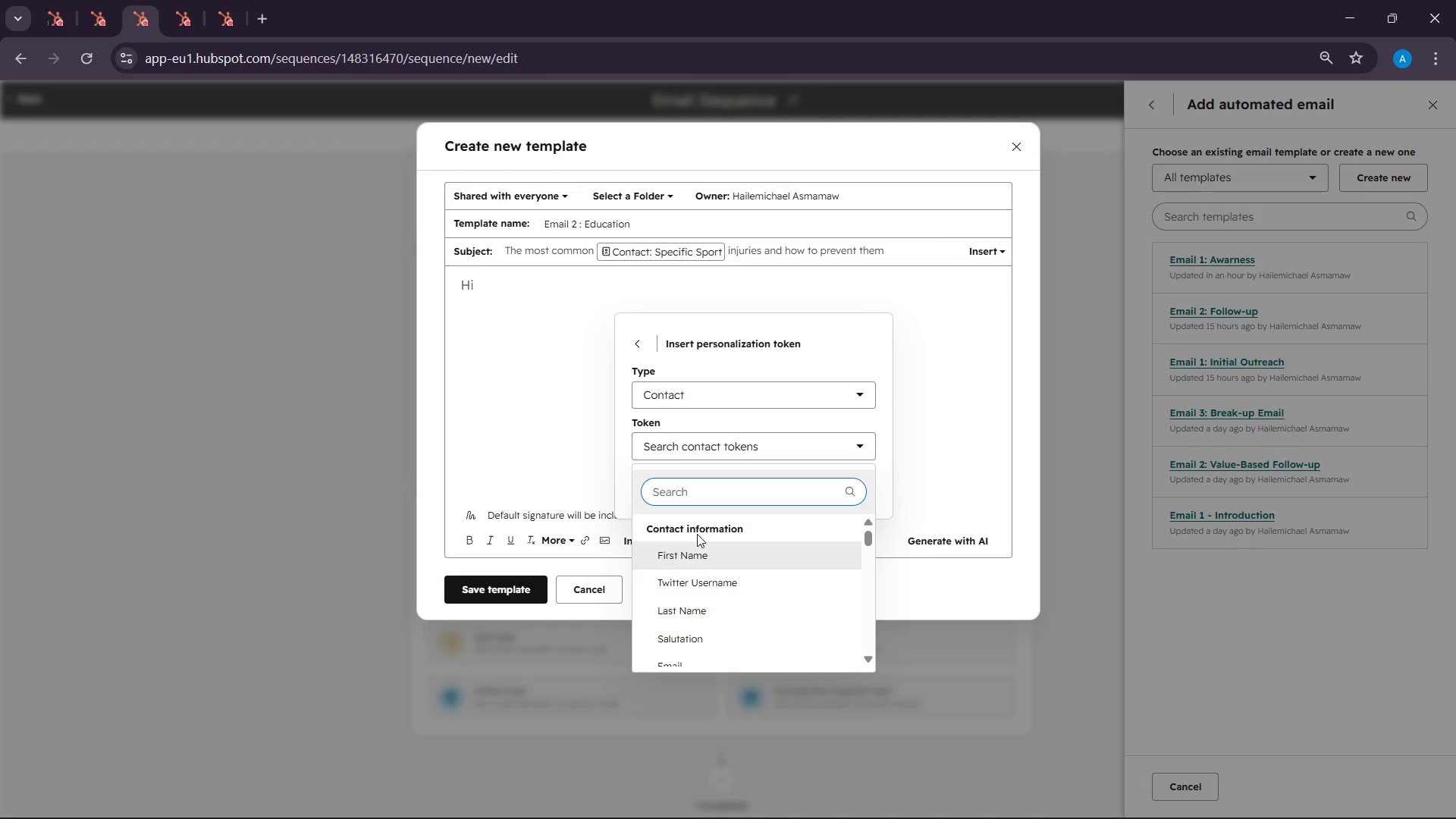 
left_click([690, 551])
 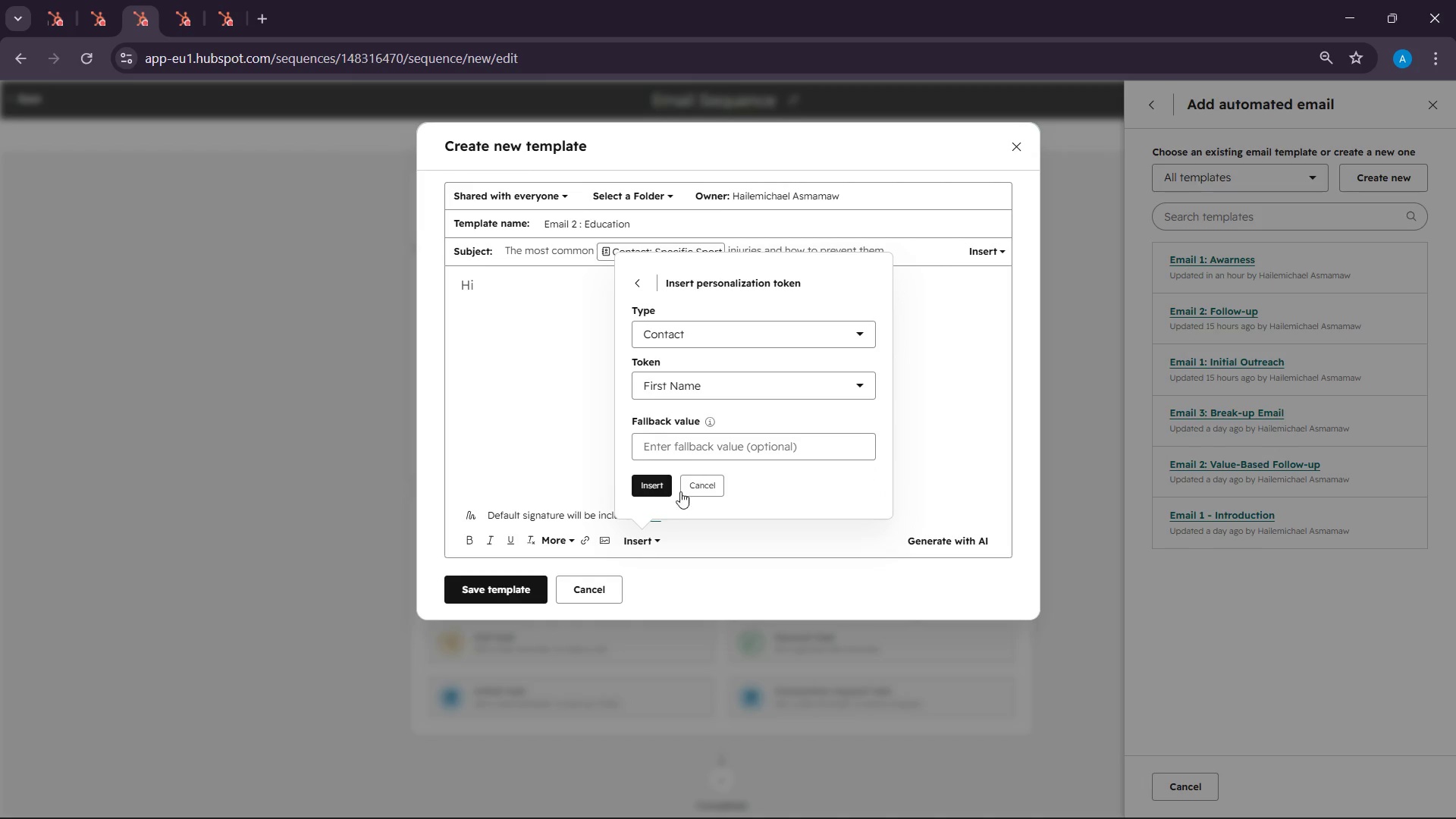 
left_click([656, 488])
 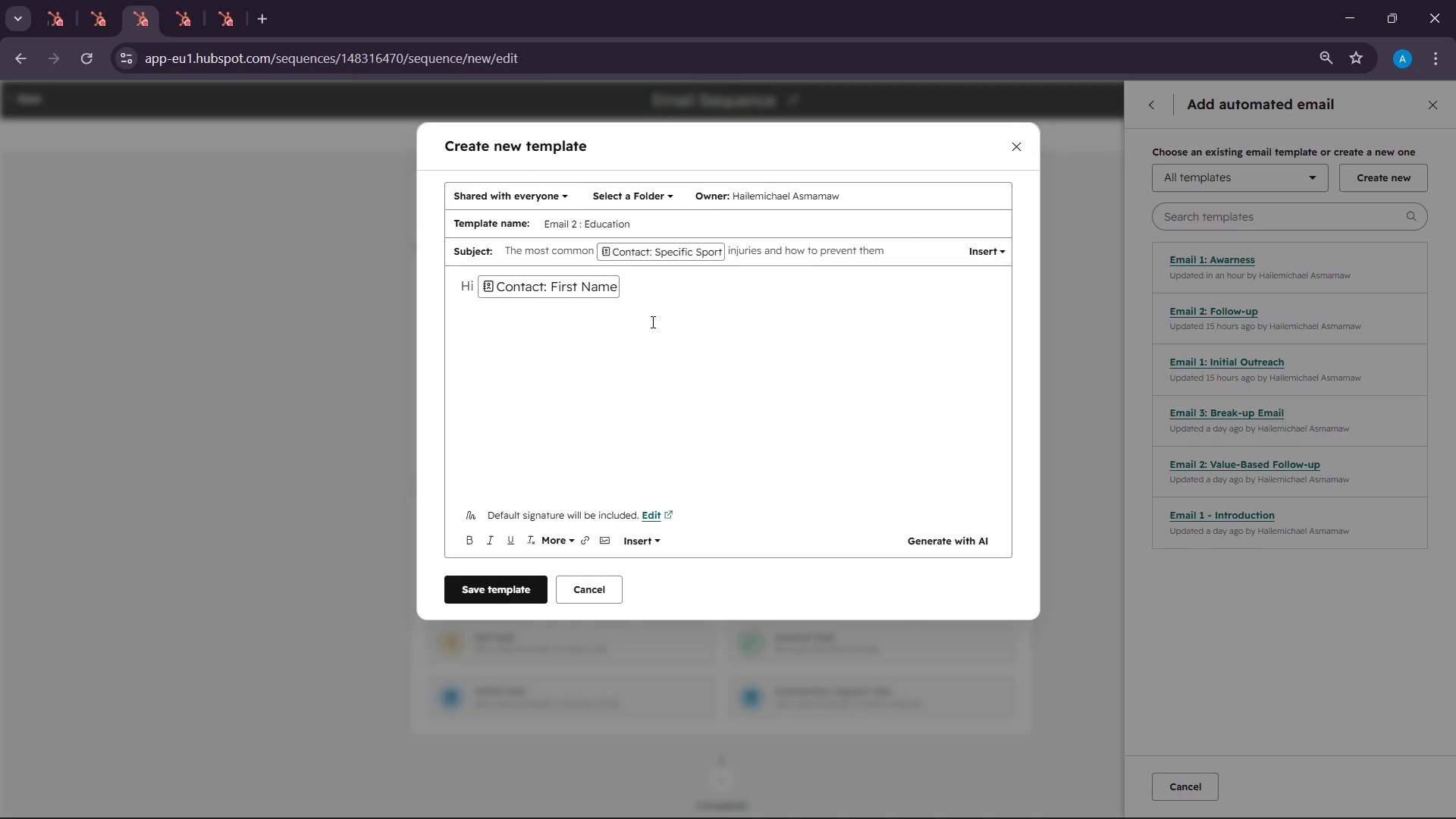 
left_click([645, 288])
 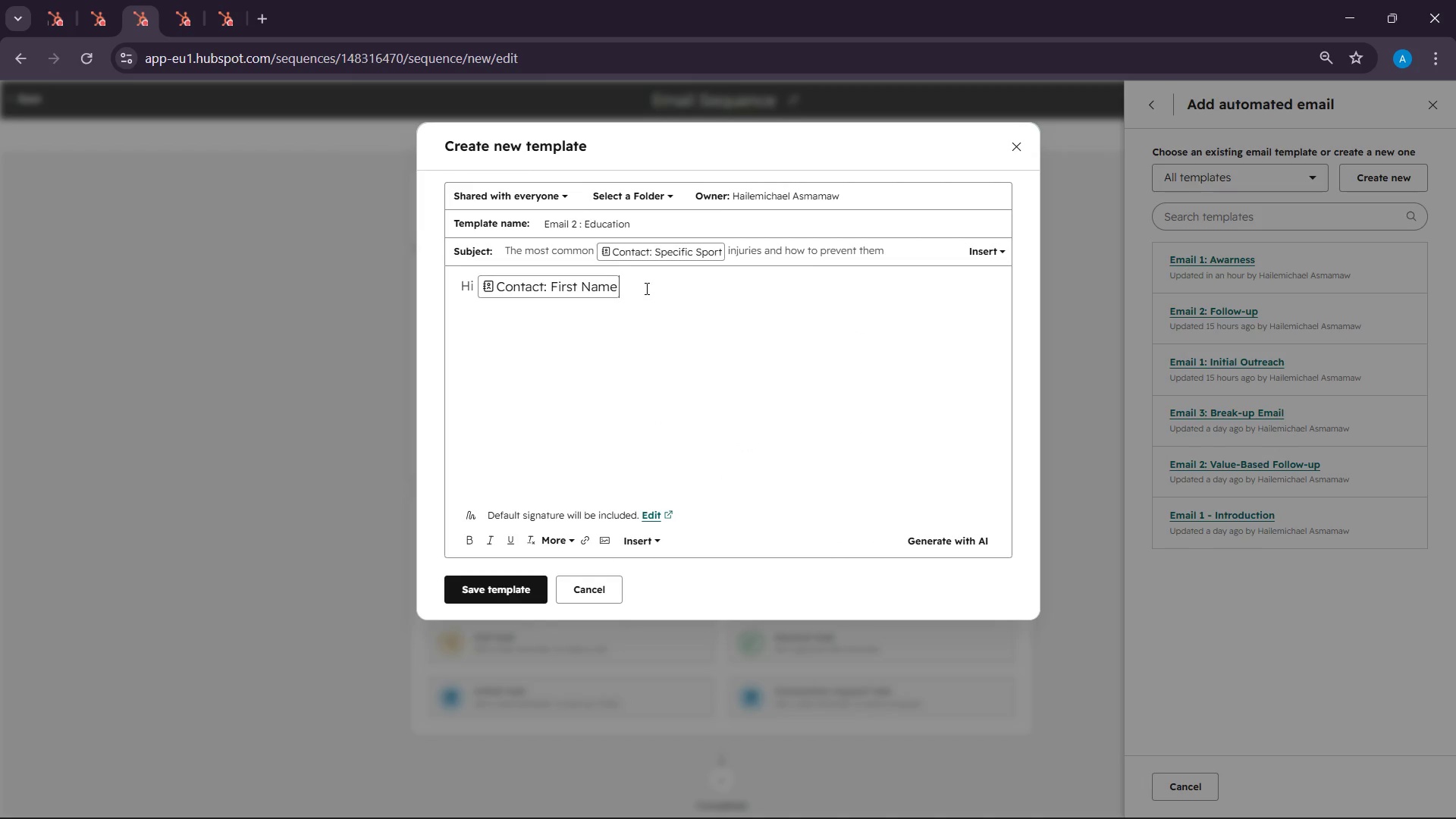 
wait(7.84)
 